 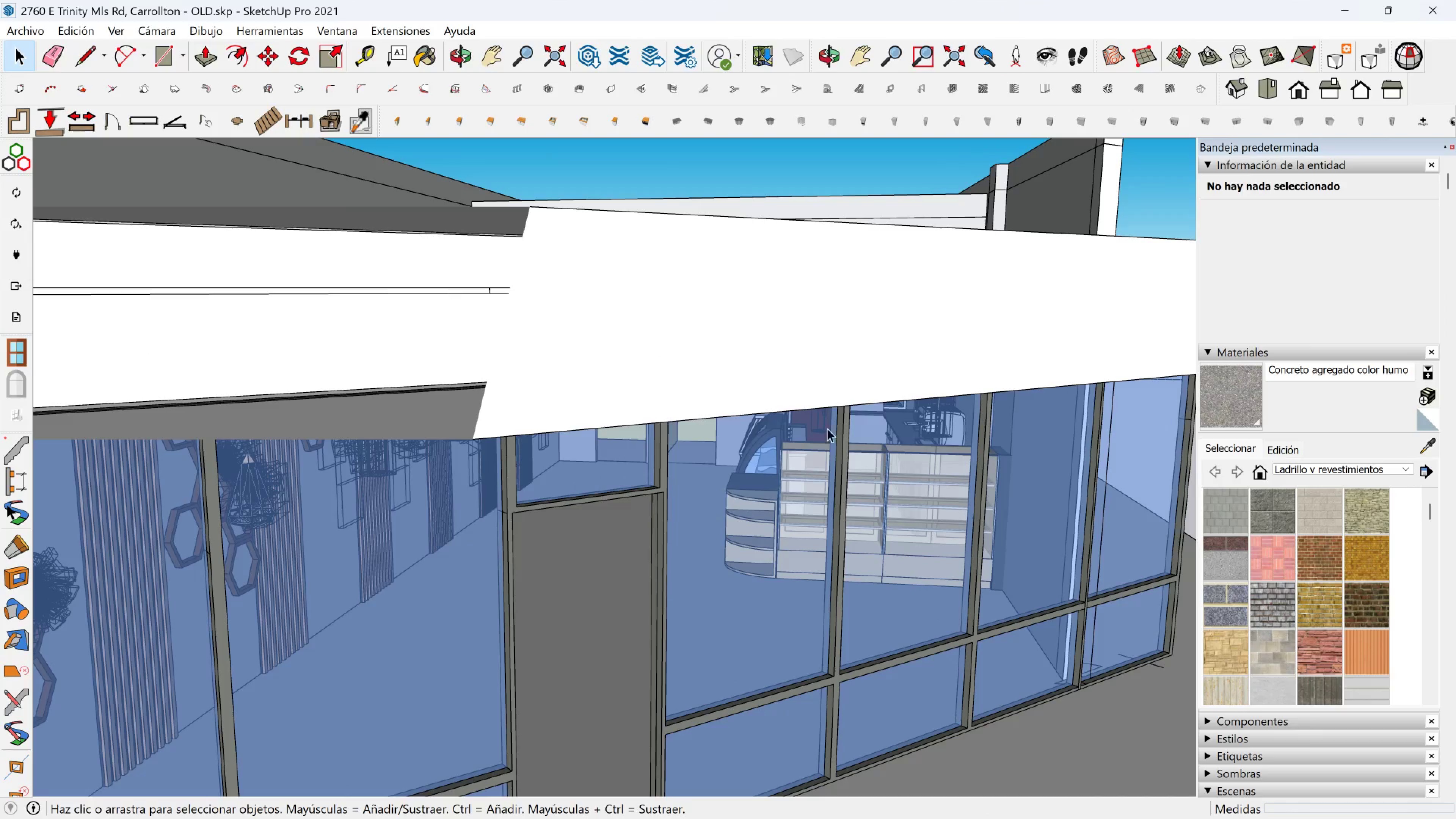 
scroll: coordinate [960, 496], scroll_direction: down, amount: 16.0
 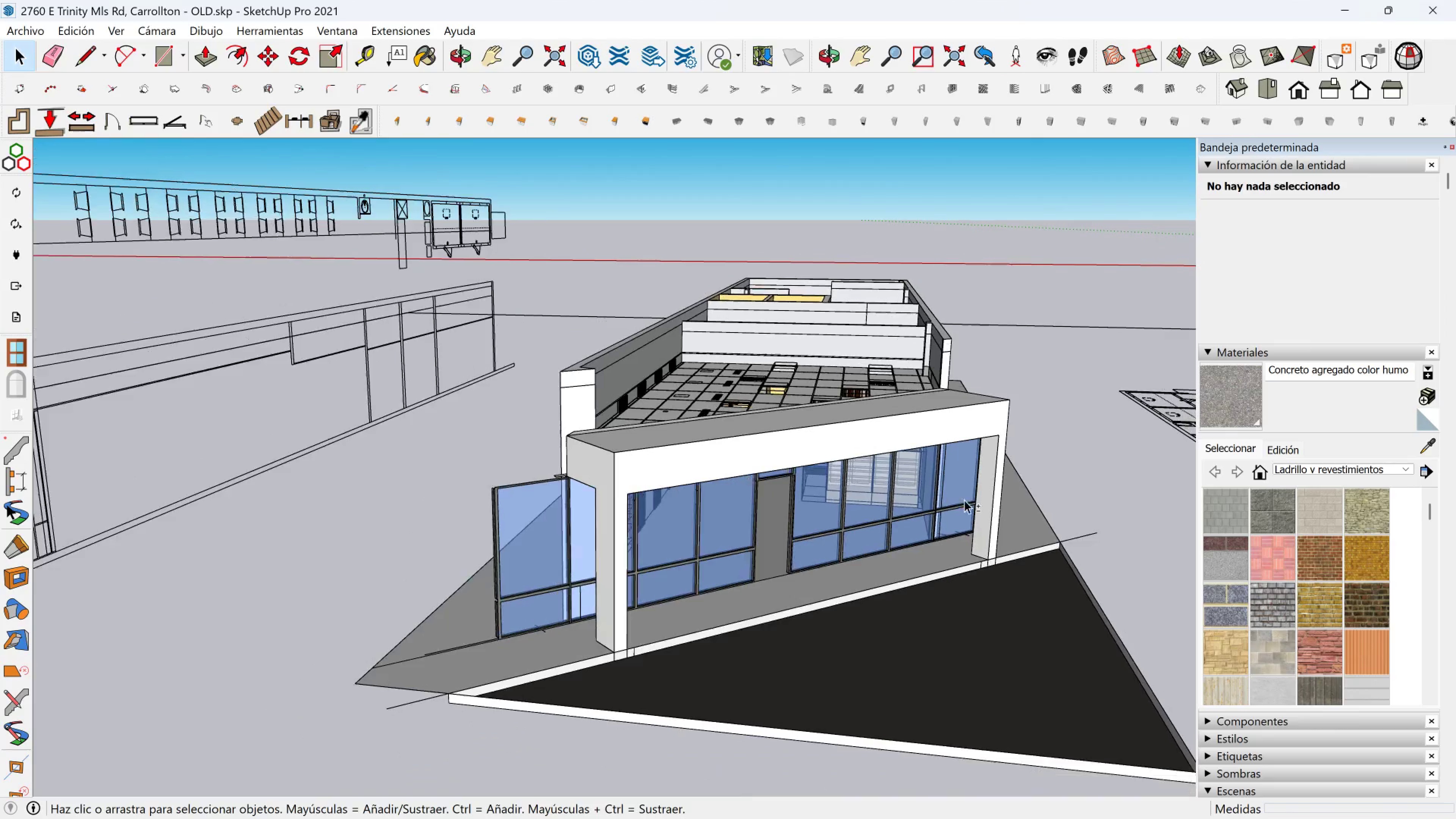 
hold_key(key=ShiftLeft, duration=1.18)
 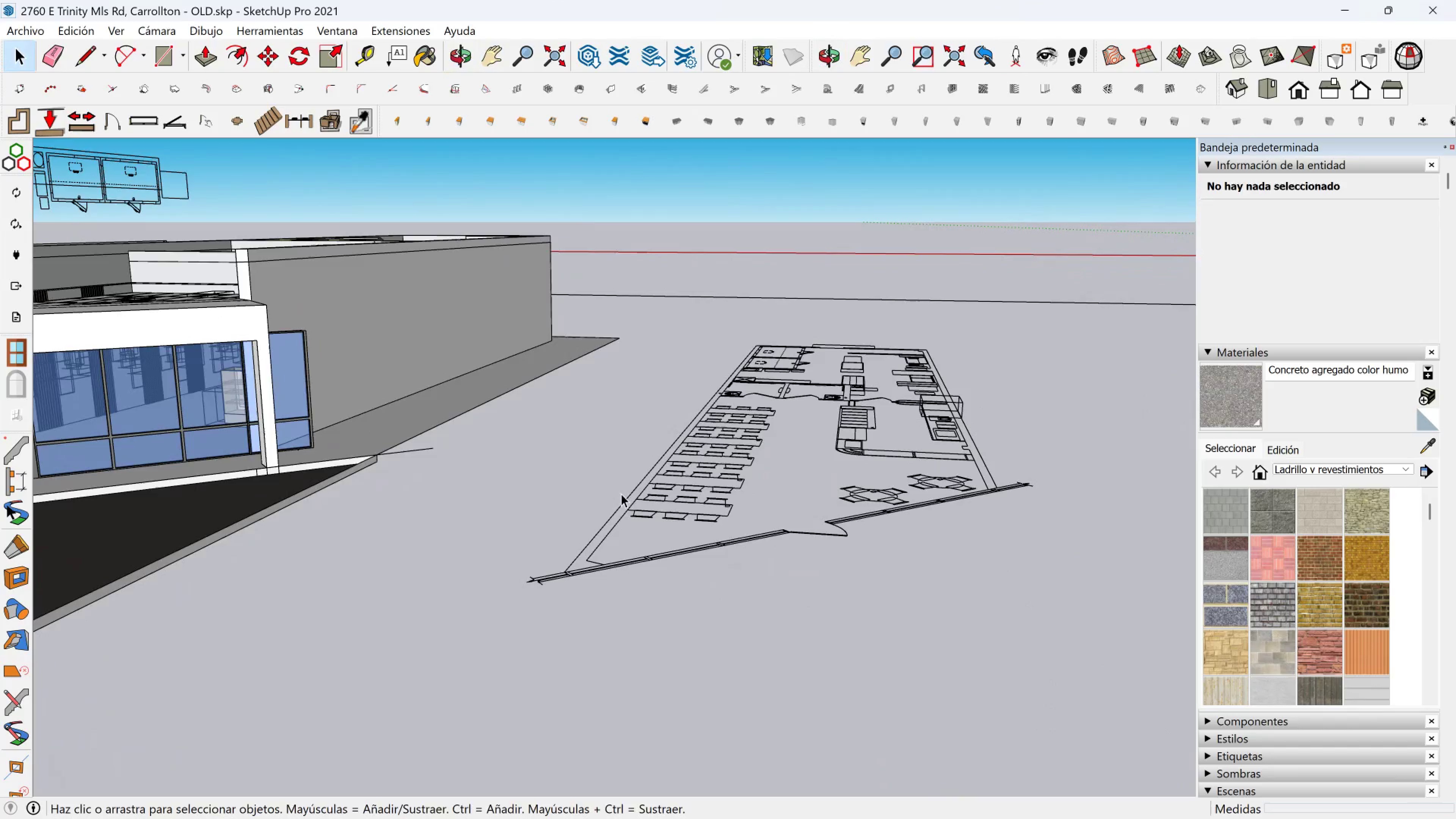 
left_click_drag(start_coordinate=[679, 506], to_coordinate=[681, 506])
 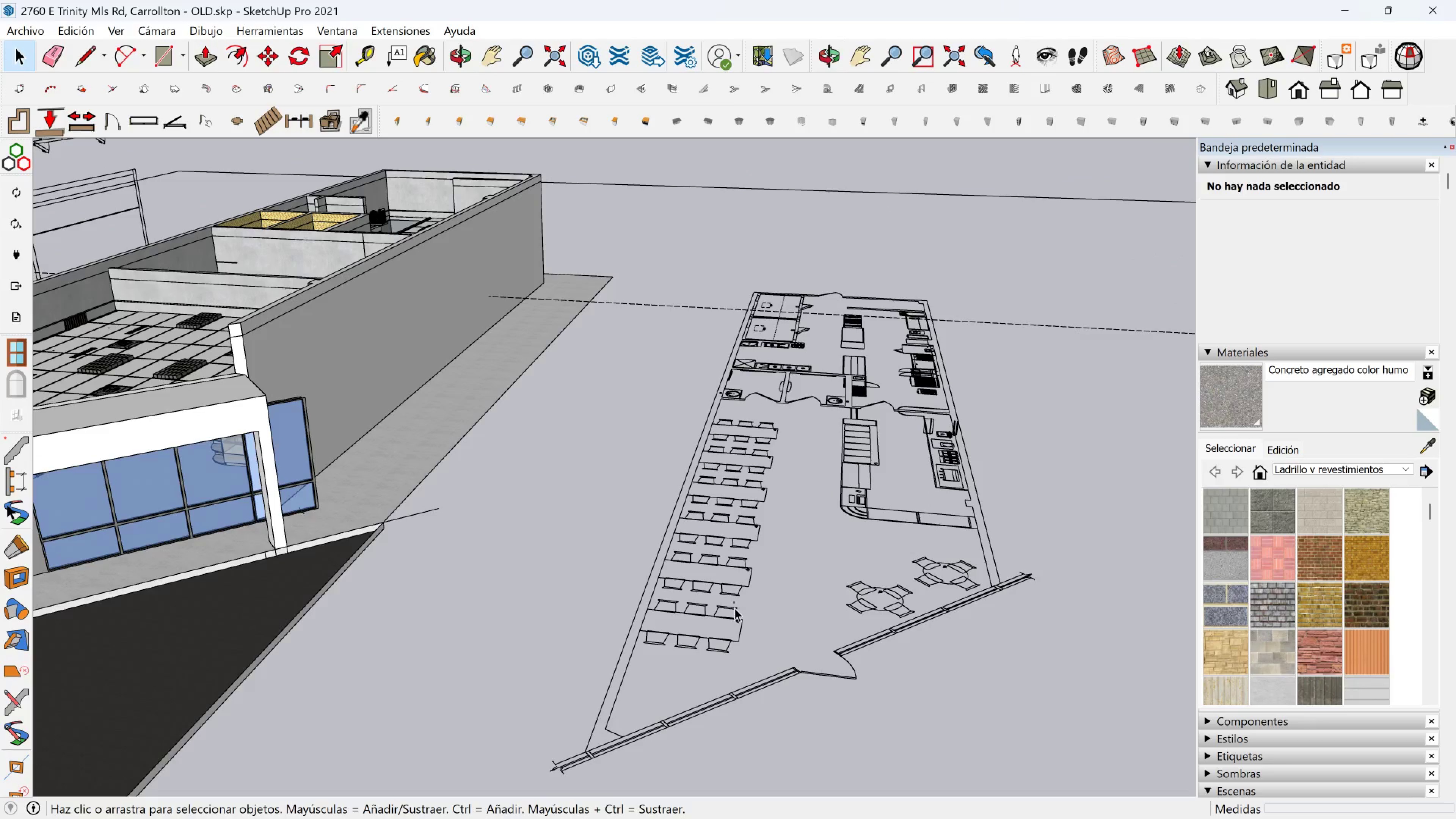 
left_click_drag(start_coordinate=[732, 614], to_coordinate=[706, 563])
 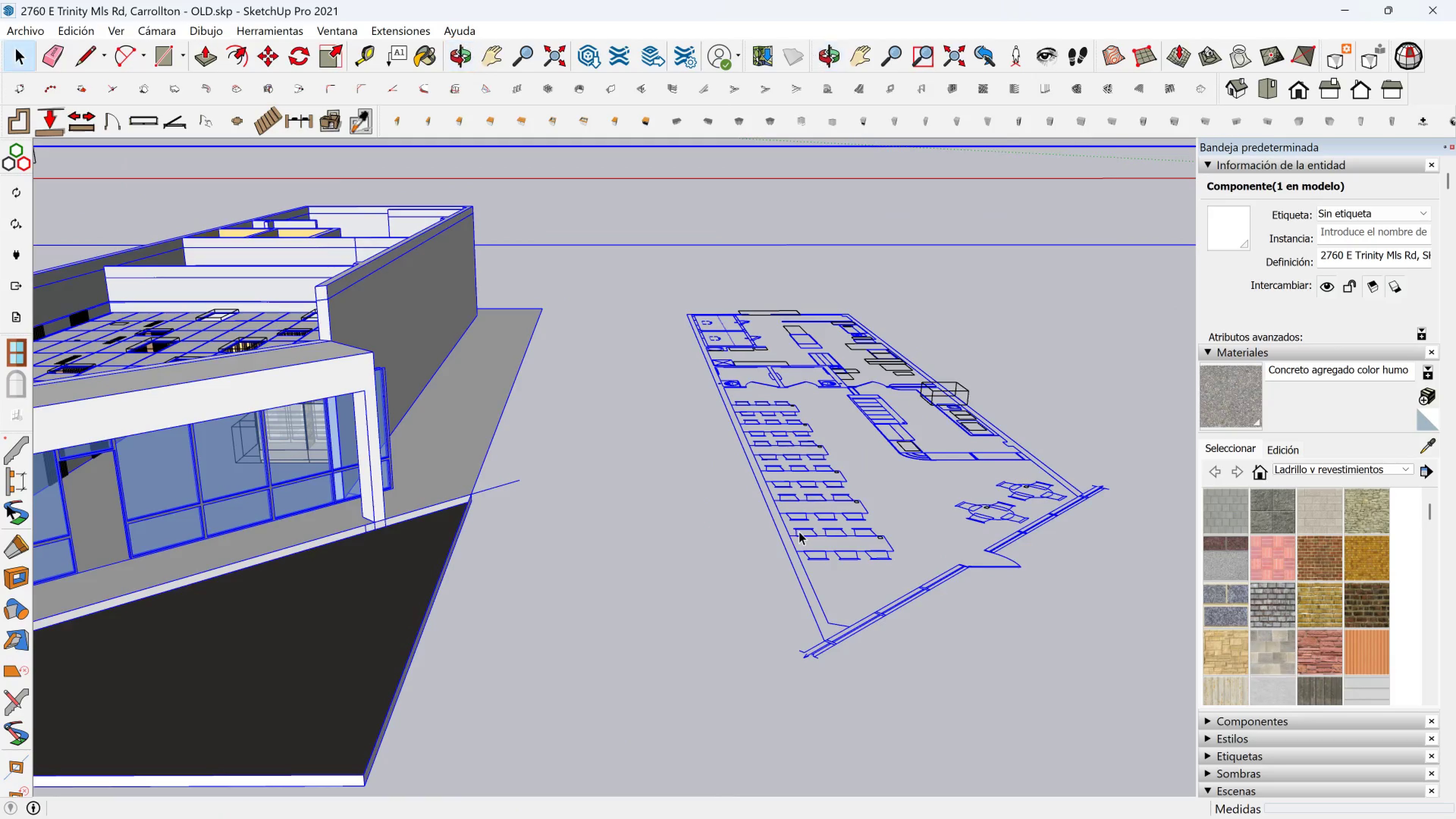 
key(Shift+ShiftLeft)
 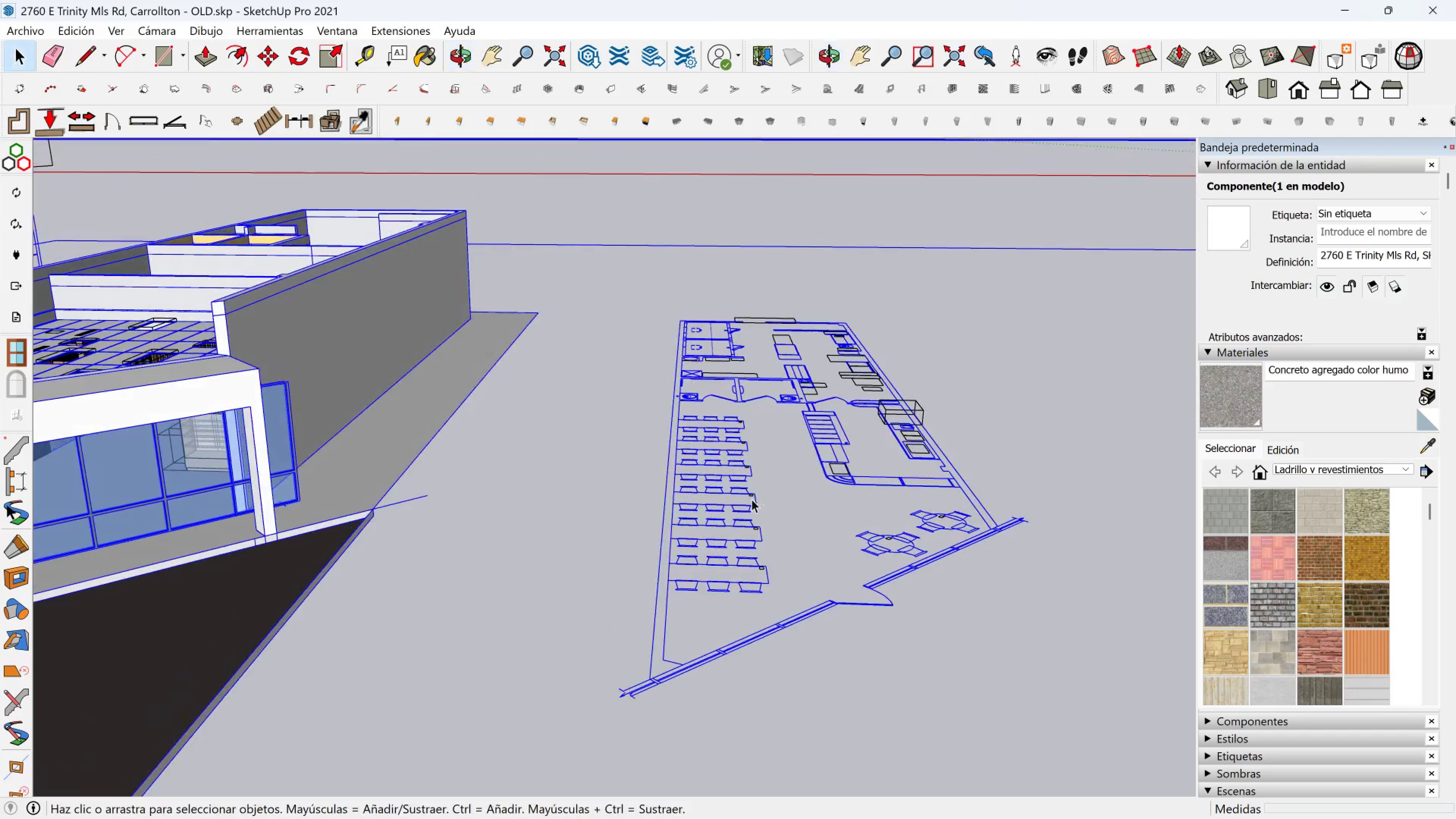 
scroll: coordinate [470, 502], scroll_direction: down, amount: 7.0
 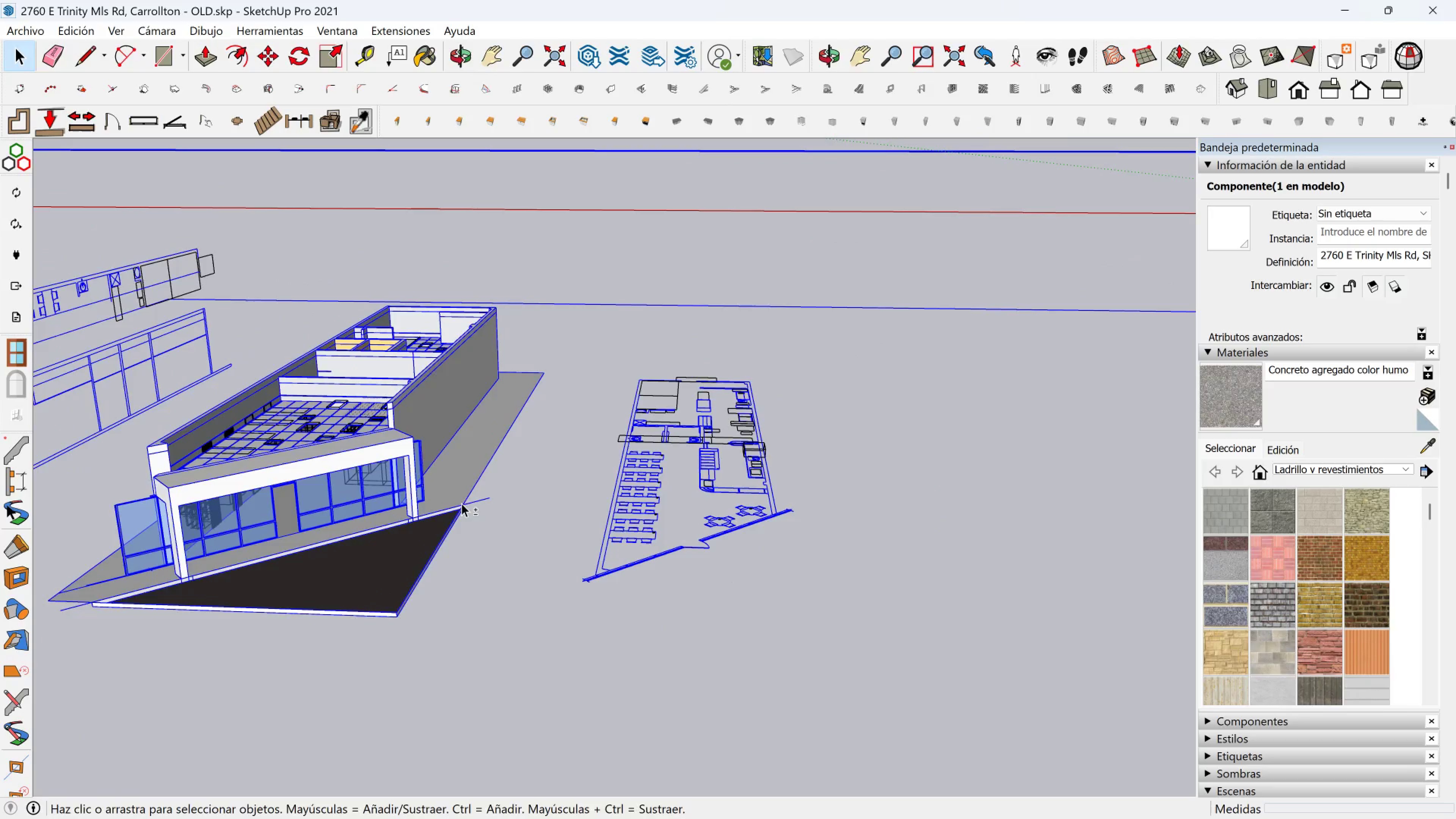 
hold_key(key=ShiftLeft, duration=0.45)
 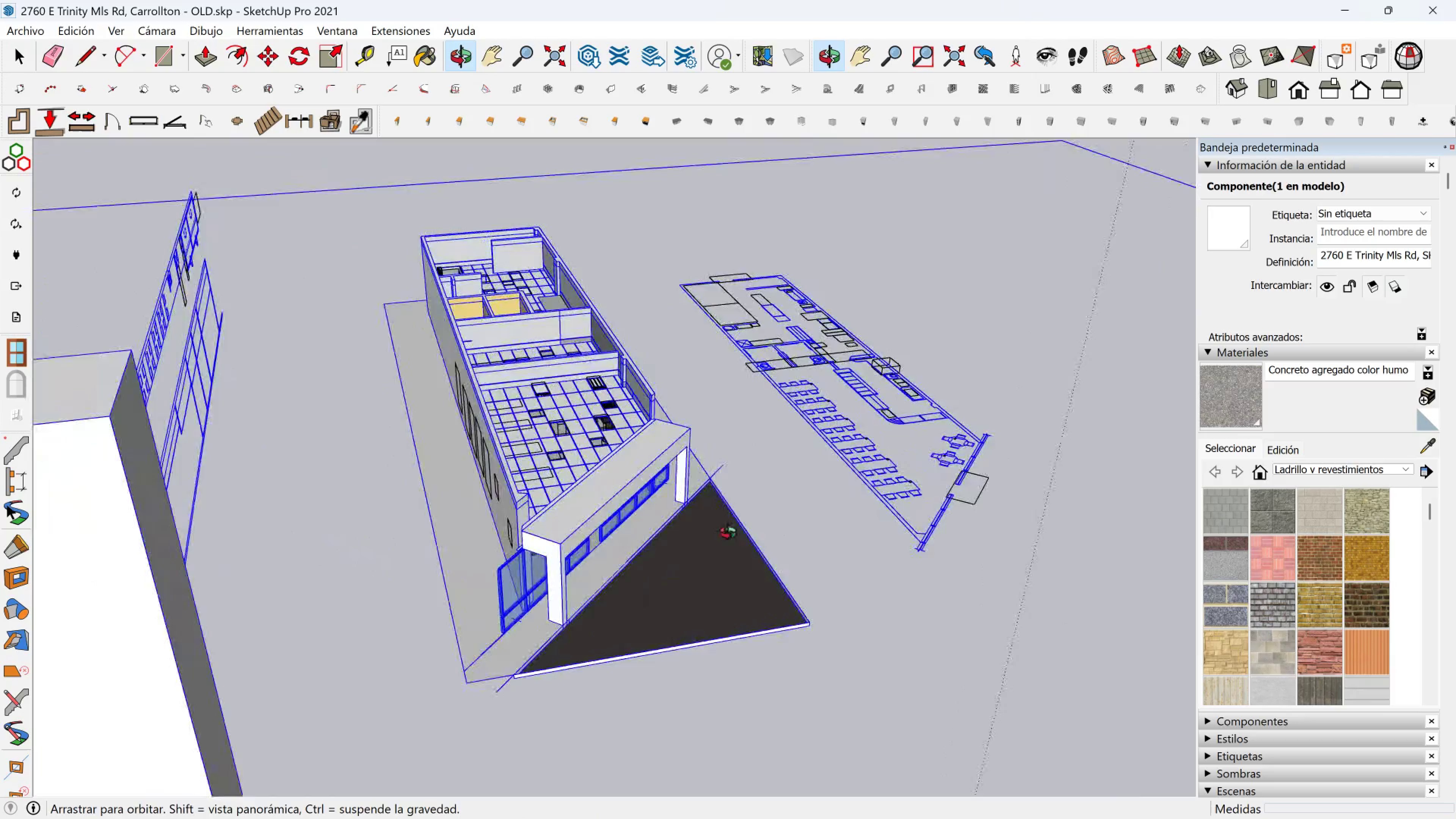 
left_click([507, 493])
 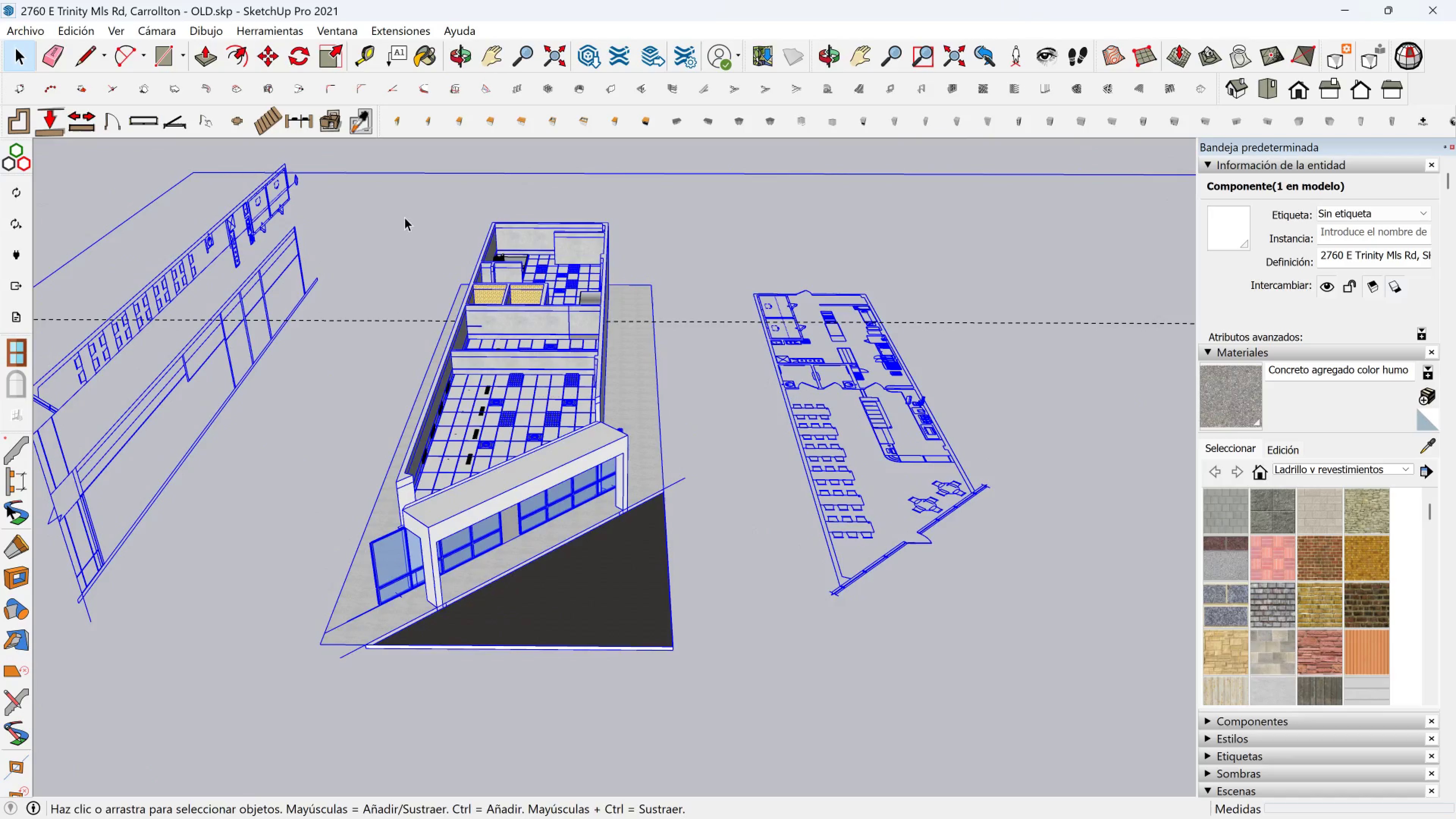 
left_click_drag(start_coordinate=[348, 184], to_coordinate=[725, 714])
 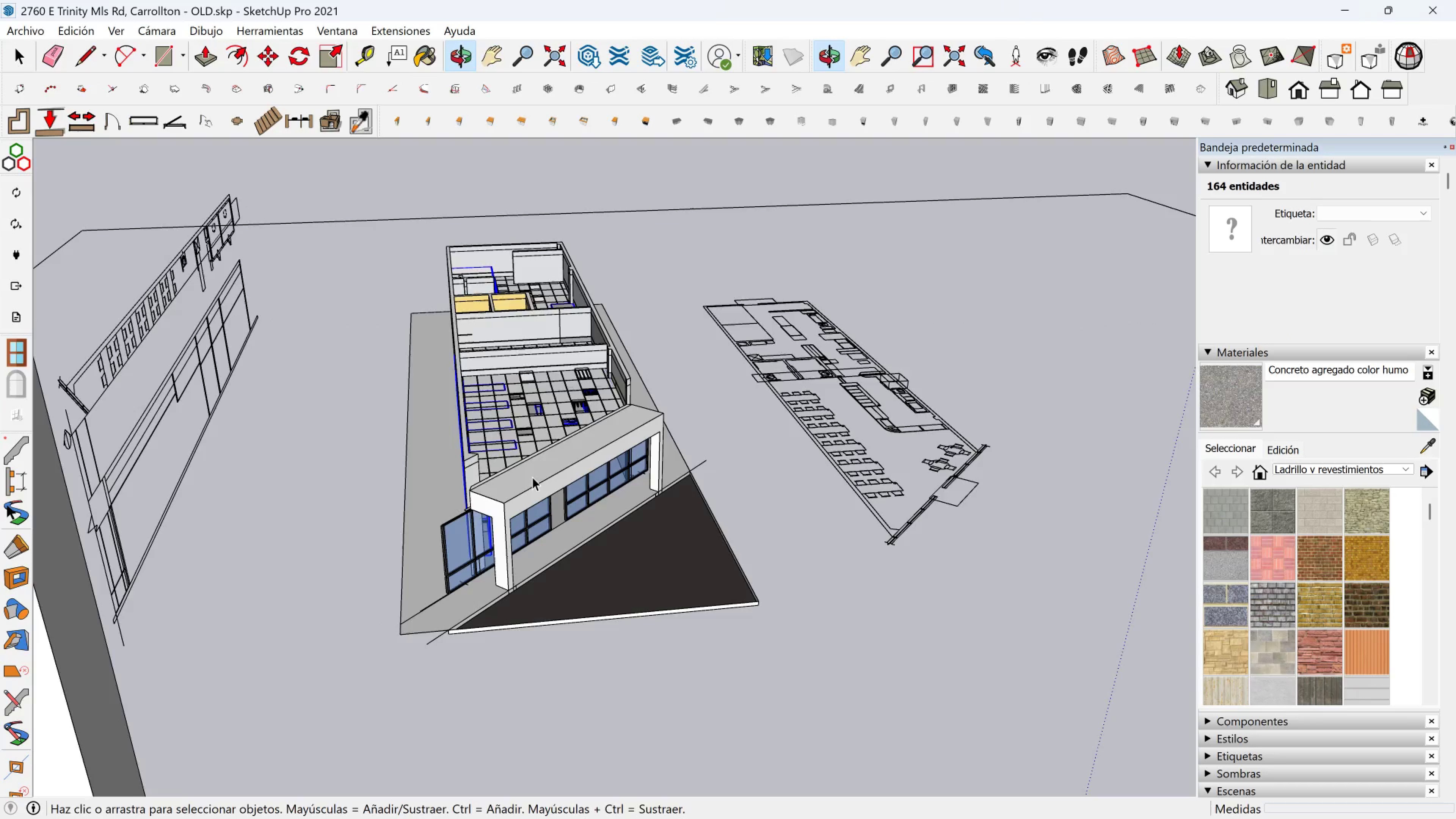 
left_click_drag(start_coordinate=[345, 209], to_coordinate=[682, 670])
 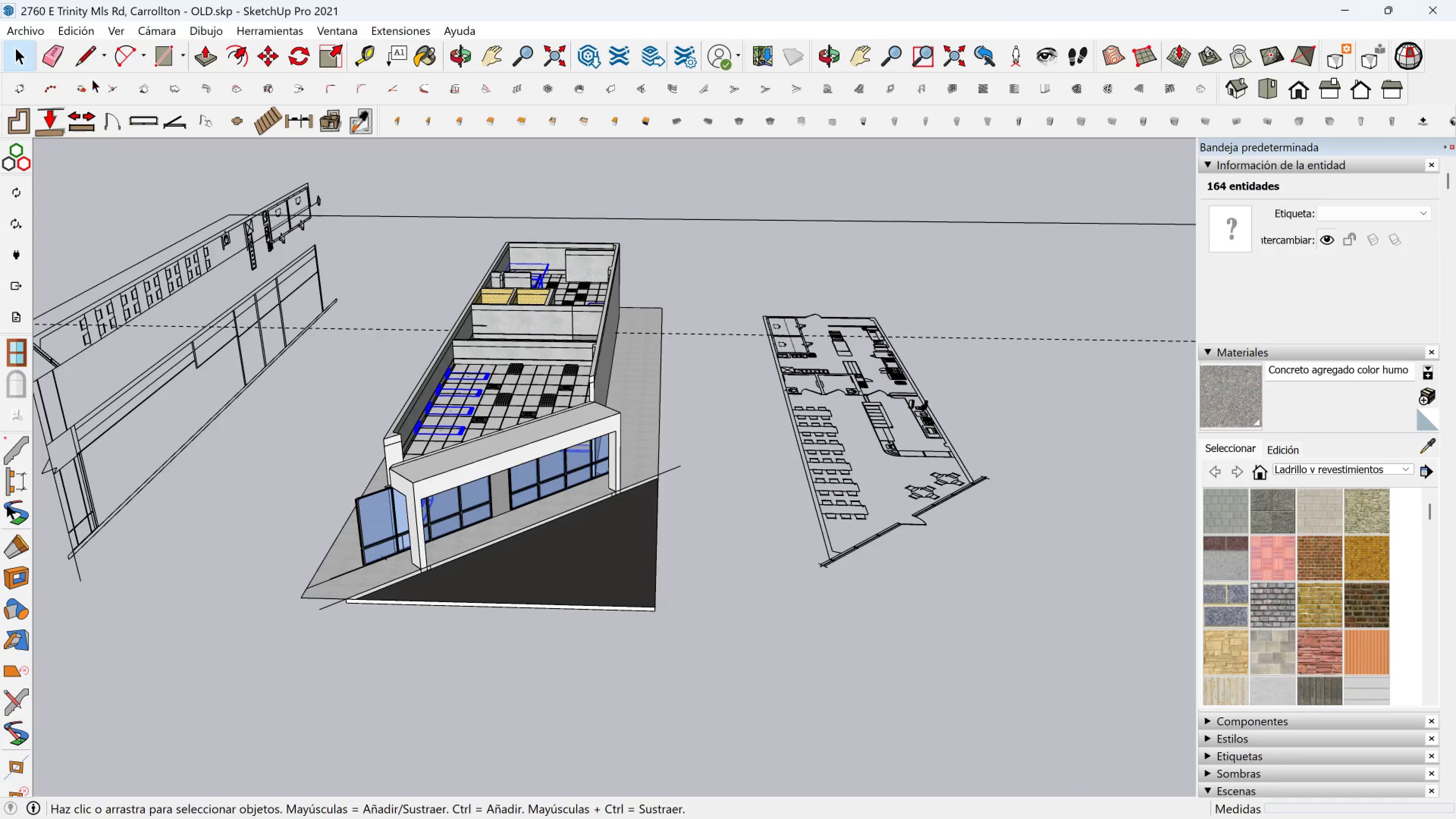 
left_click([19, 28])
 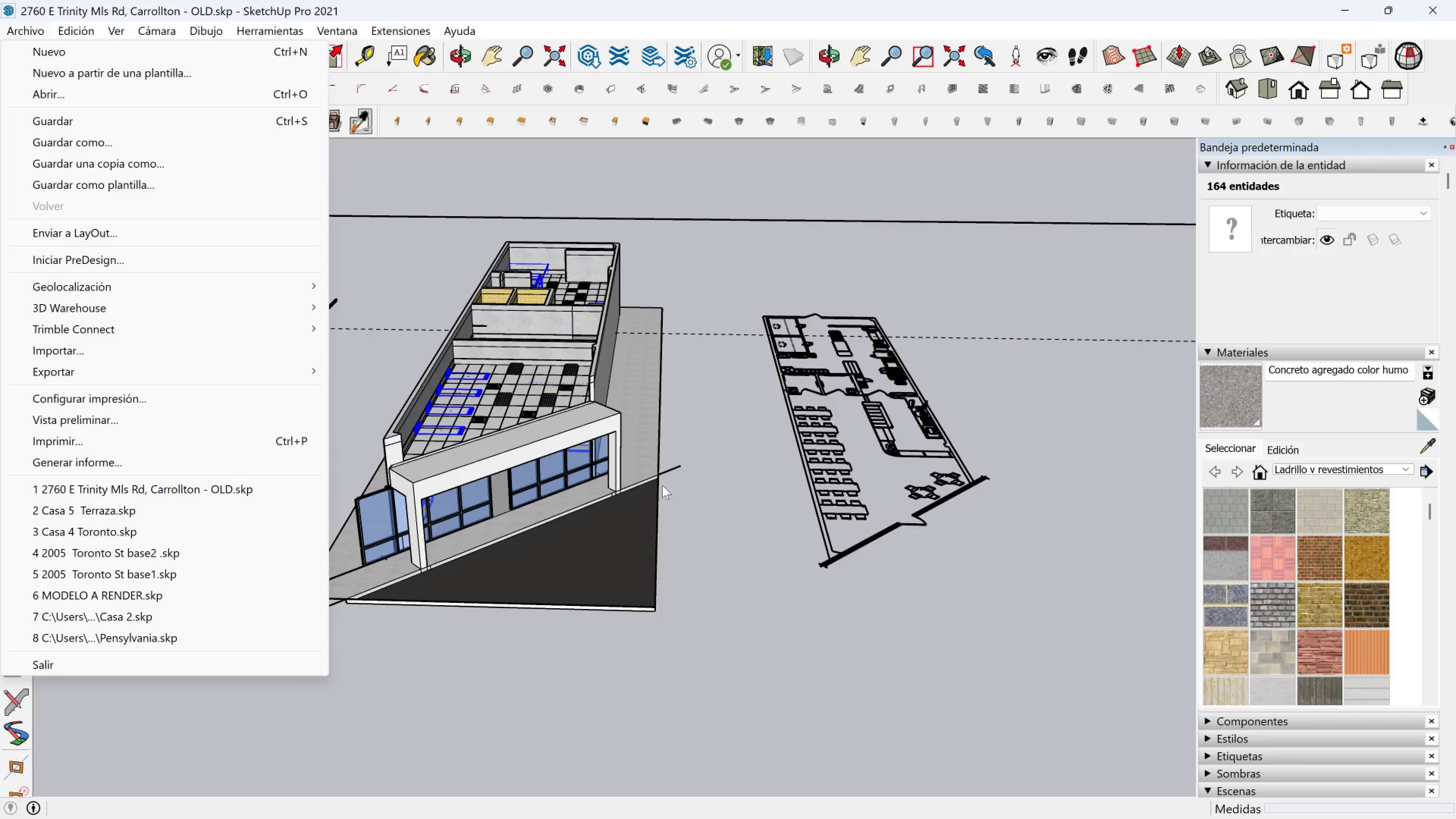 
wait(6.42)
 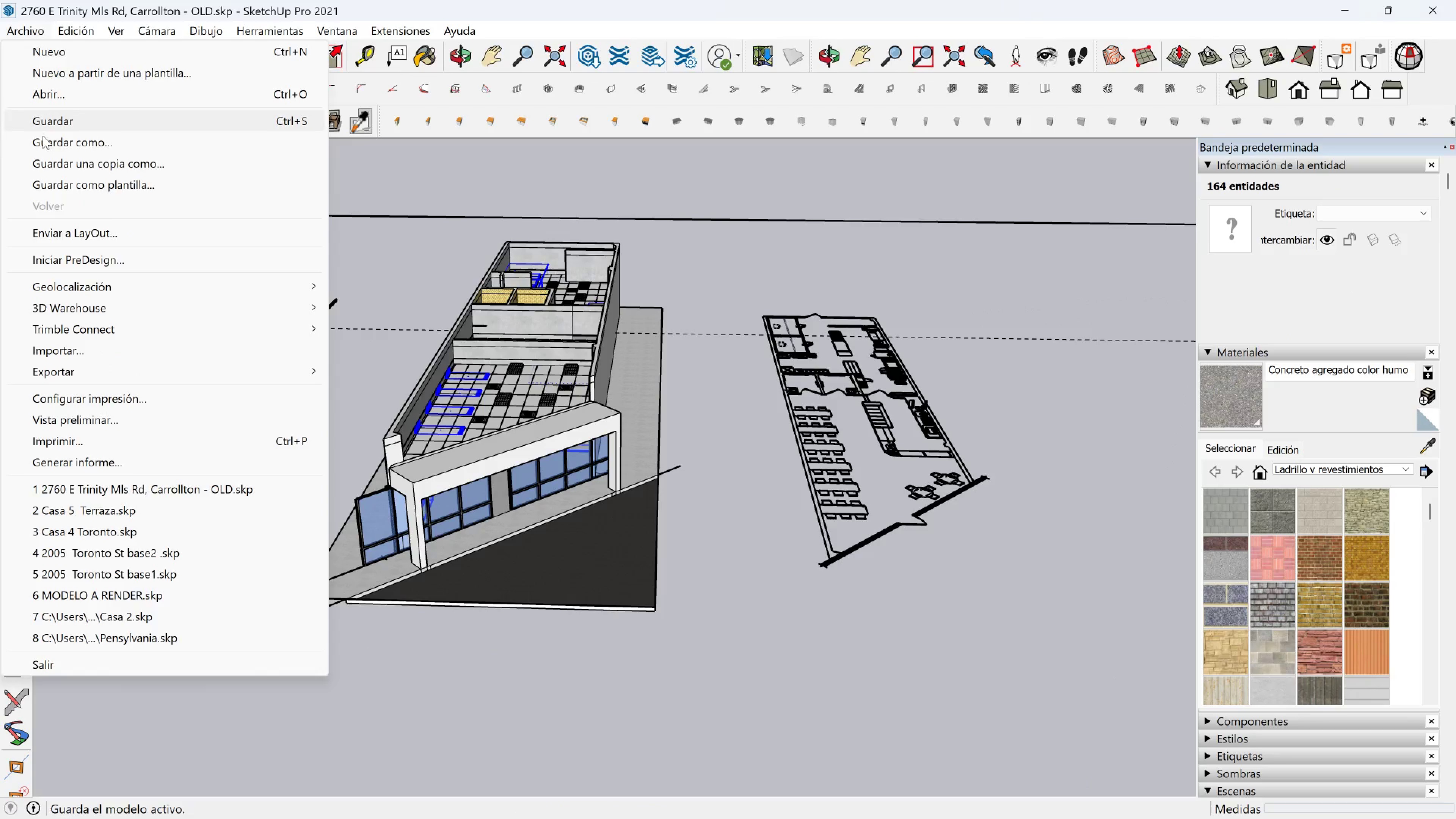 
left_click([19, 28])
 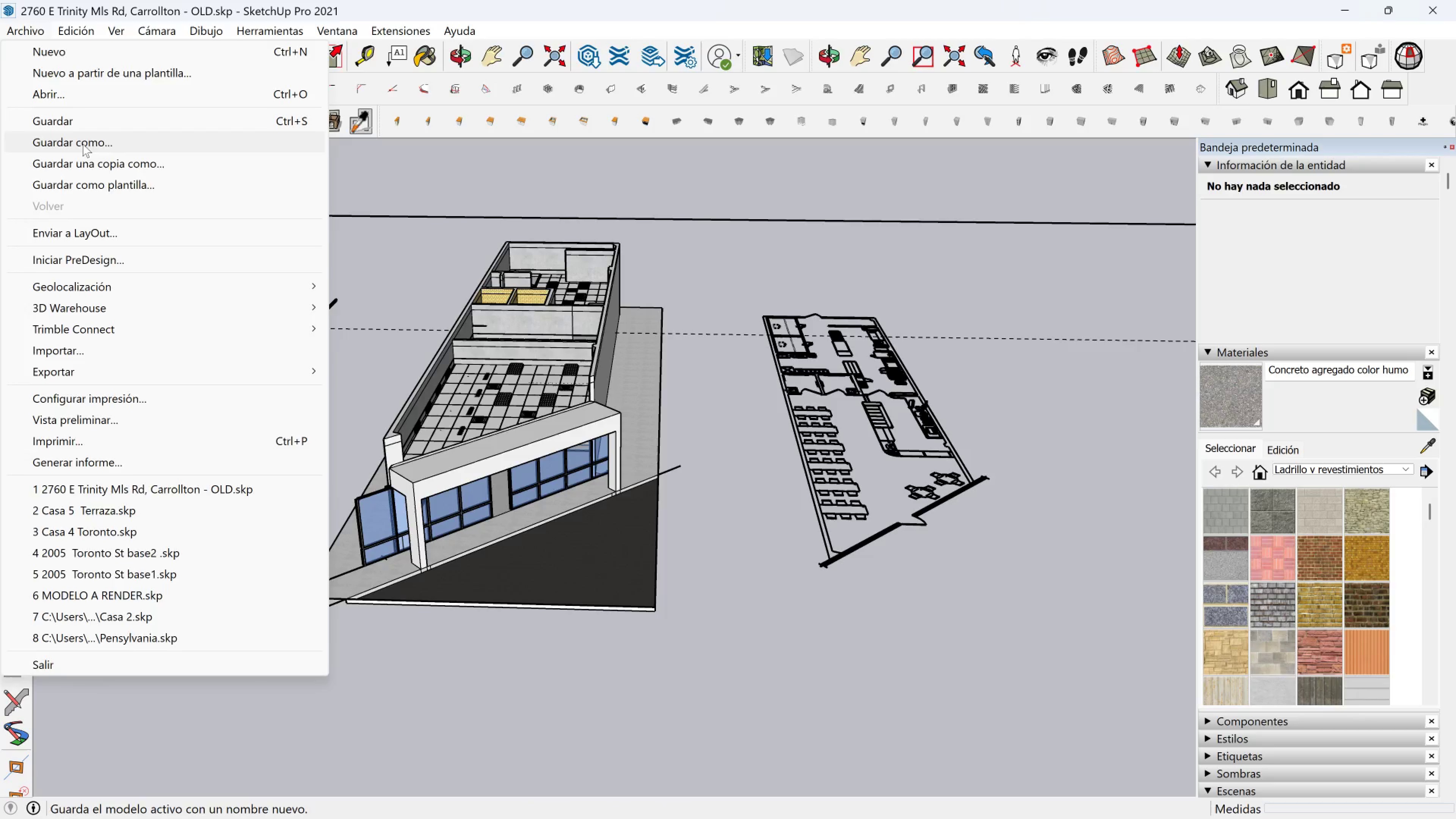 
left_click([85, 139])
 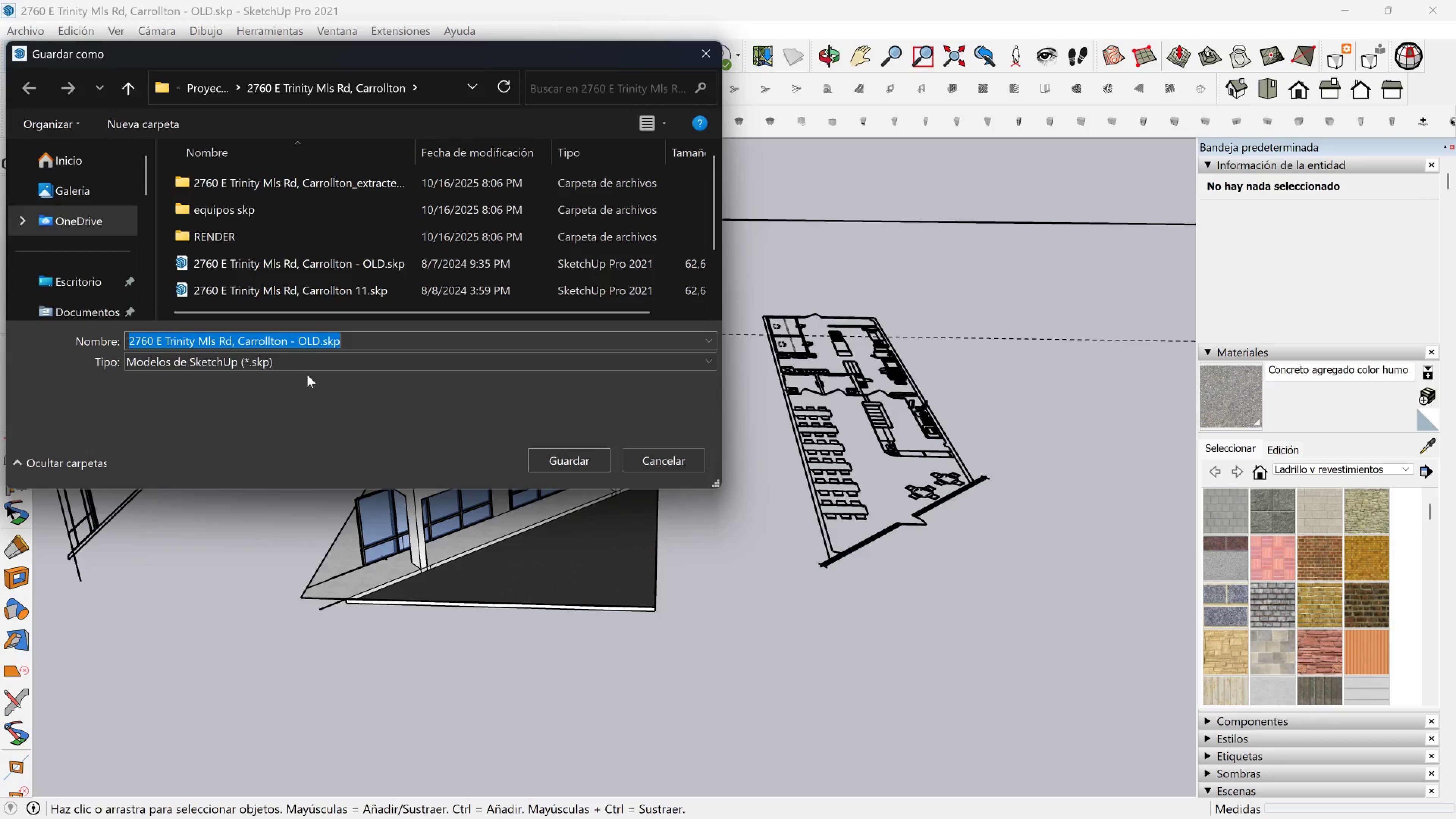 
left_click([234, 342])
 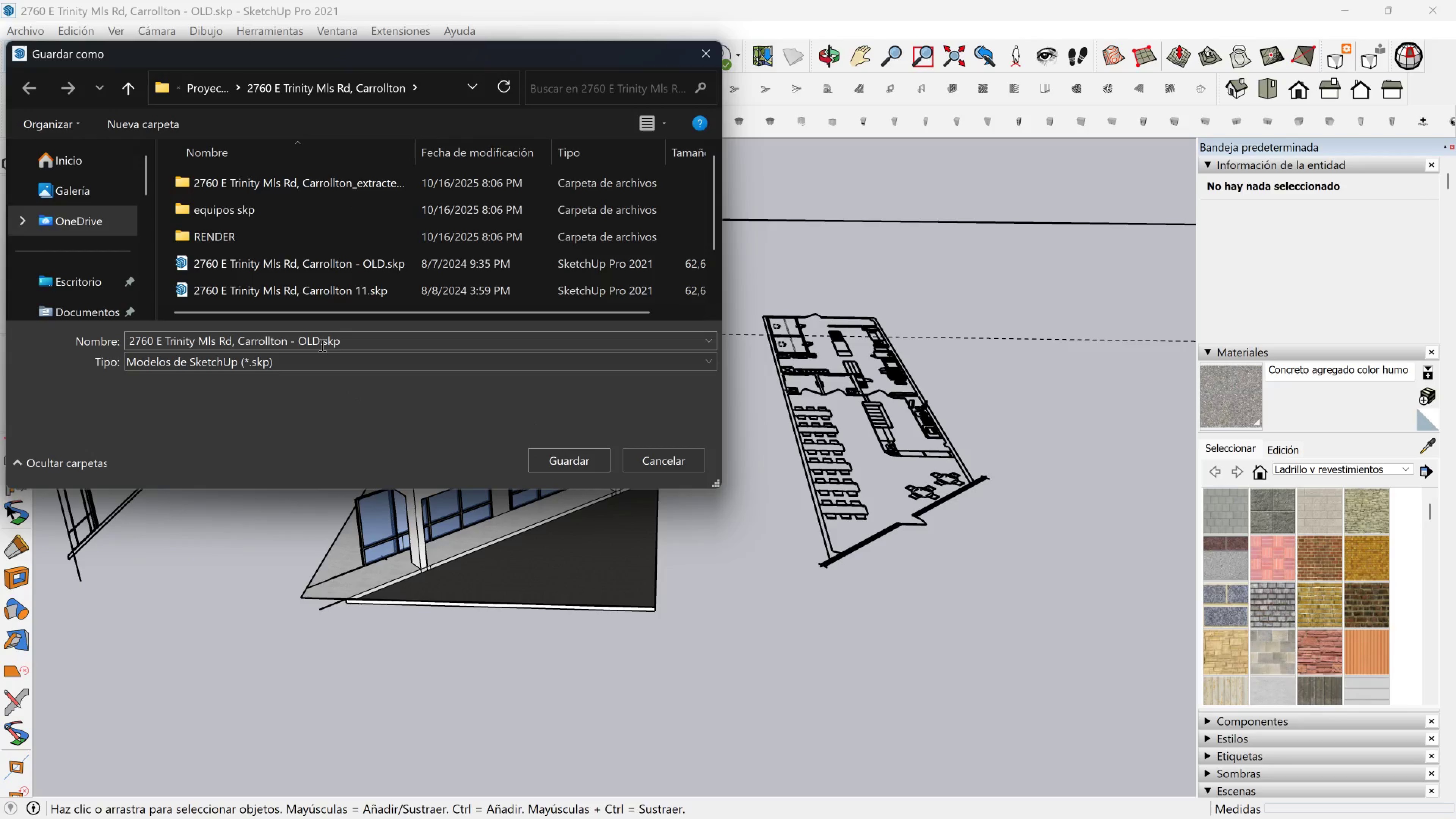 
left_click_drag(start_coordinate=[322, 345], to_coordinate=[307, 345])
 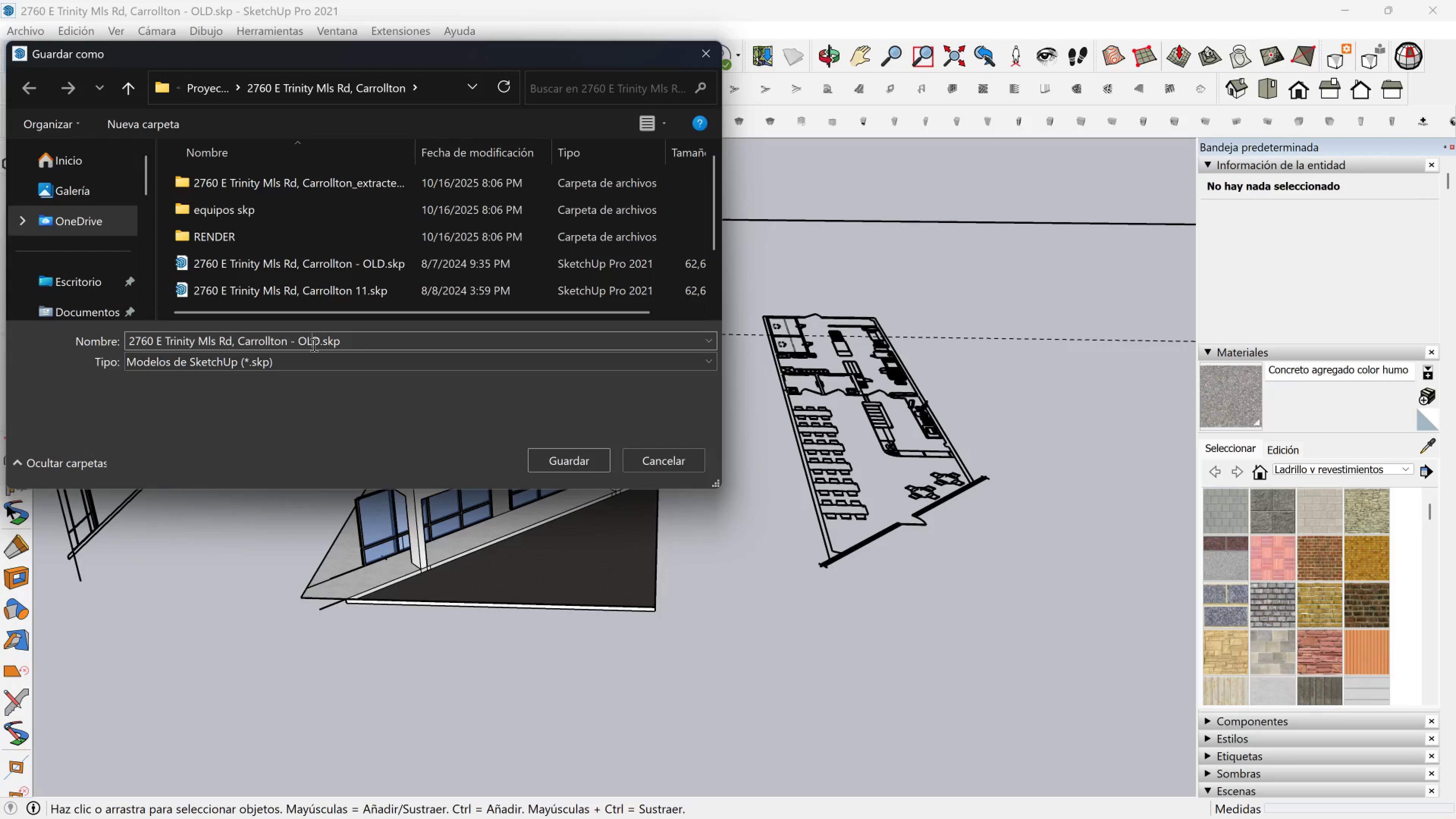 
left_click([313, 345])
 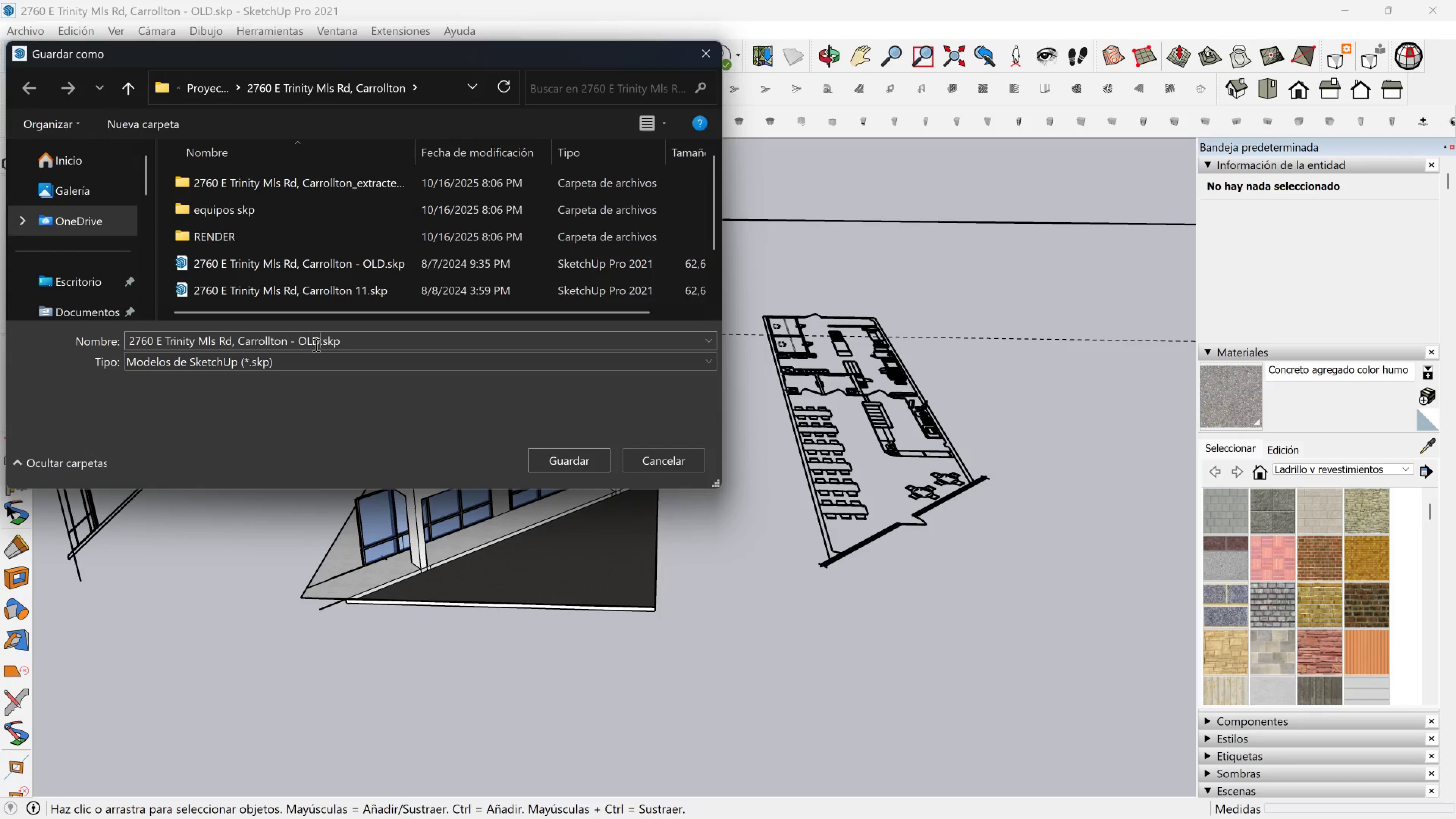 
left_click_drag(start_coordinate=[318, 345], to_coordinate=[278, 340])
 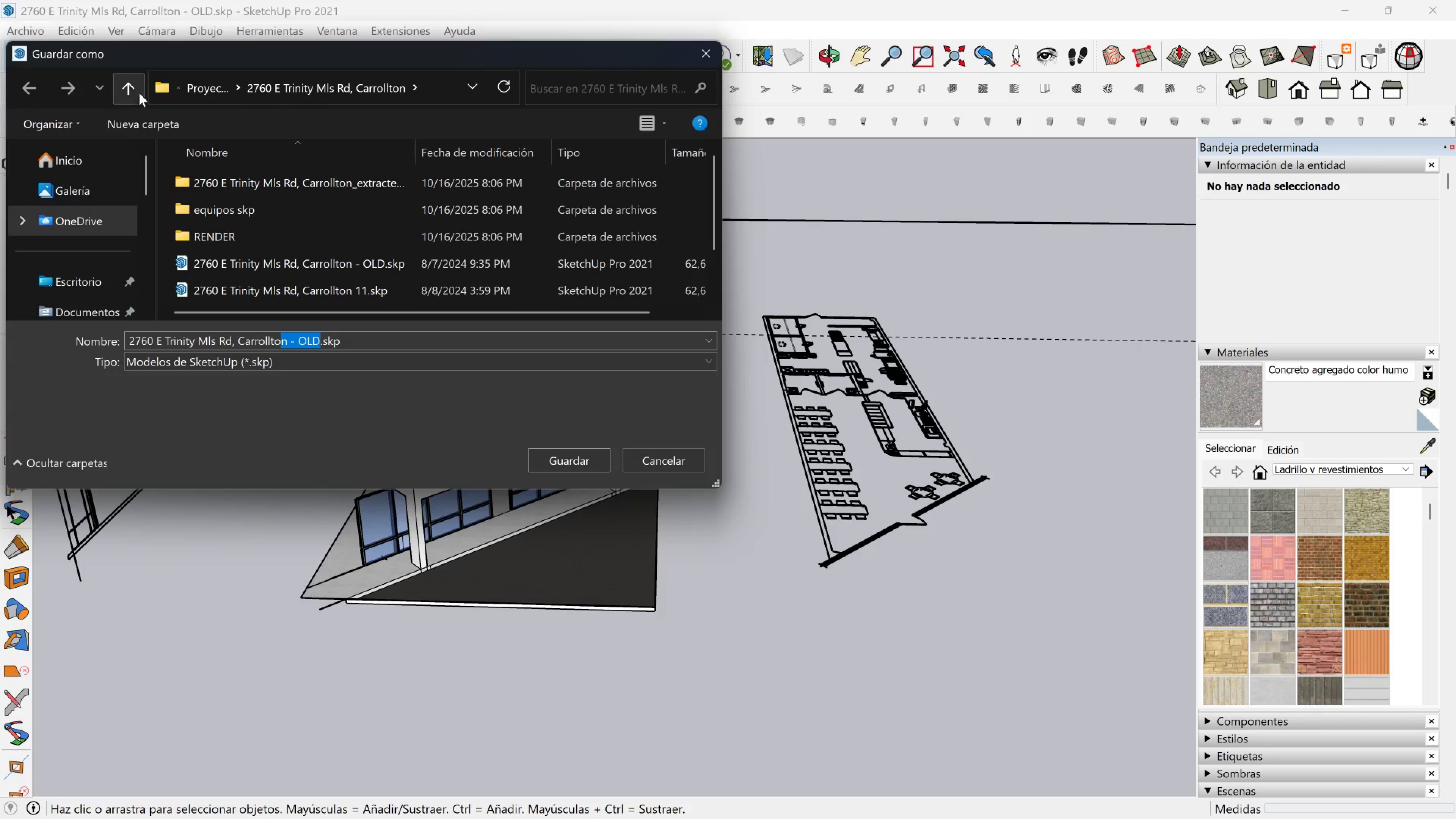 
left_click([131, 93])
 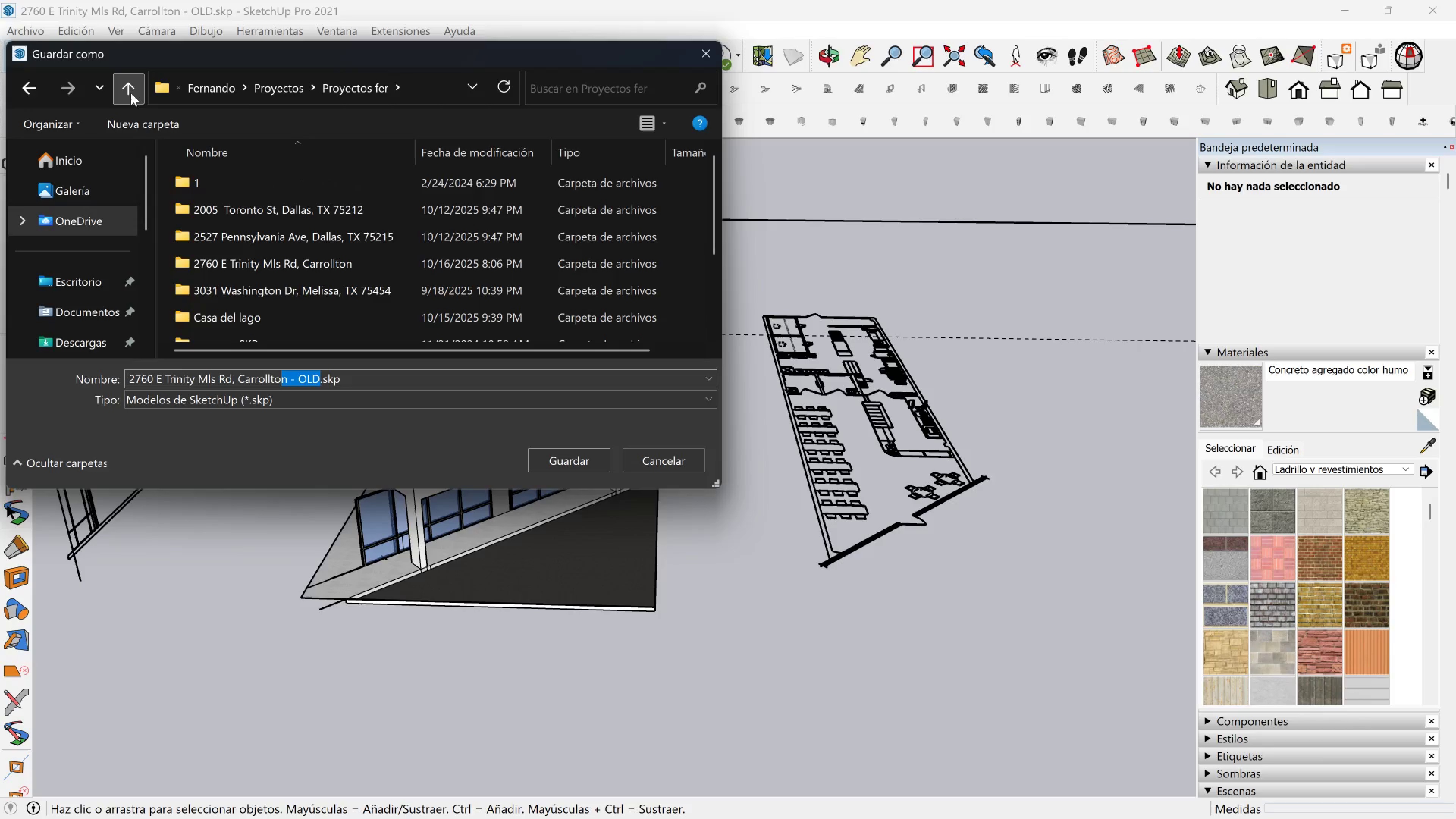 
left_click([131, 93])
 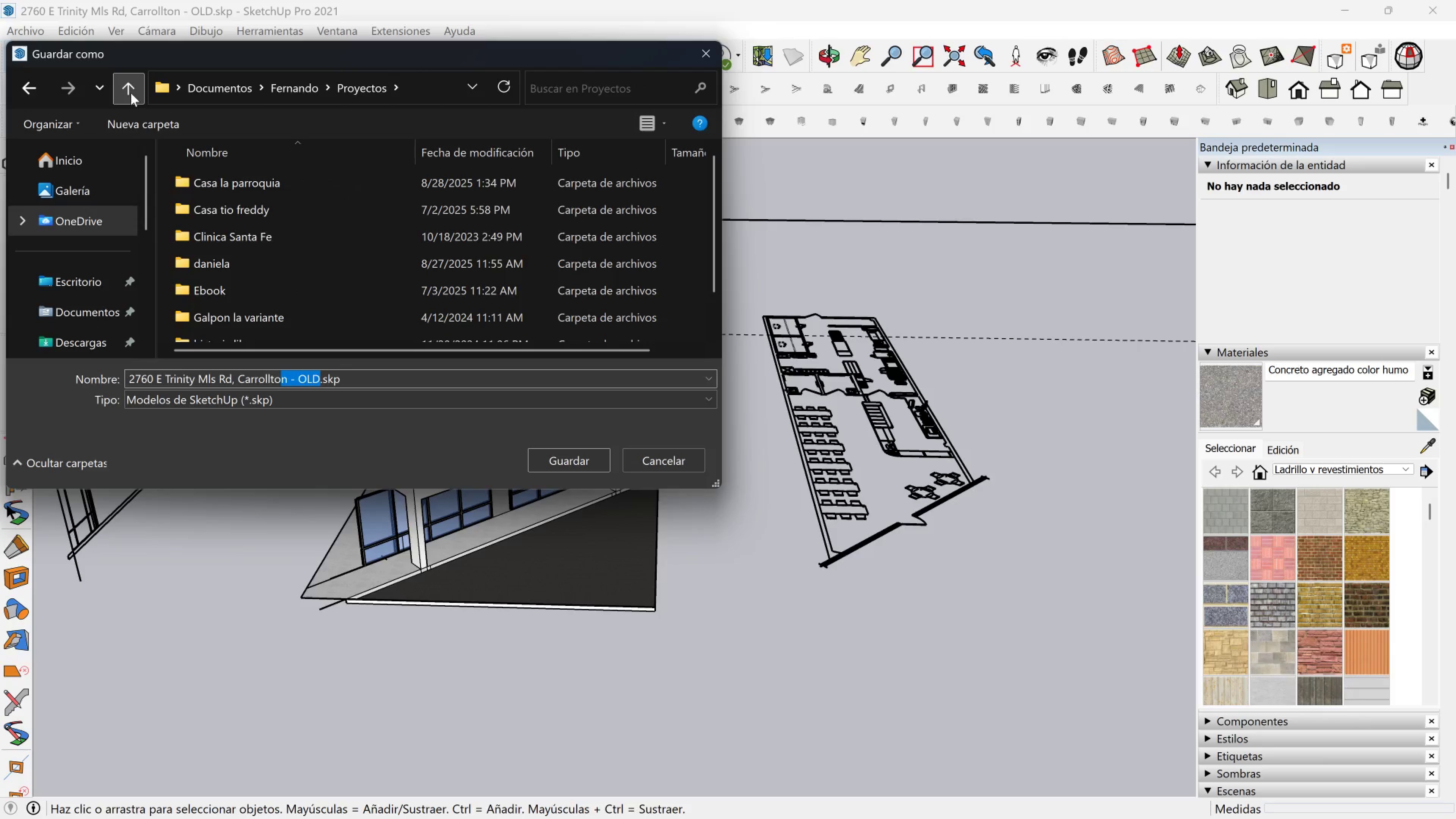 
left_click([131, 93])
 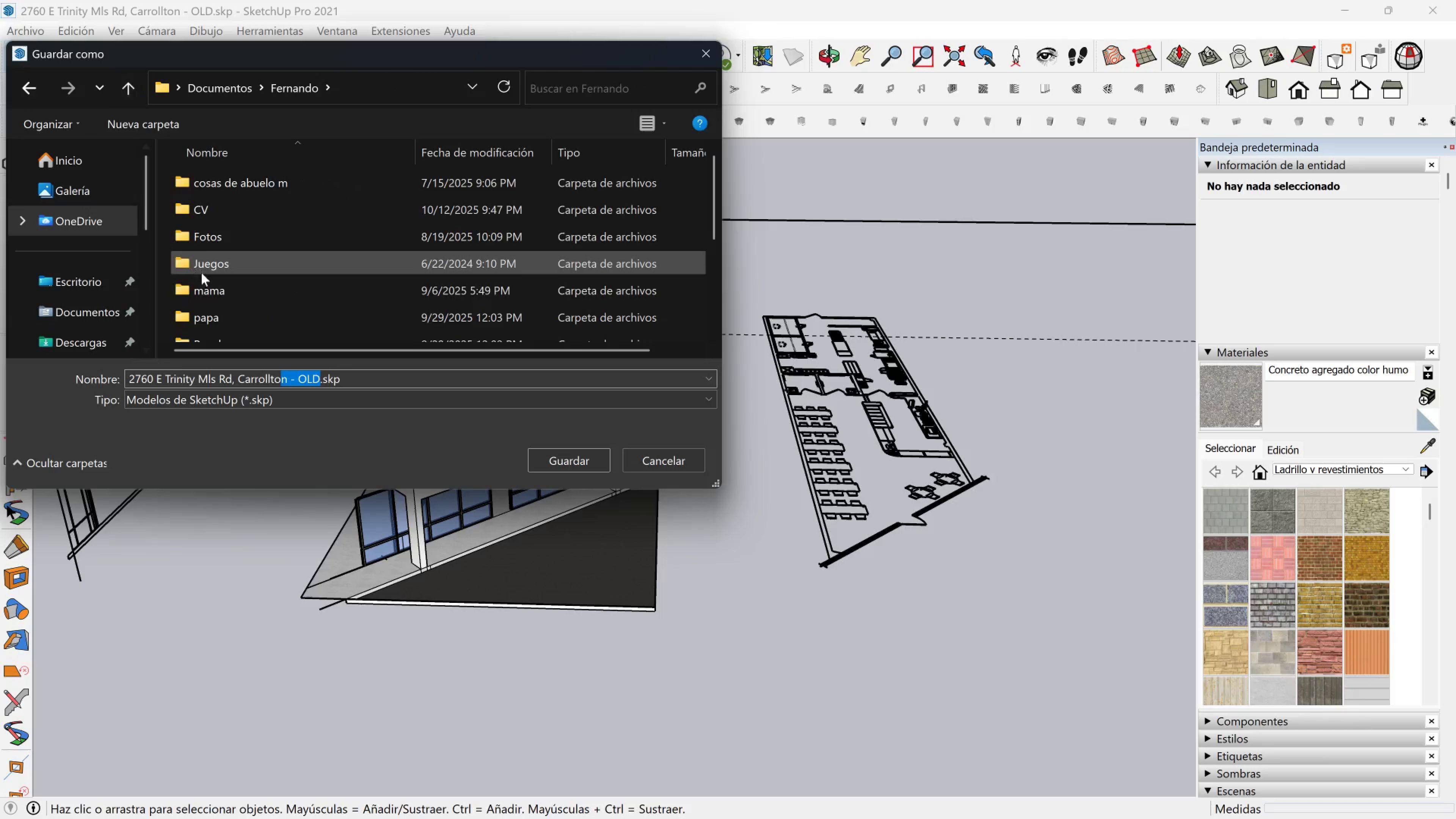 
scroll: coordinate [215, 293], scroll_direction: down, amount: 1.0
 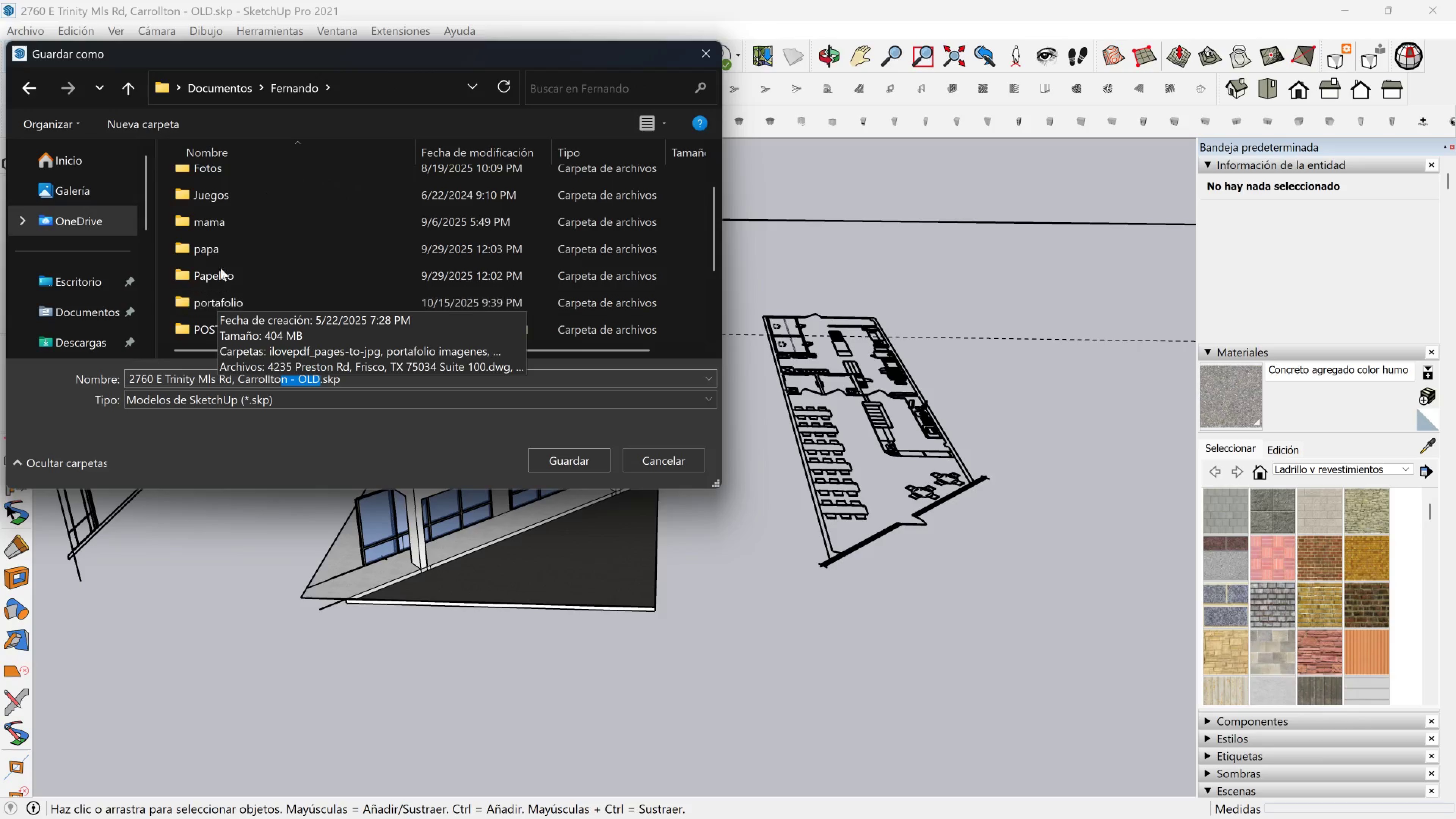 
scroll: coordinate [200, 206], scroll_direction: up, amount: 1.0
 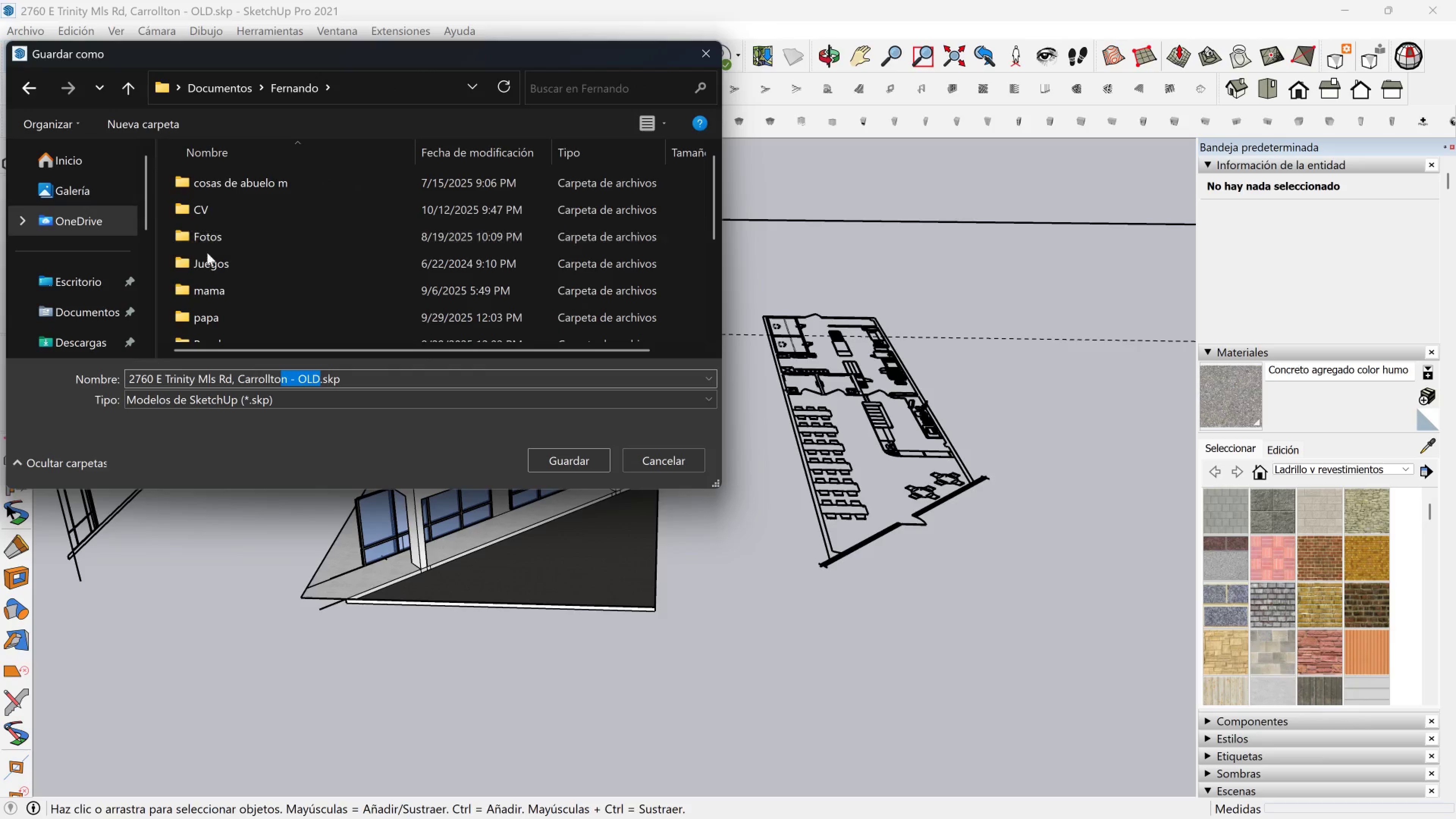 
scroll: coordinate [230, 279], scroll_direction: down, amount: 5.0
 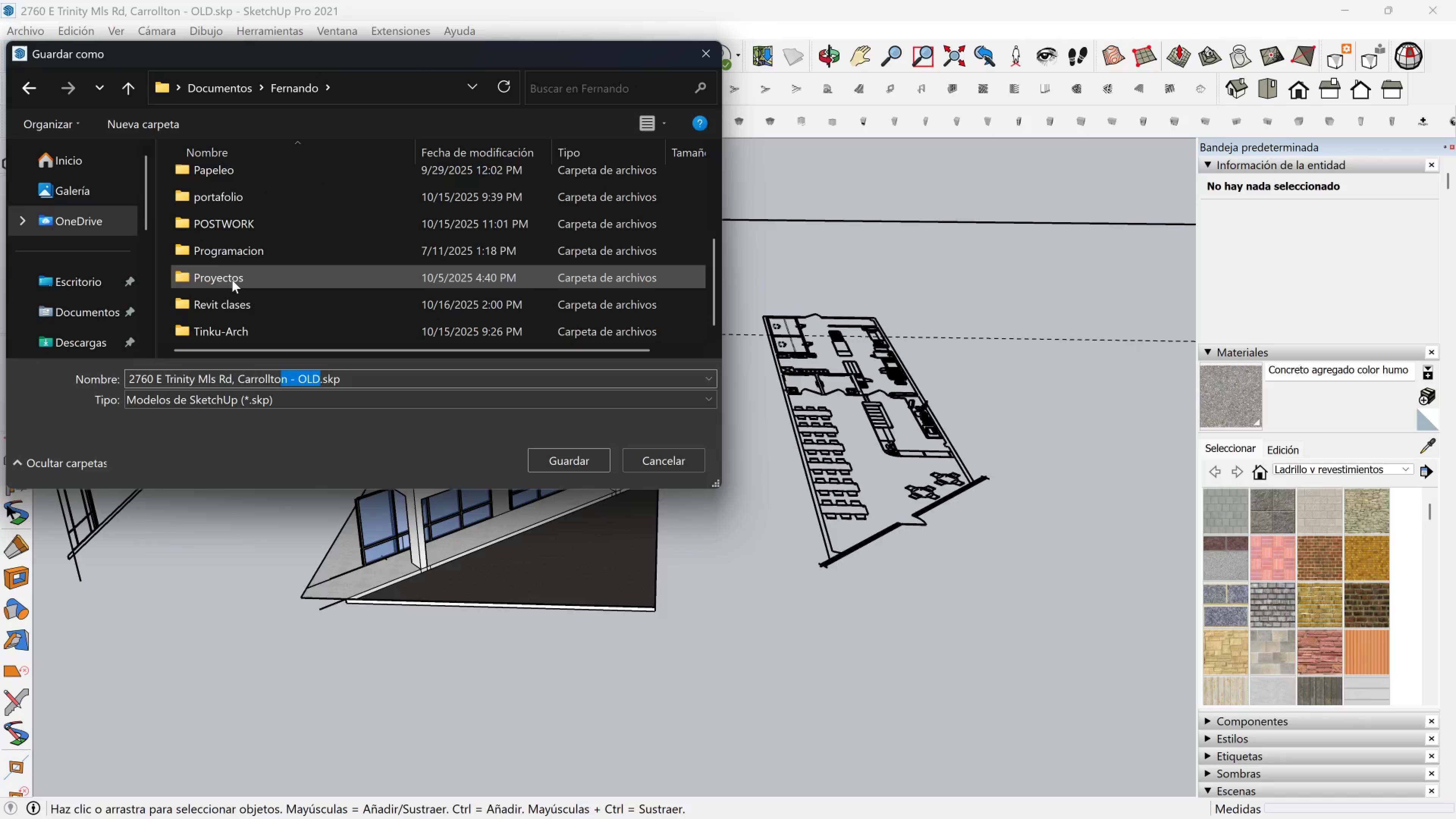 
double_click([232, 280])
 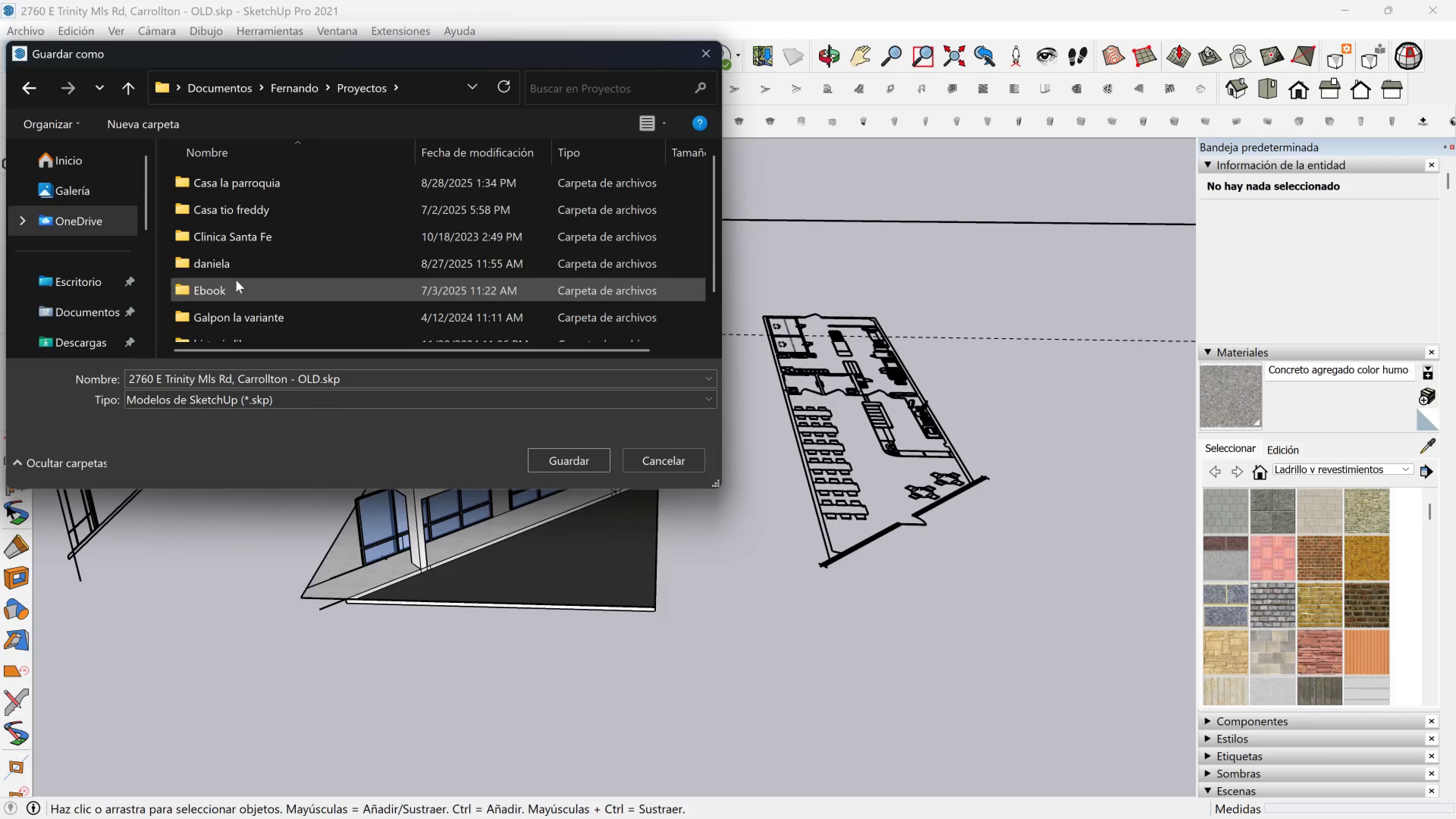 
scroll: coordinate [247, 317], scroll_direction: down, amount: 2.0
 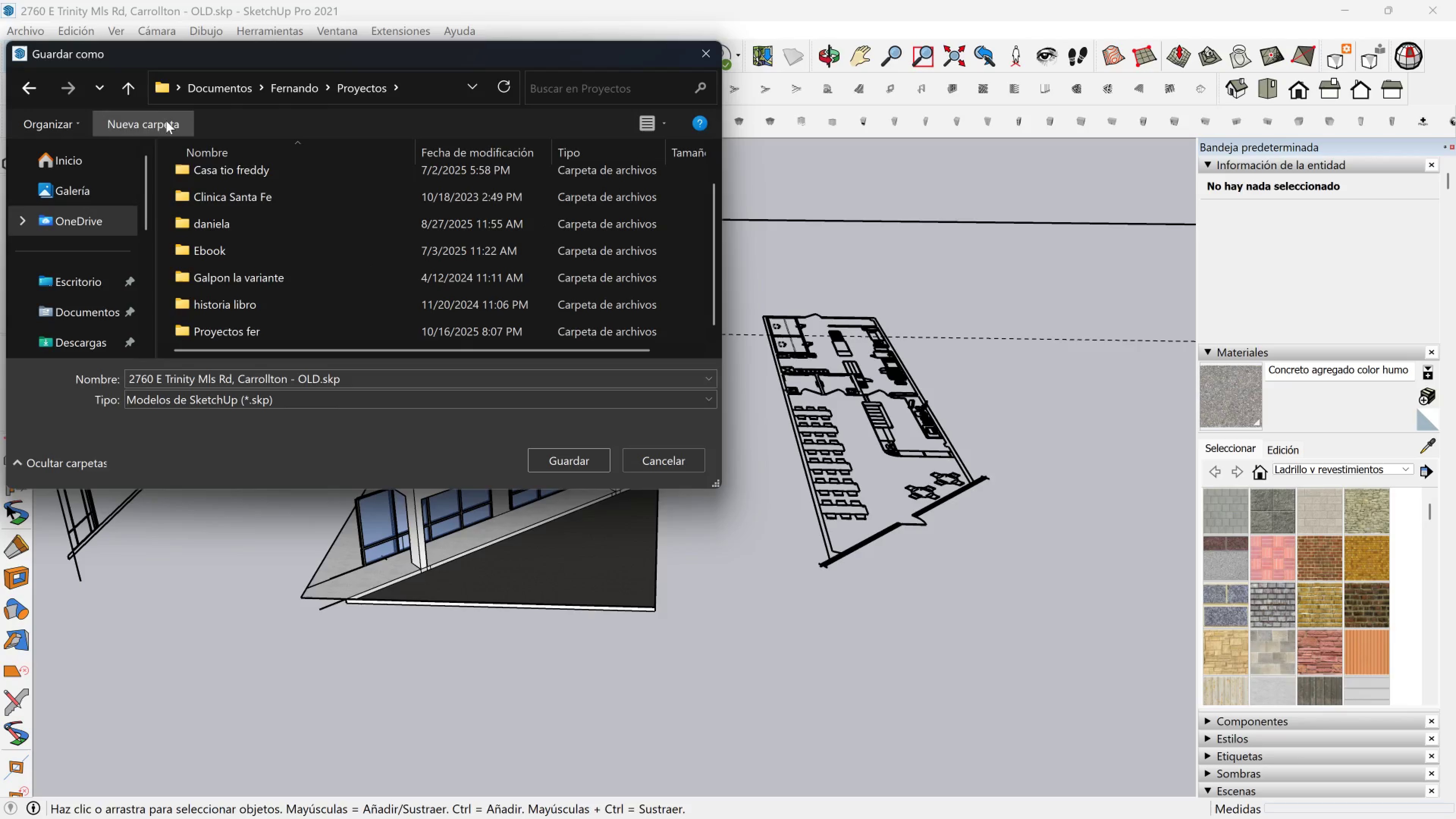 
left_click([137, 92])
 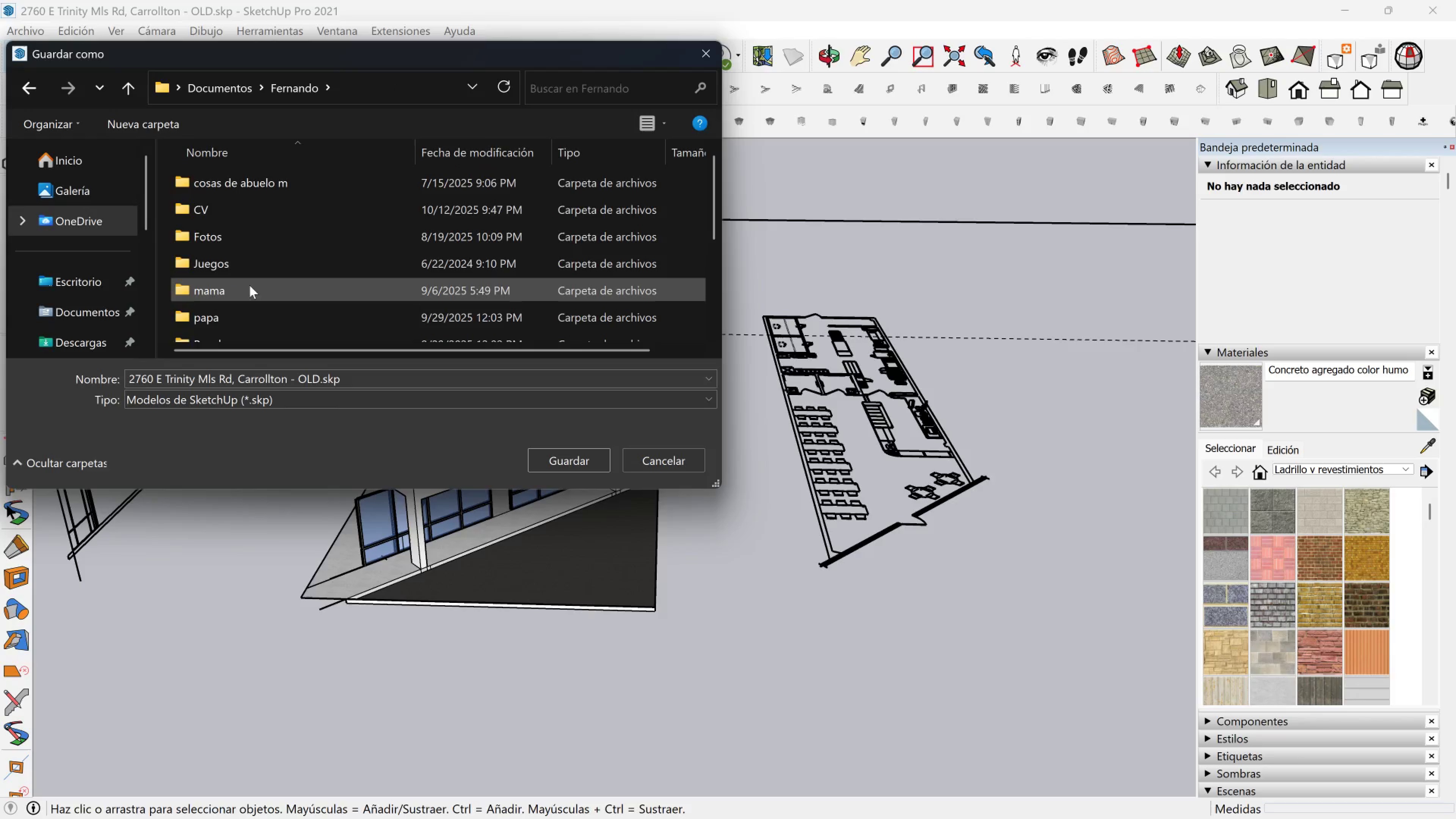 
scroll: coordinate [238, 293], scroll_direction: down, amount: 2.0
 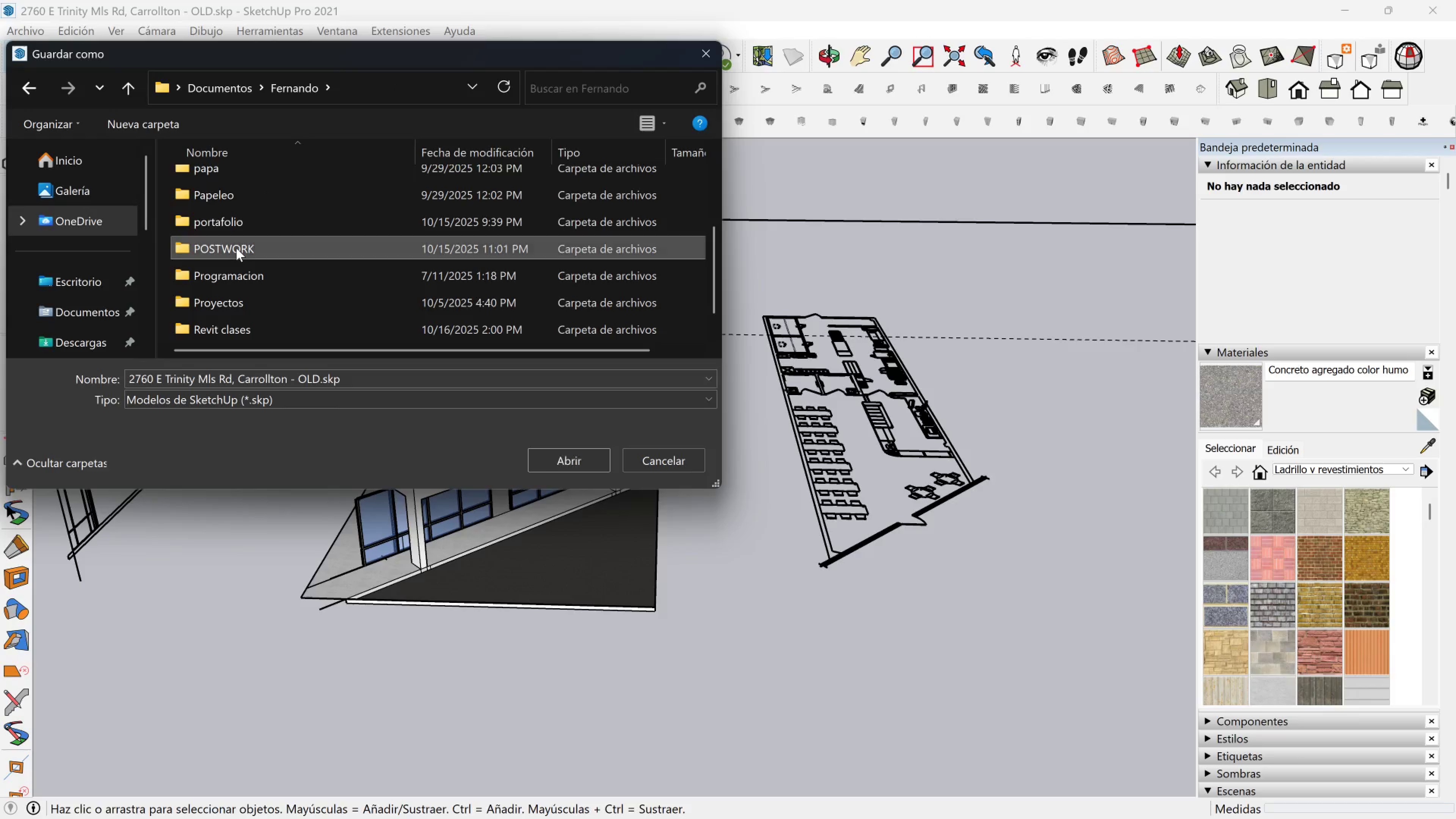 
double_click([236, 248])
 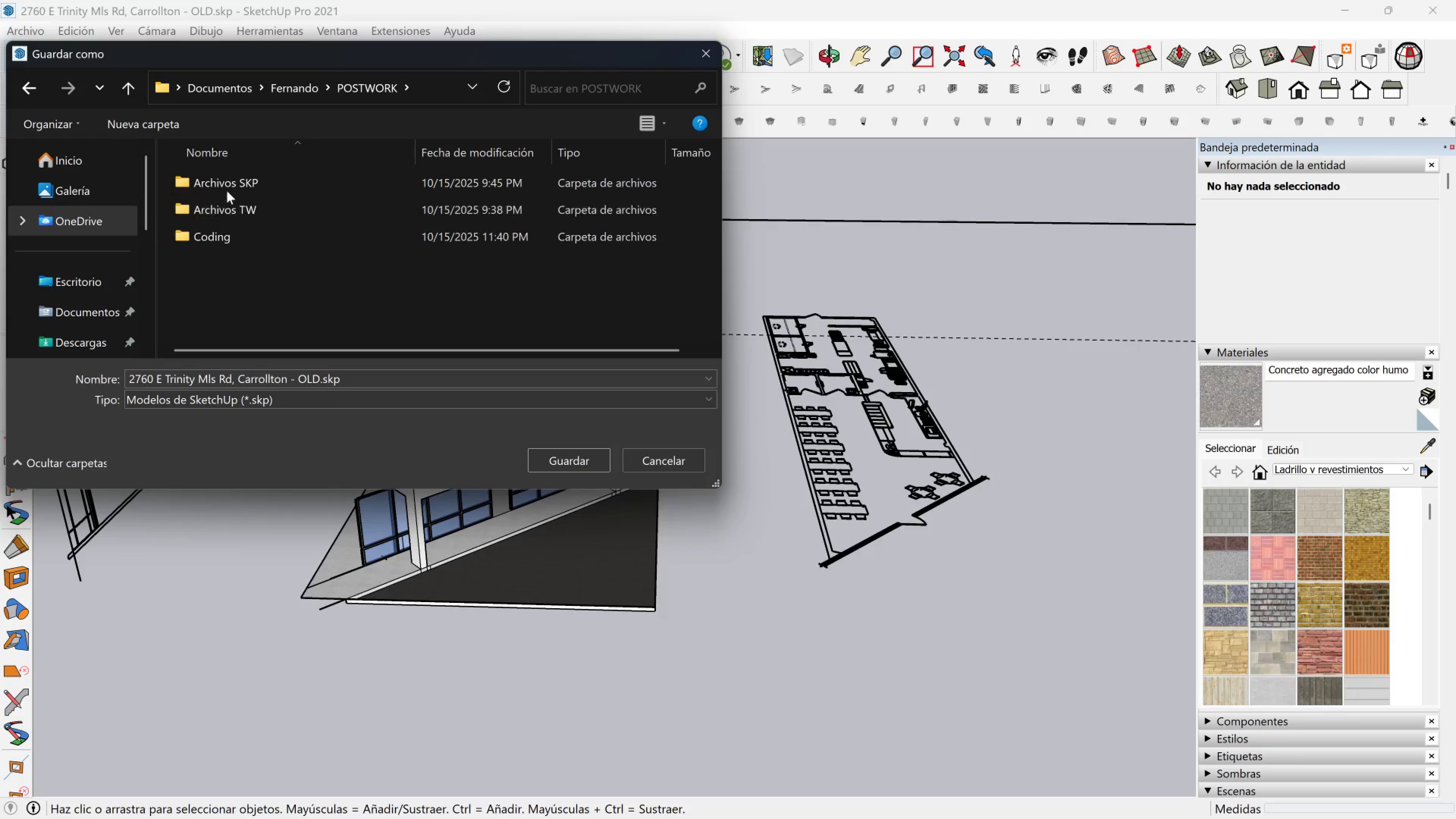 
double_click([227, 190])
 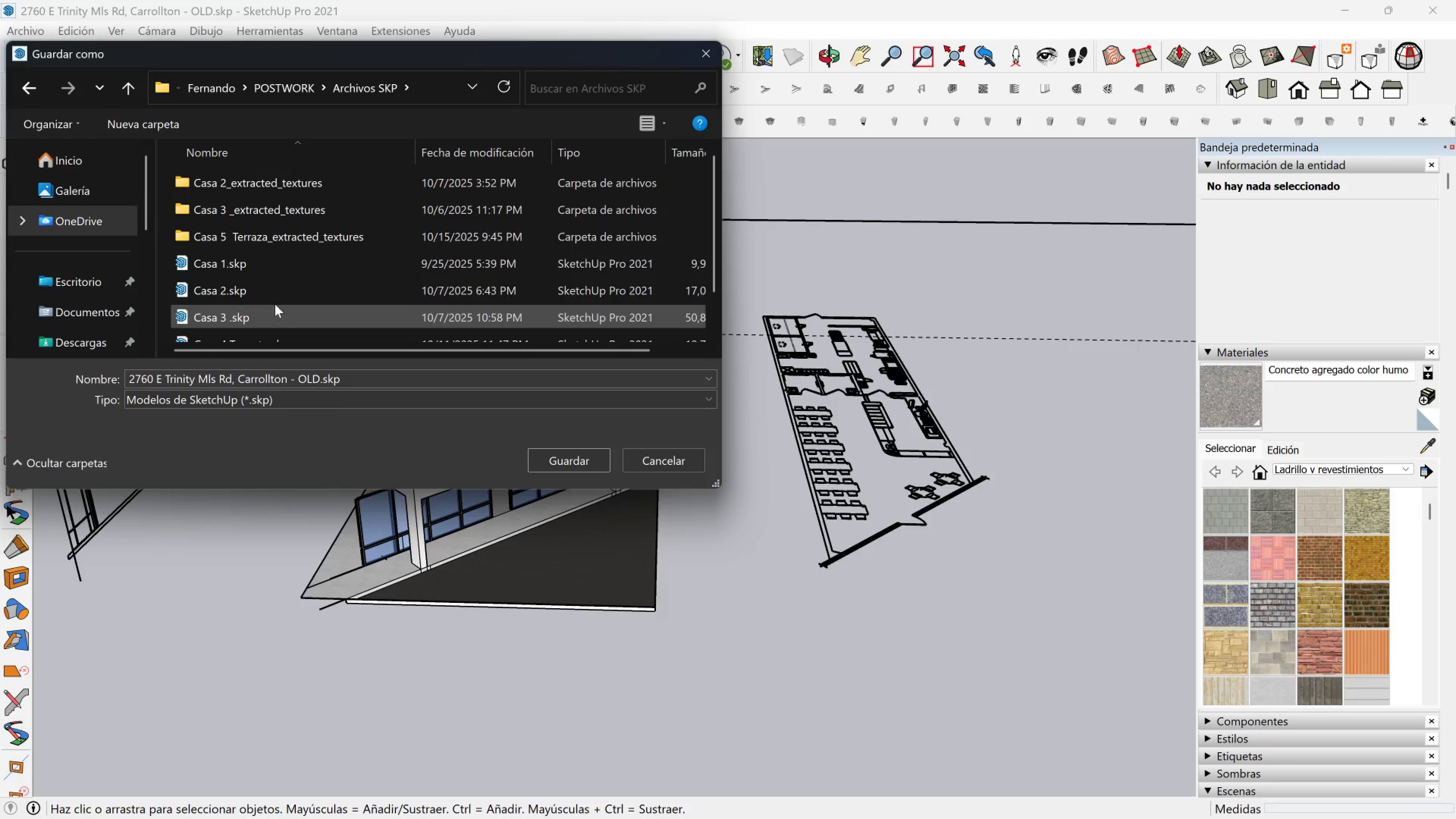 
scroll: coordinate [237, 380], scroll_direction: down, amount: 5.0
 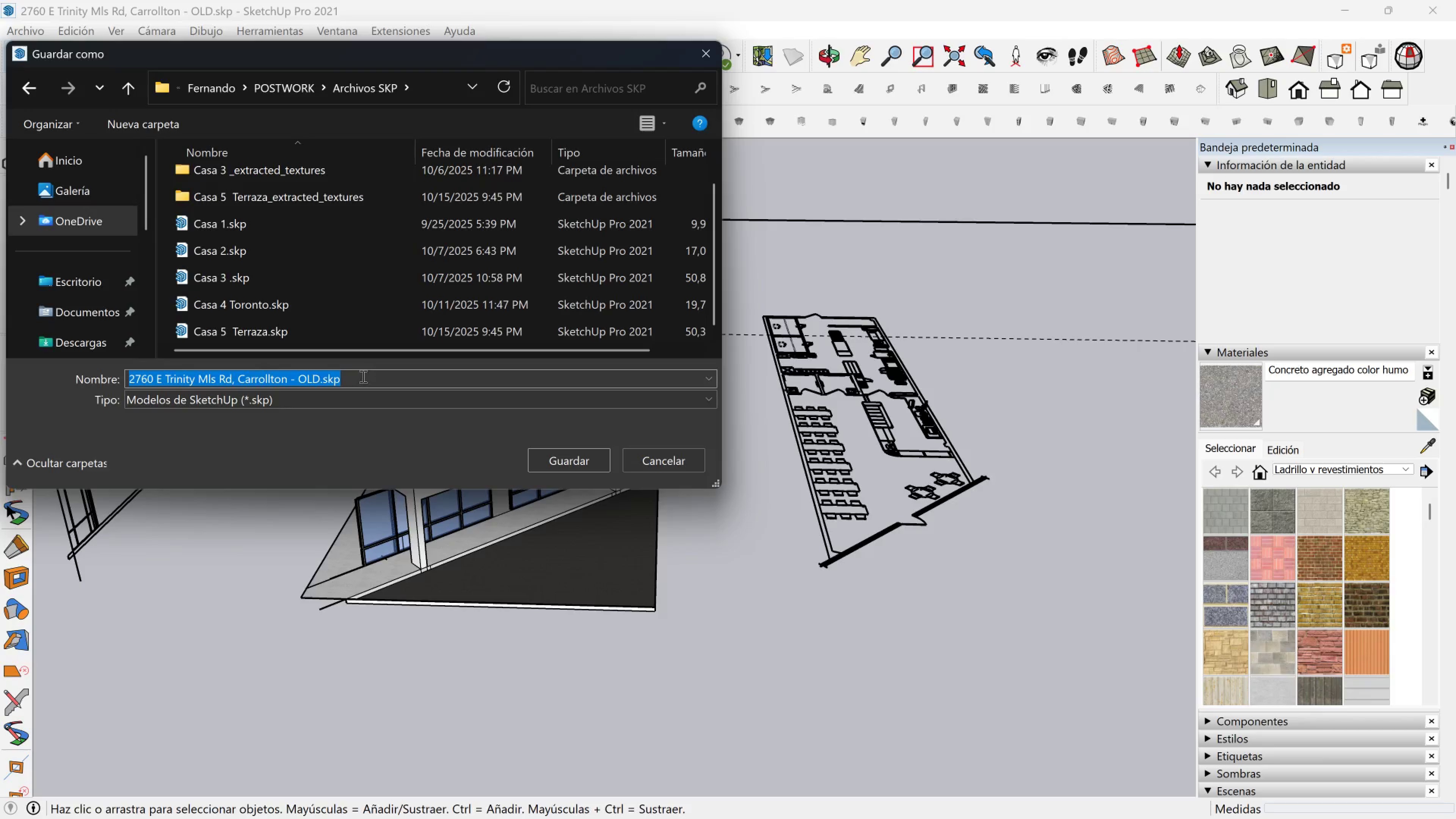 
left_click([223, 376])
 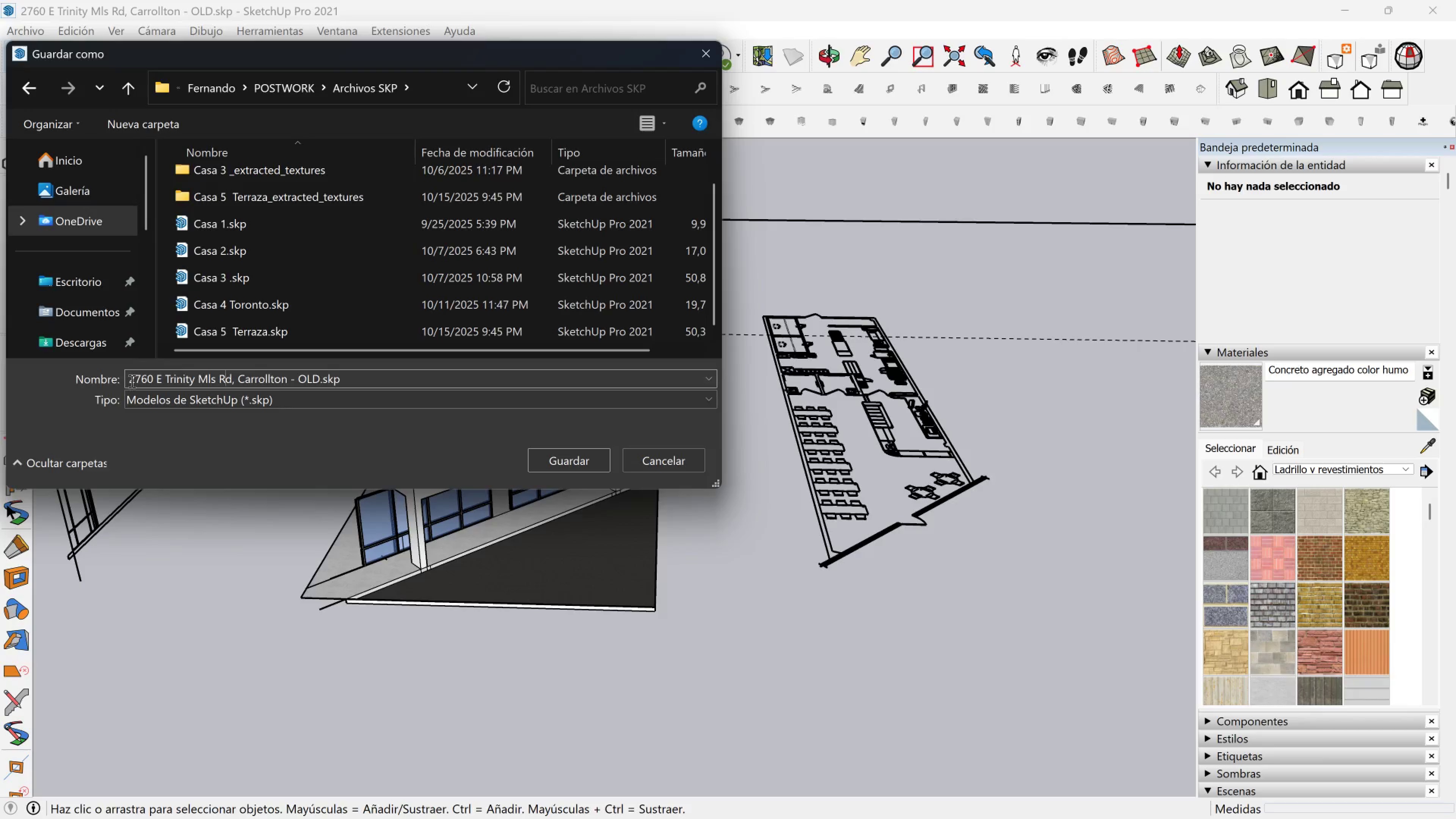 
left_click([130, 381])
 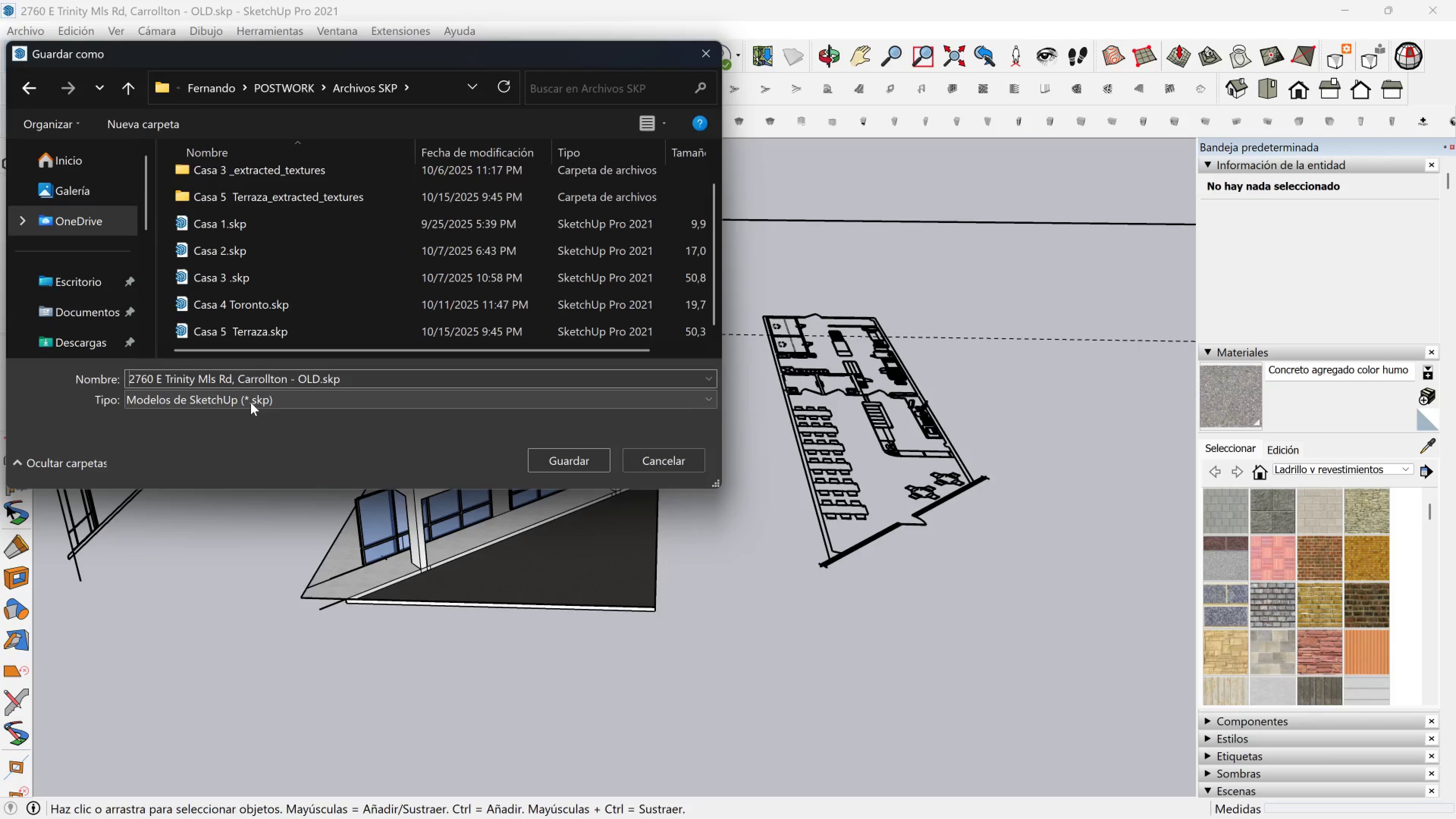 
type(co)
key(Backspace)
key(Backspace)
type(Comercial 1 )
 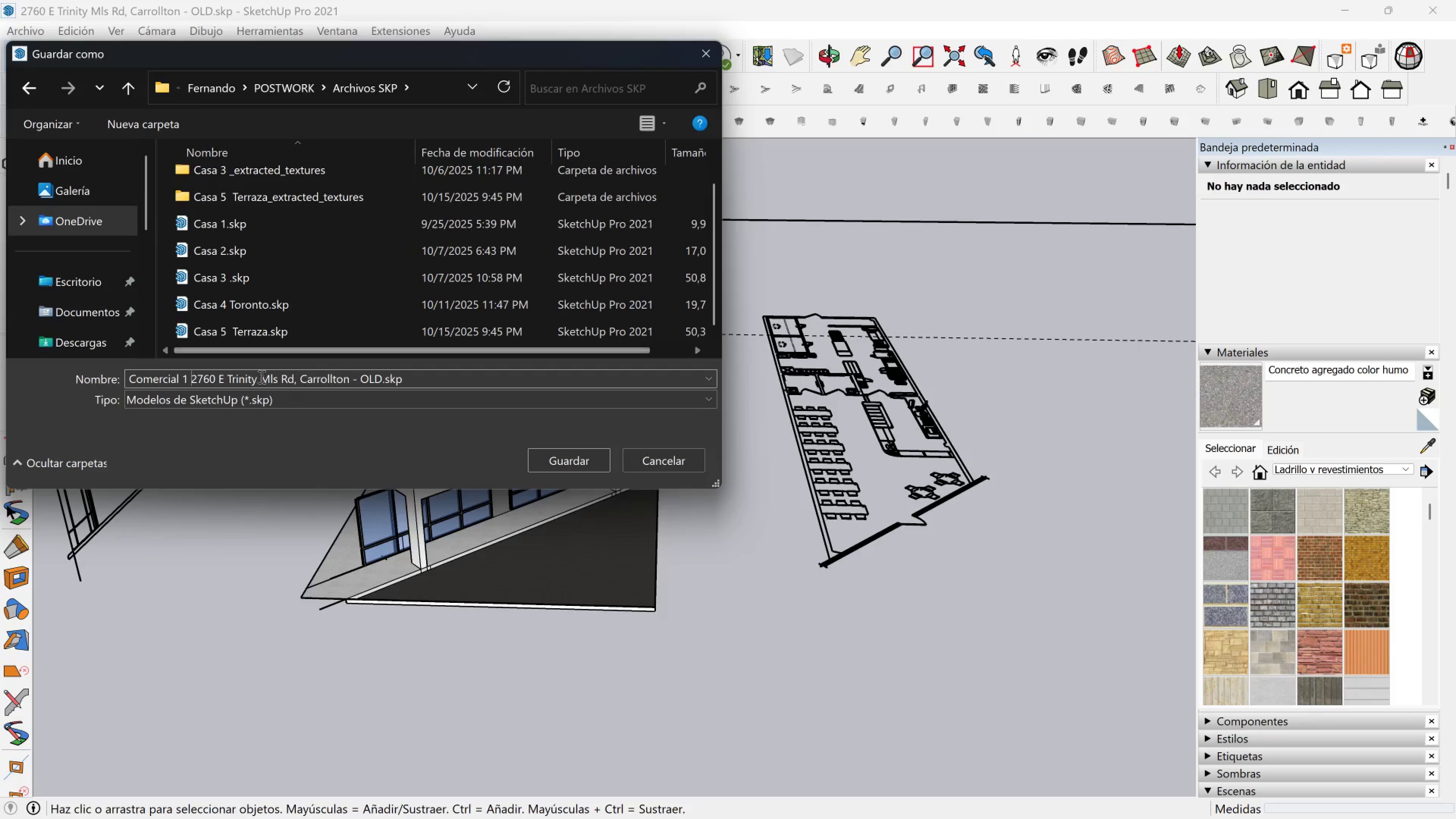 
left_click_drag(start_coordinate=[262, 378], to_coordinate=[382, 375])
 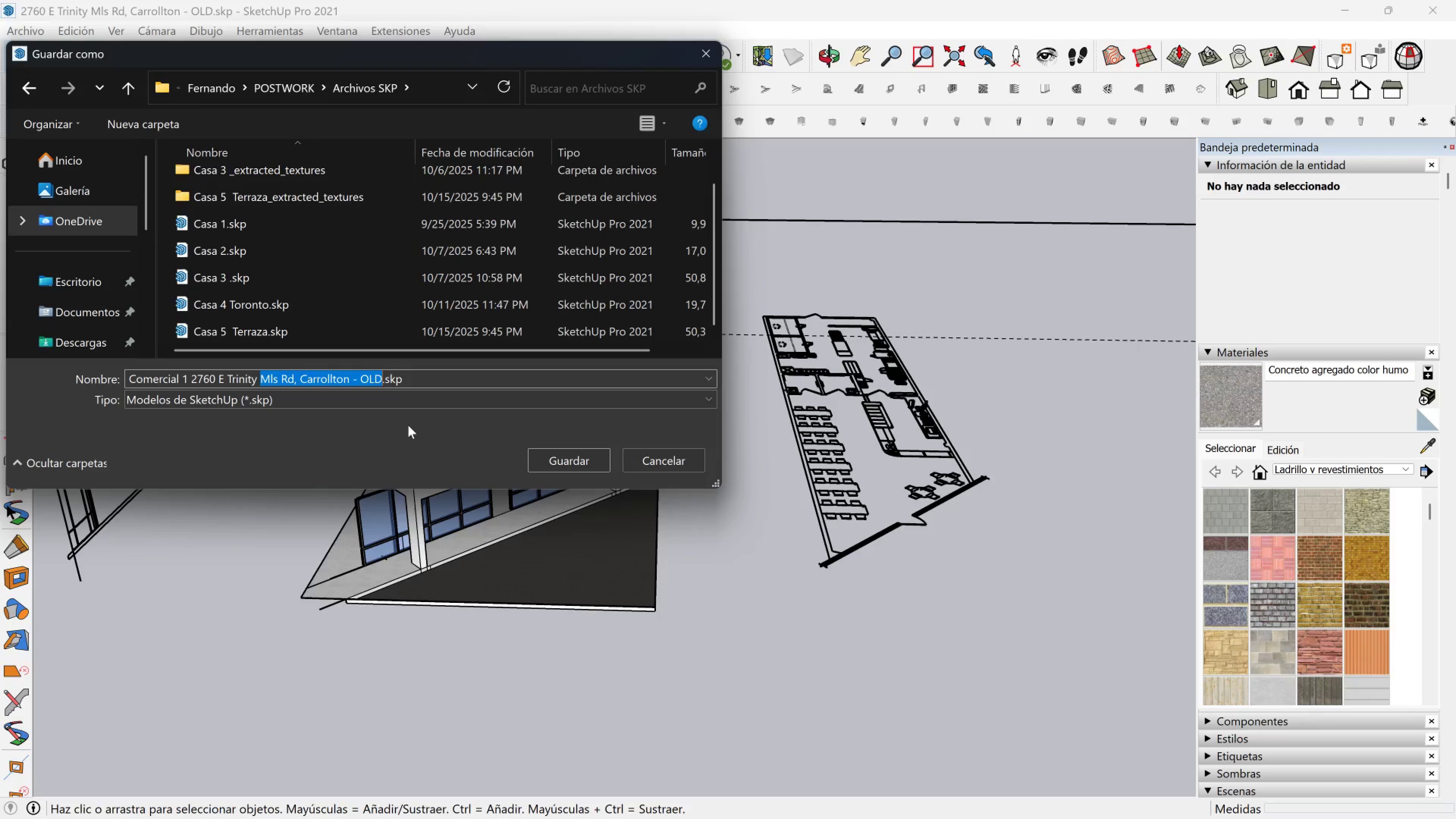 
key(Backspace)
 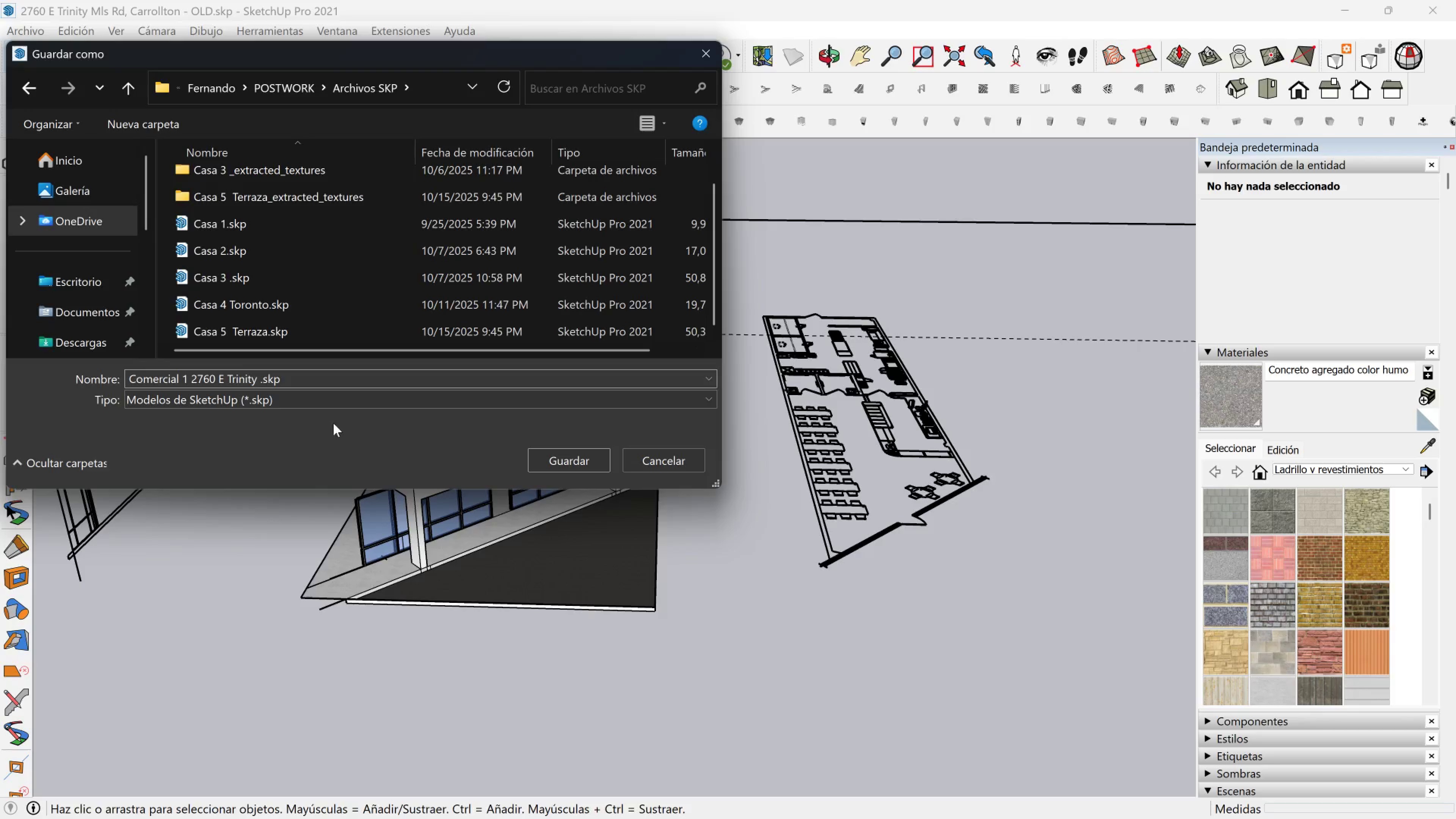 
key(Backspace)
 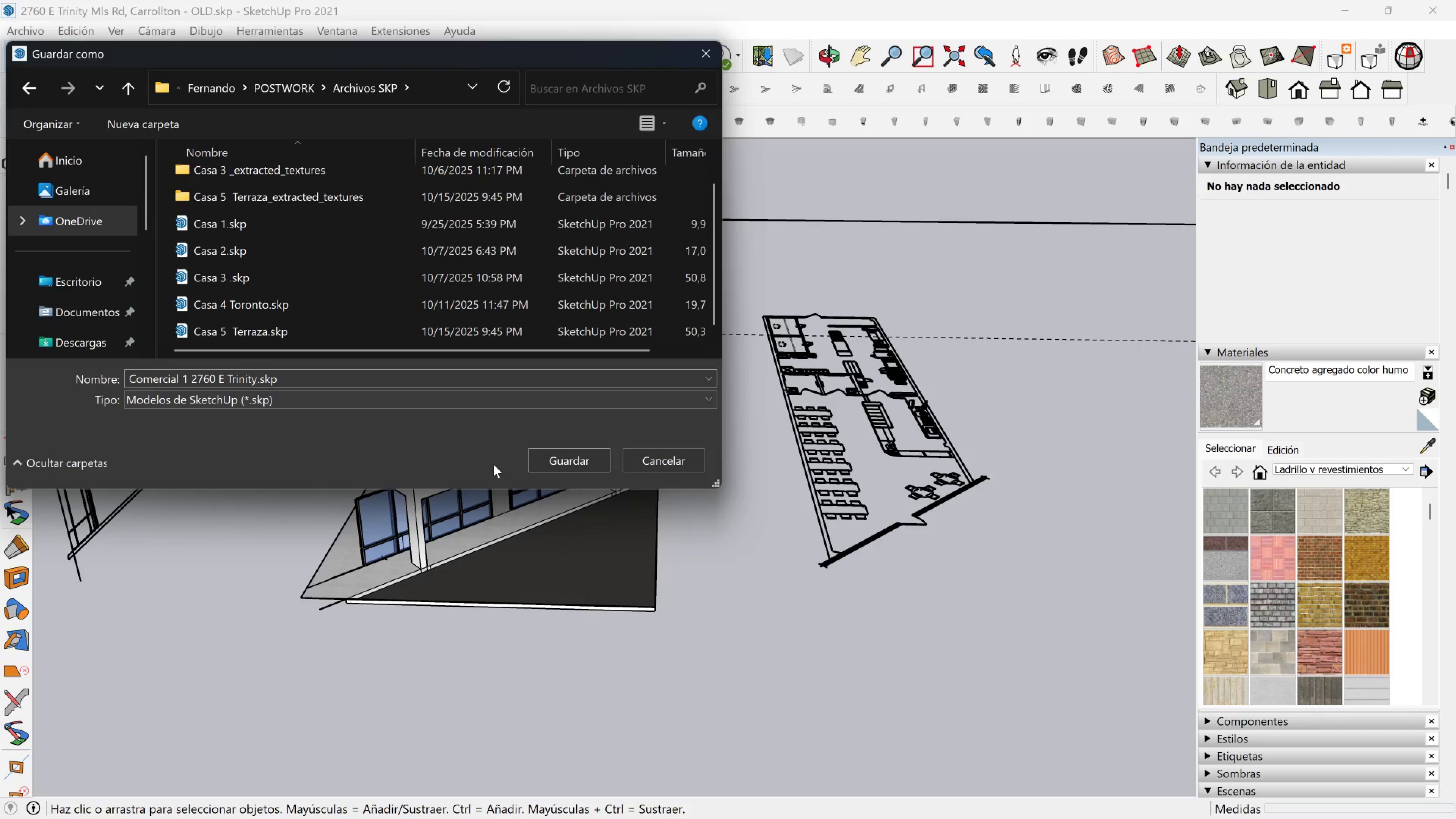 
left_click([554, 456])
 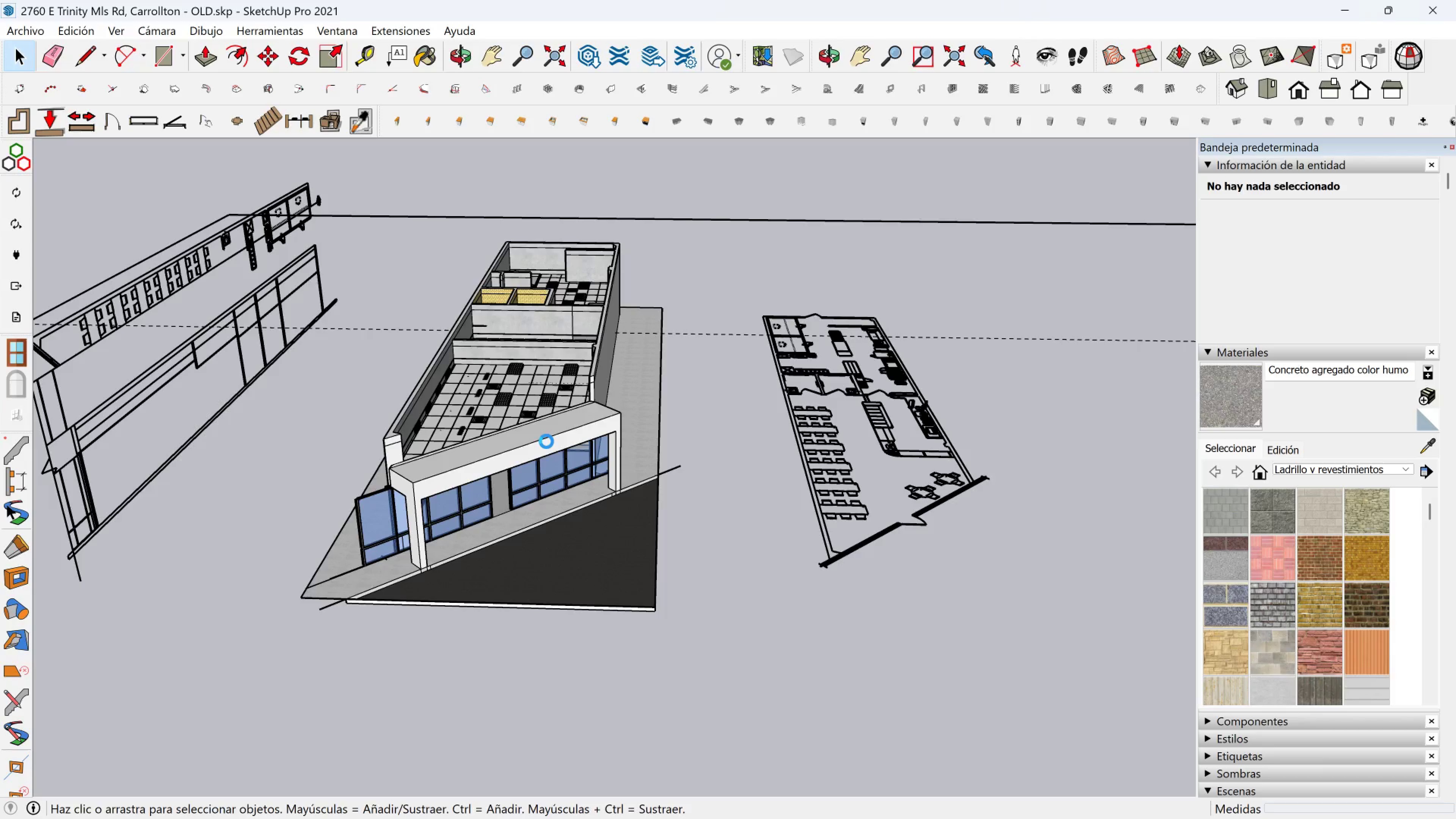 
wait(10.84)
 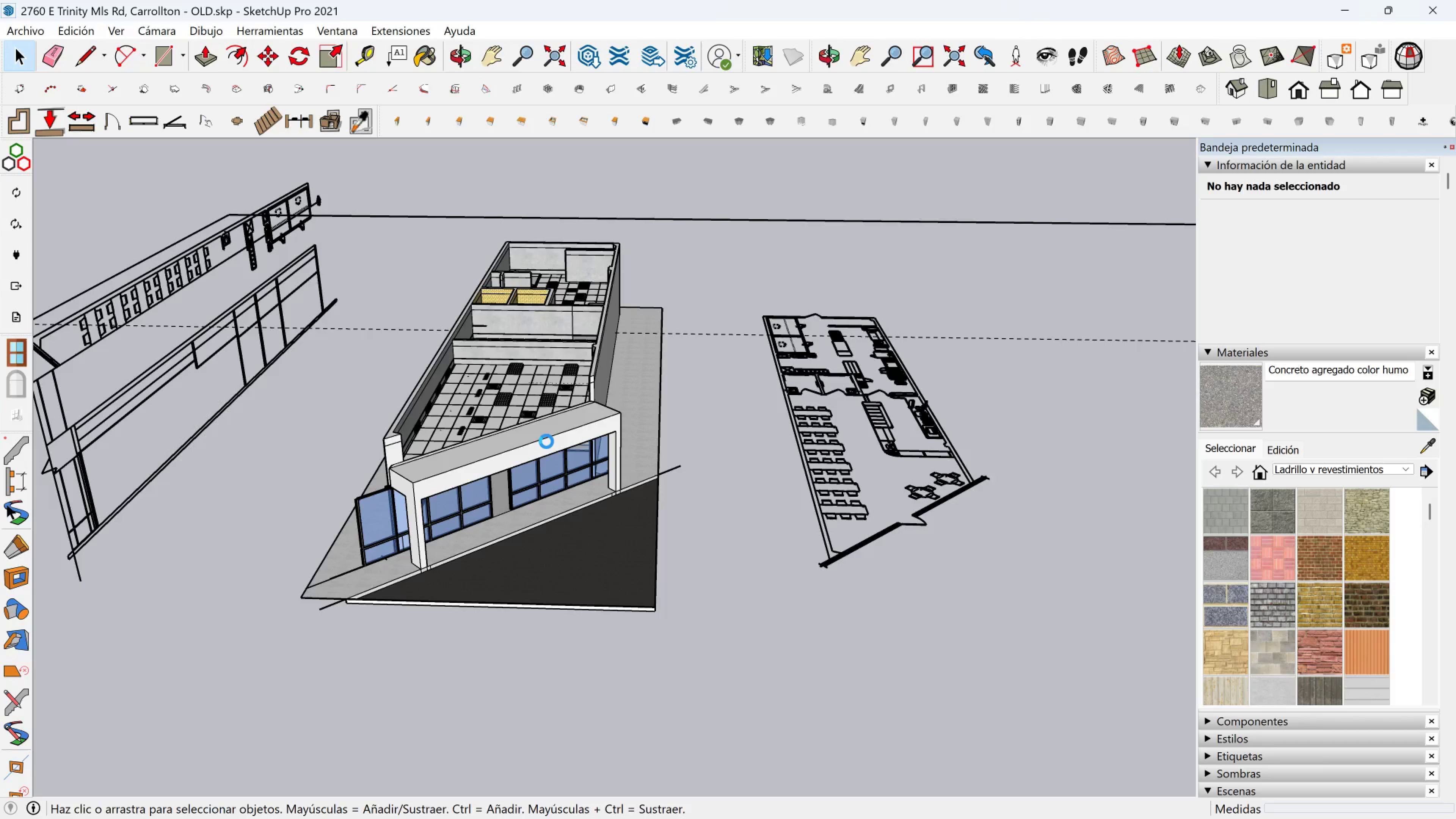 
key(Meta+MetaLeft)
 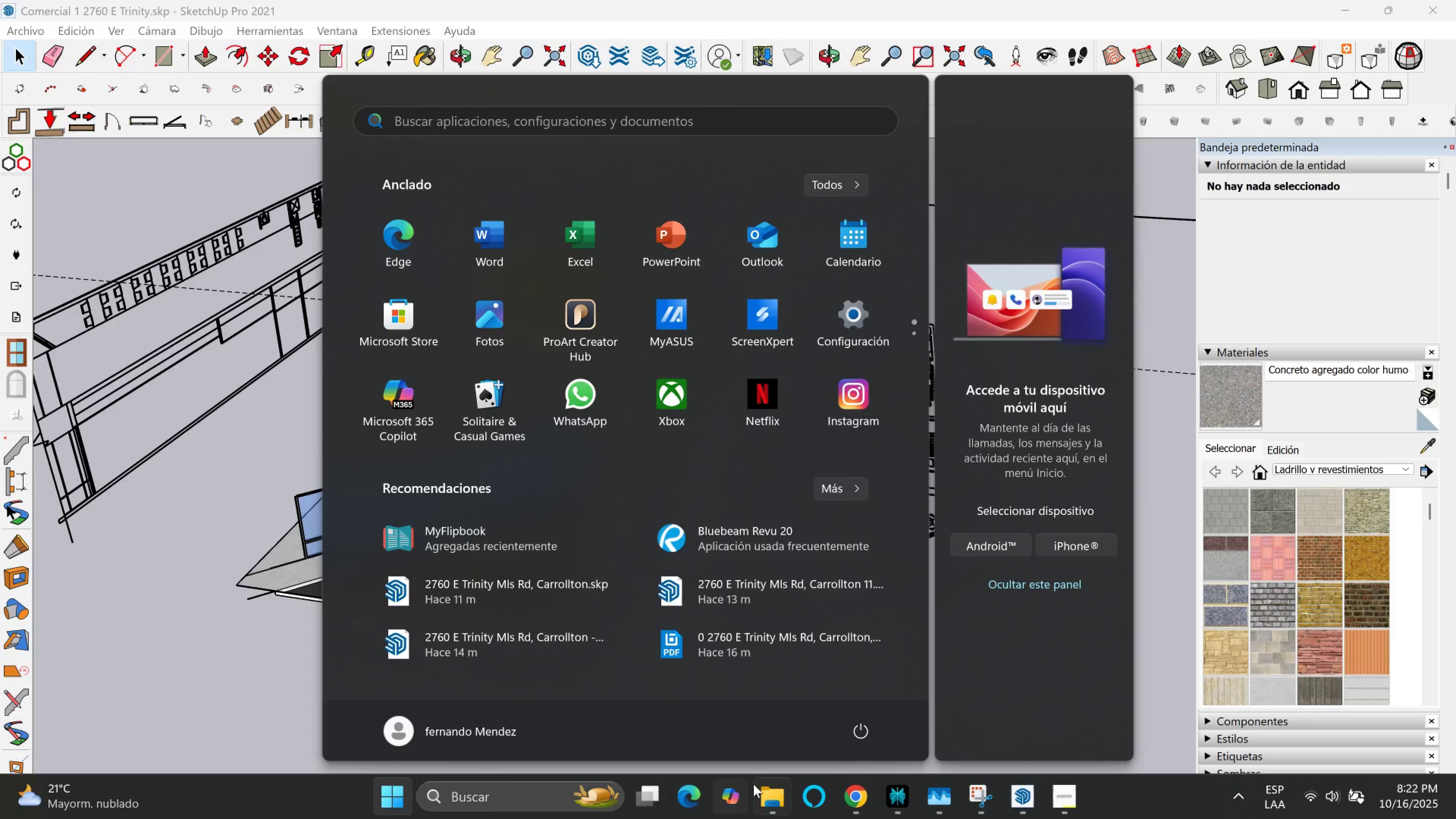 
left_click([770, 797])
 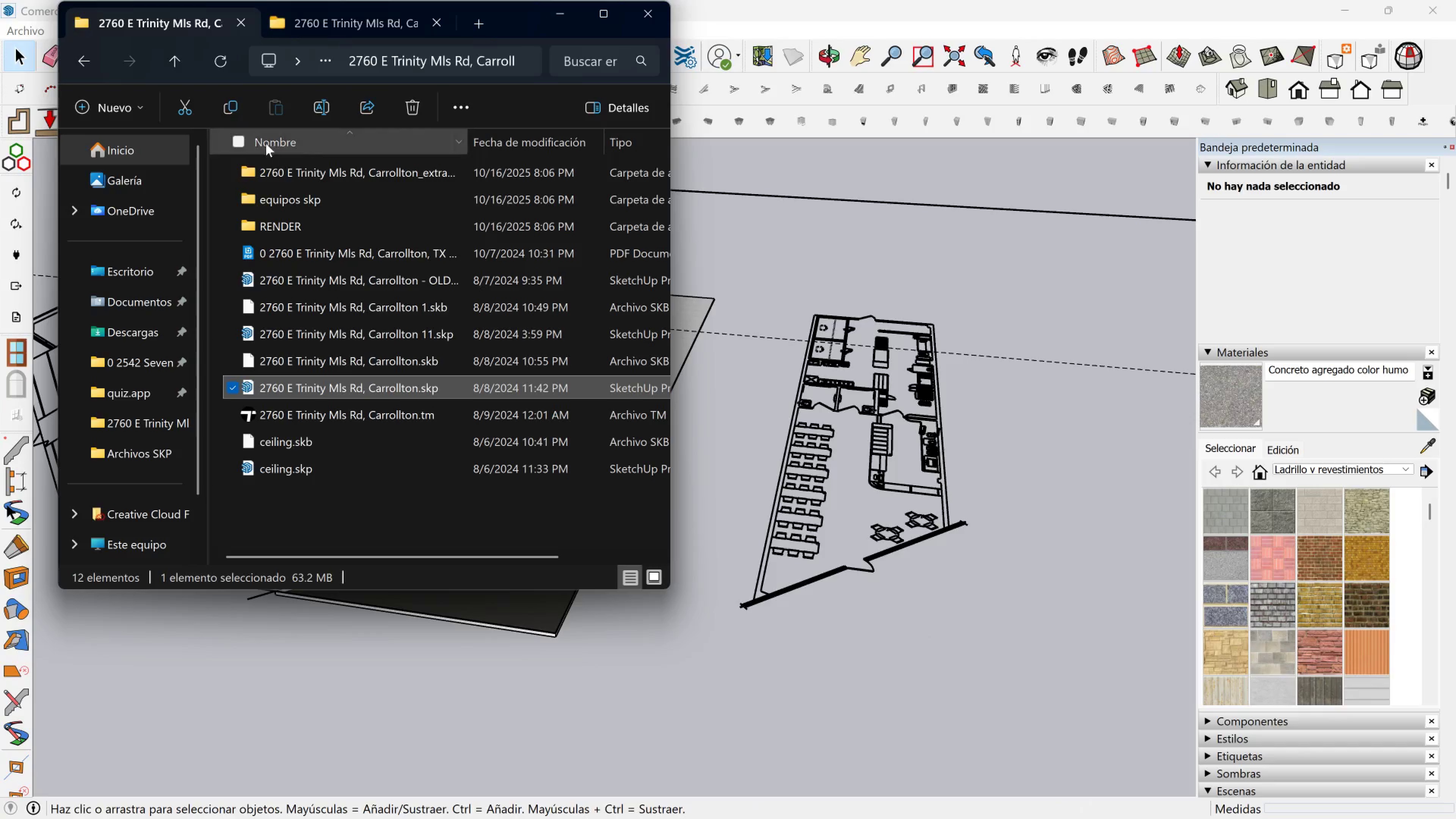 
mouse_move([350, 376])
 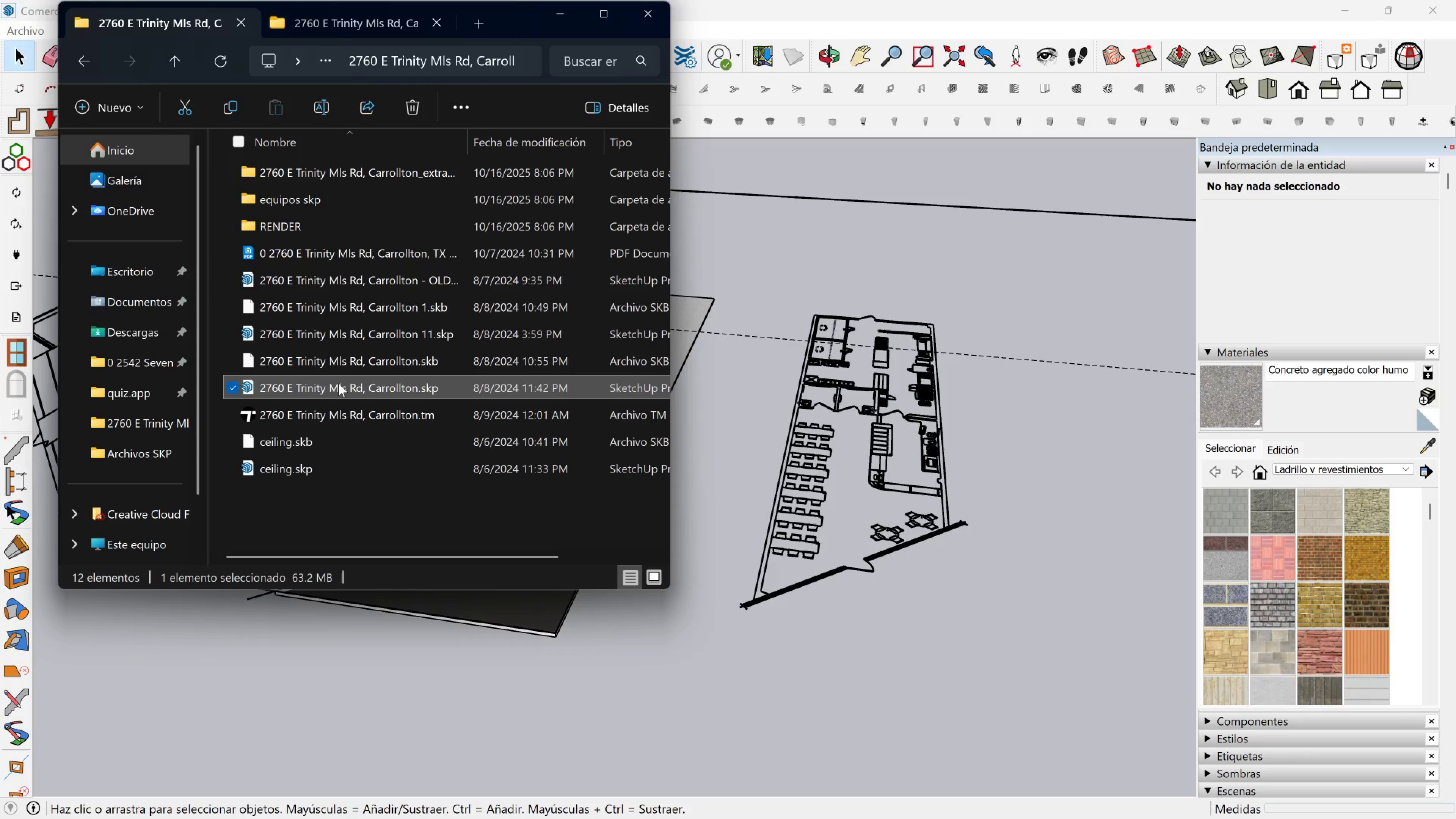 
double_click([339, 383])
 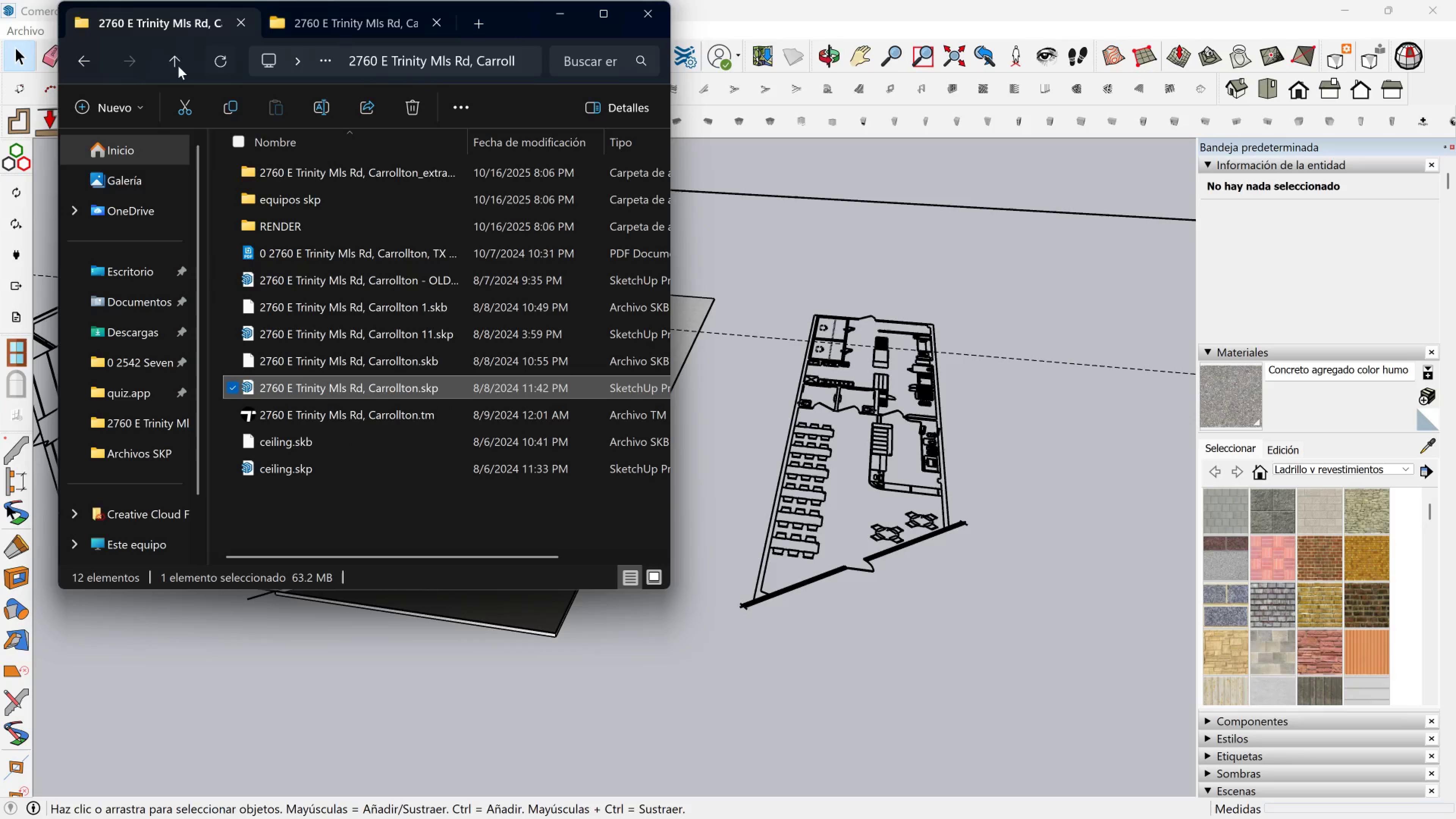 
left_click([178, 66])
 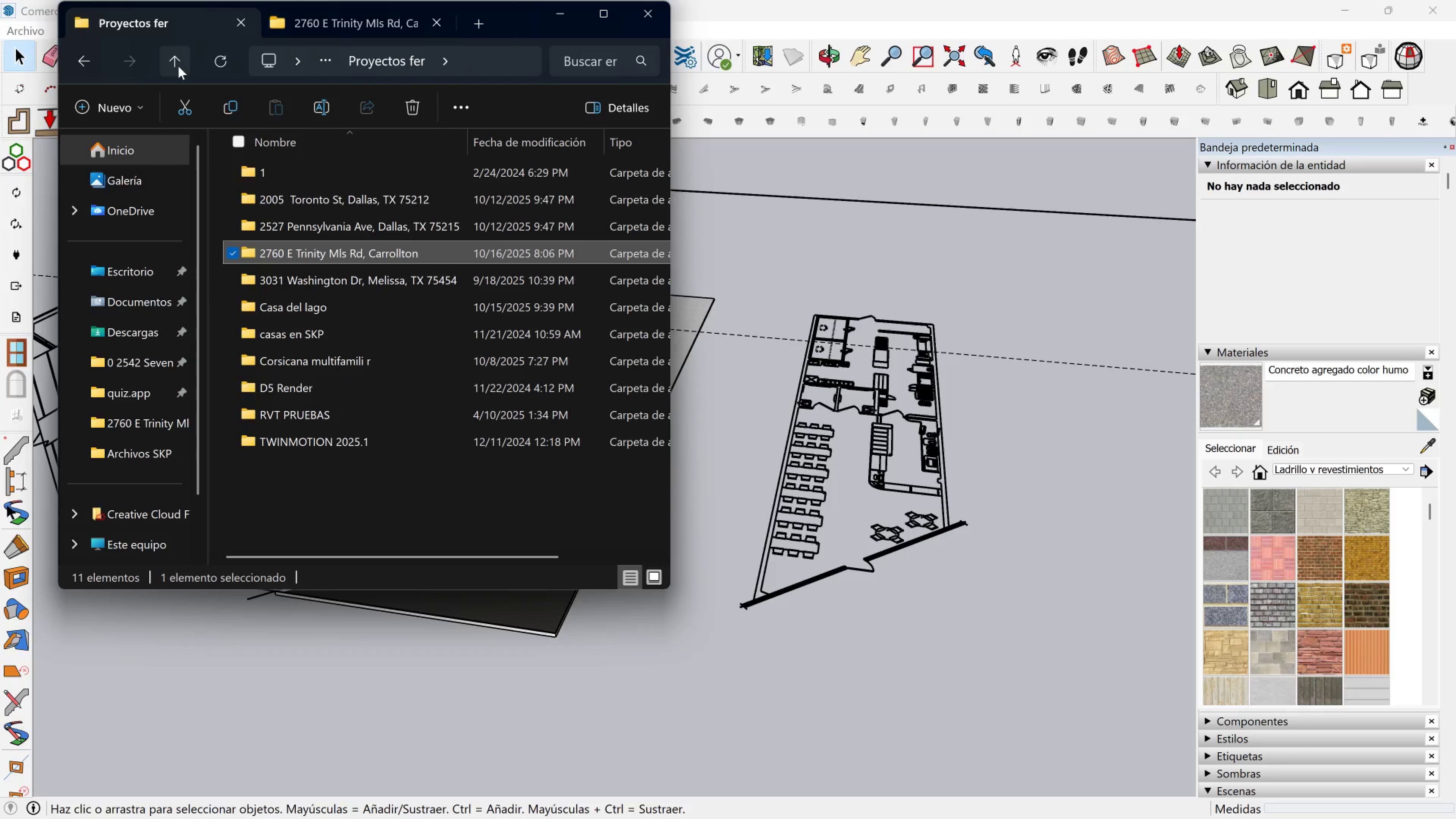 
left_click([178, 66])
 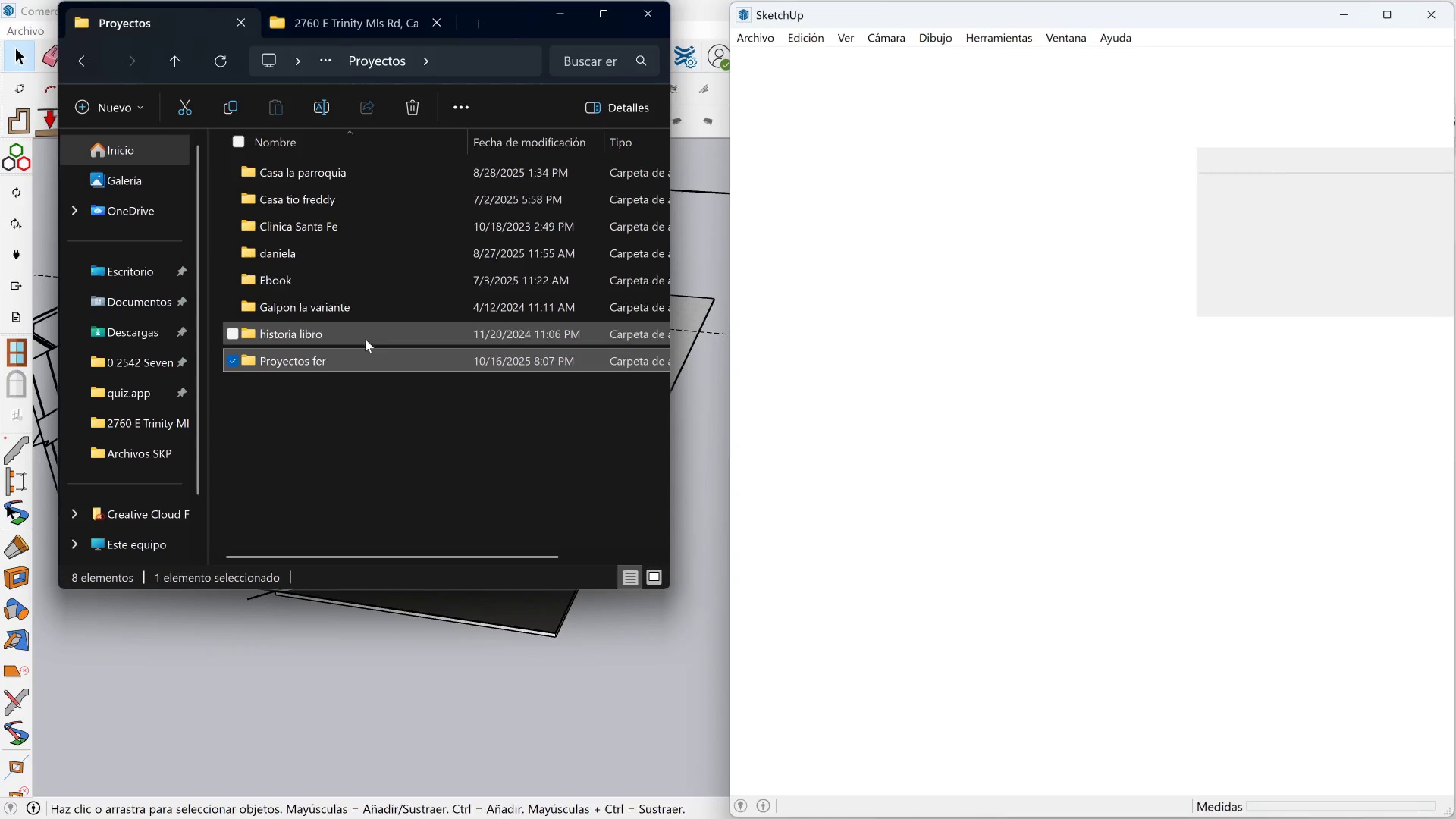 
wait(8.83)
 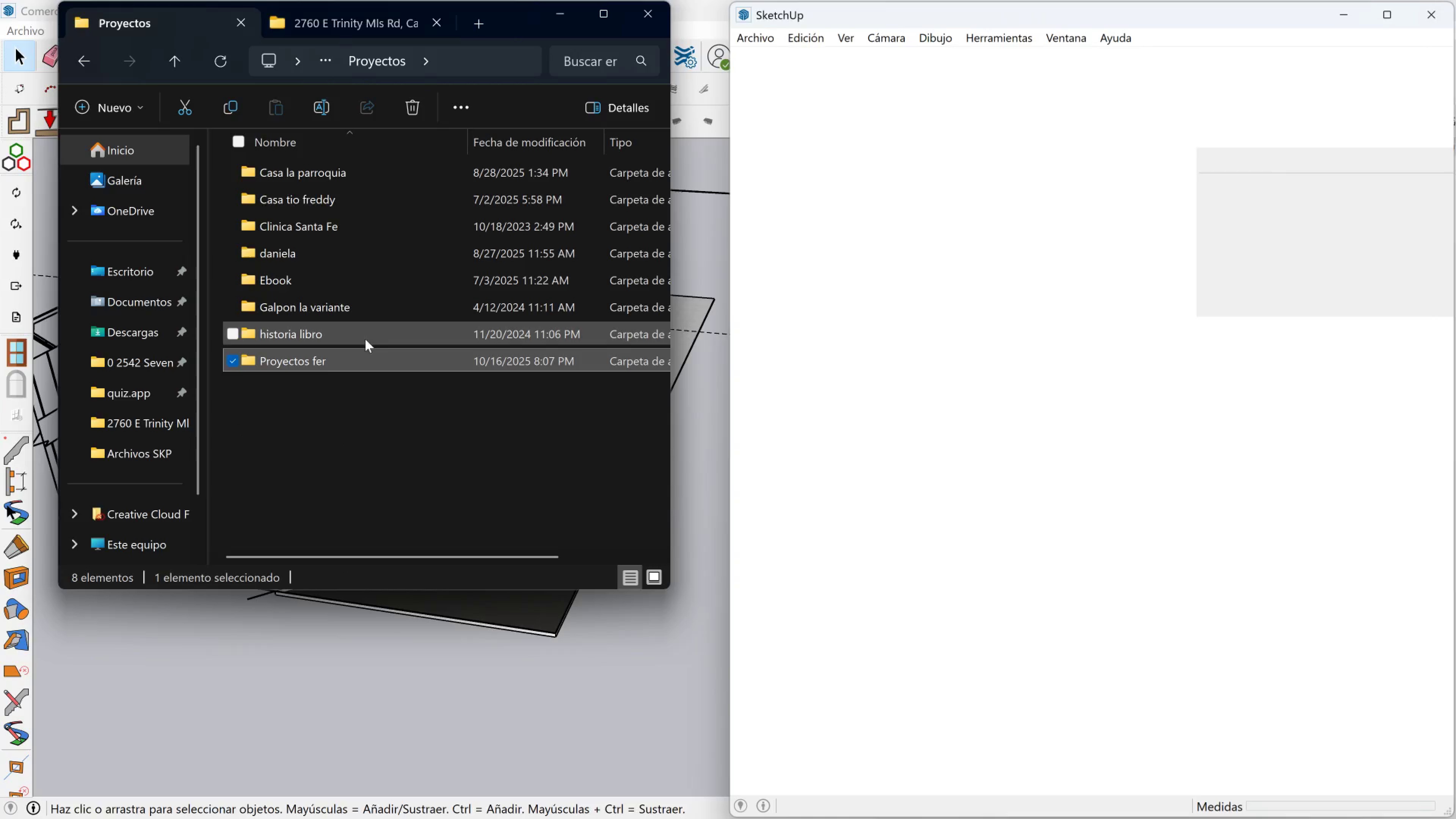 
left_click([715, 268])
 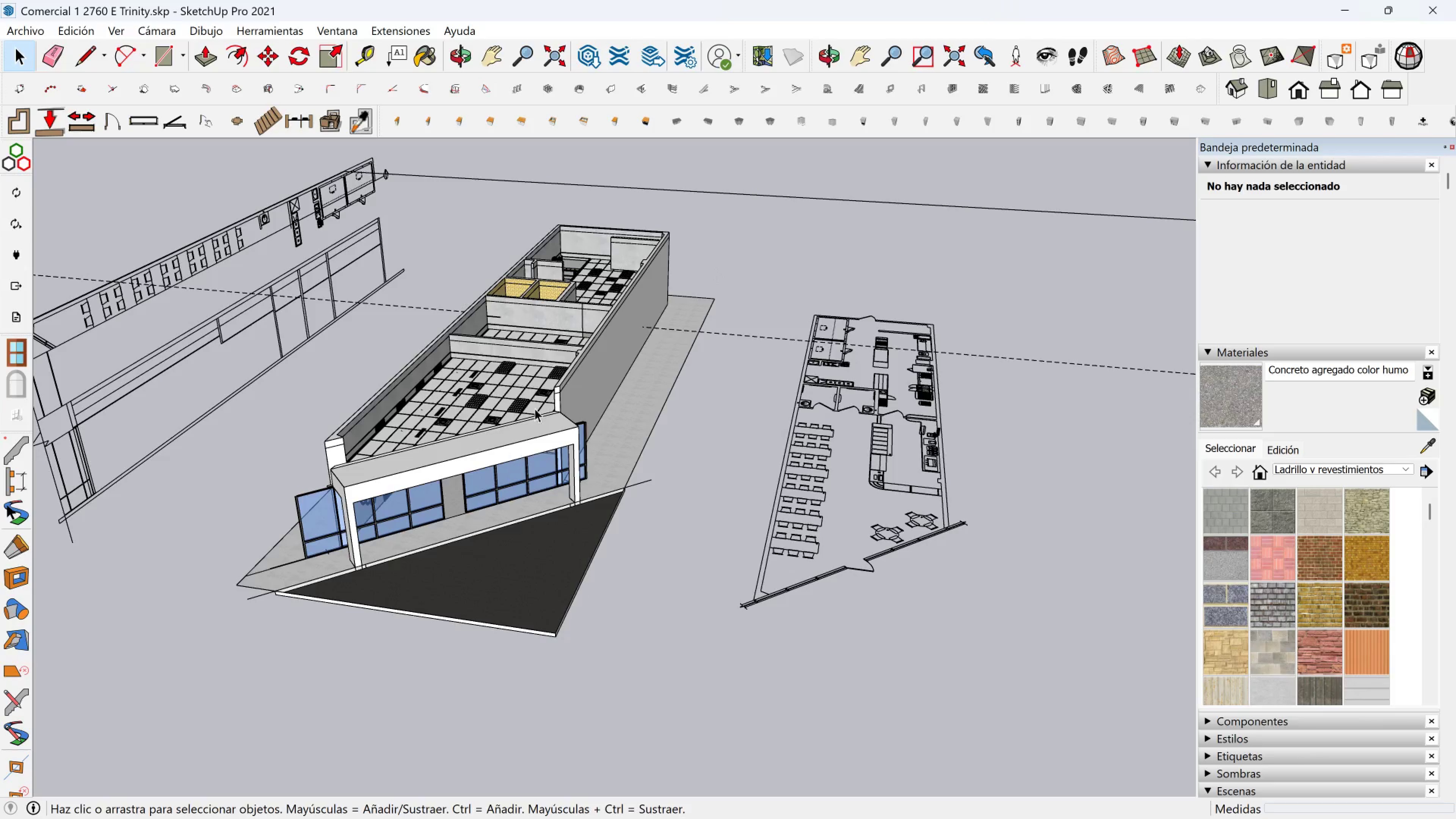 
left_click([548, 383])
 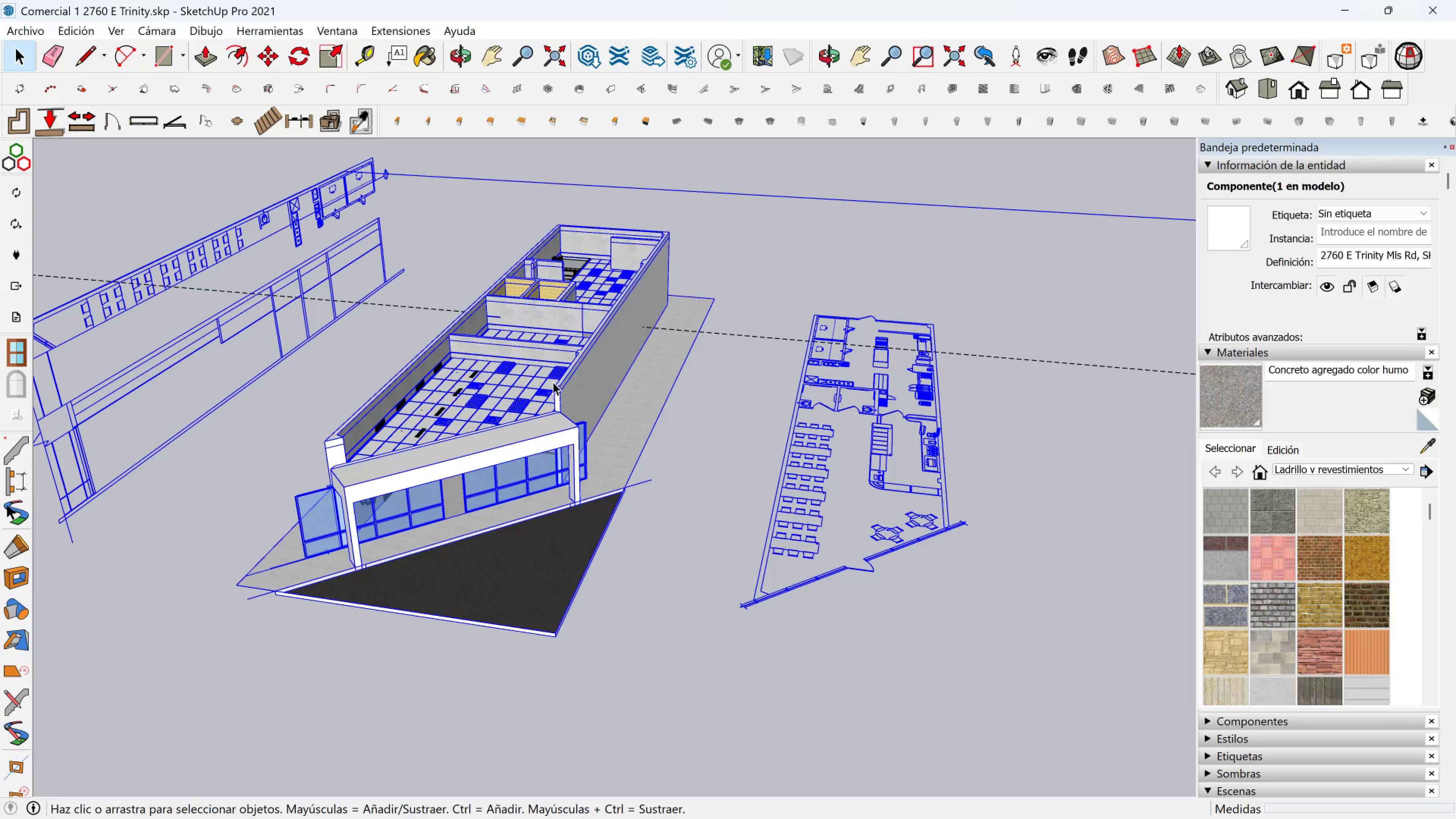 
double_click([553, 382])
 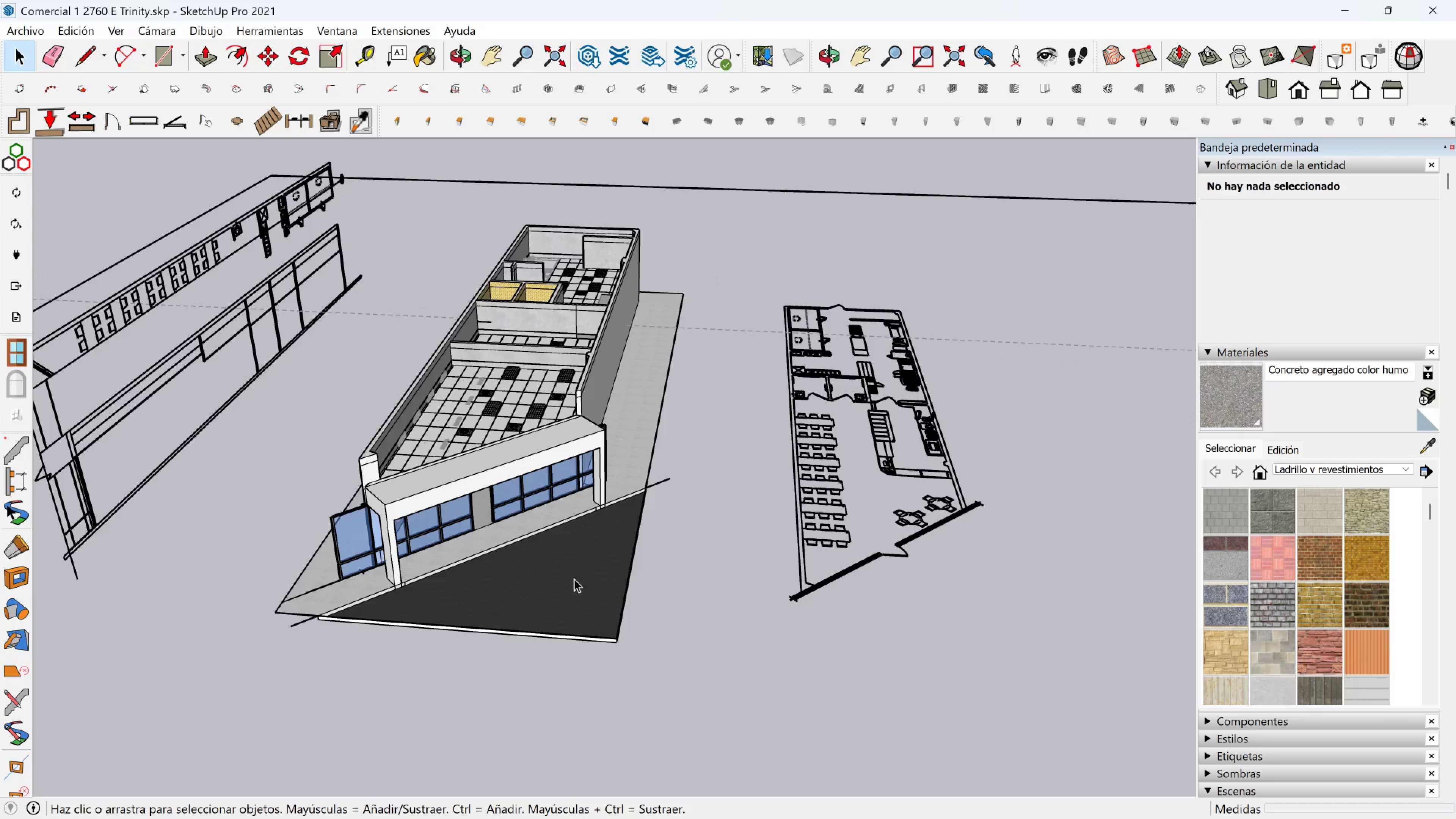 
left_click_drag(start_coordinate=[687, 672], to_coordinate=[333, 188])
 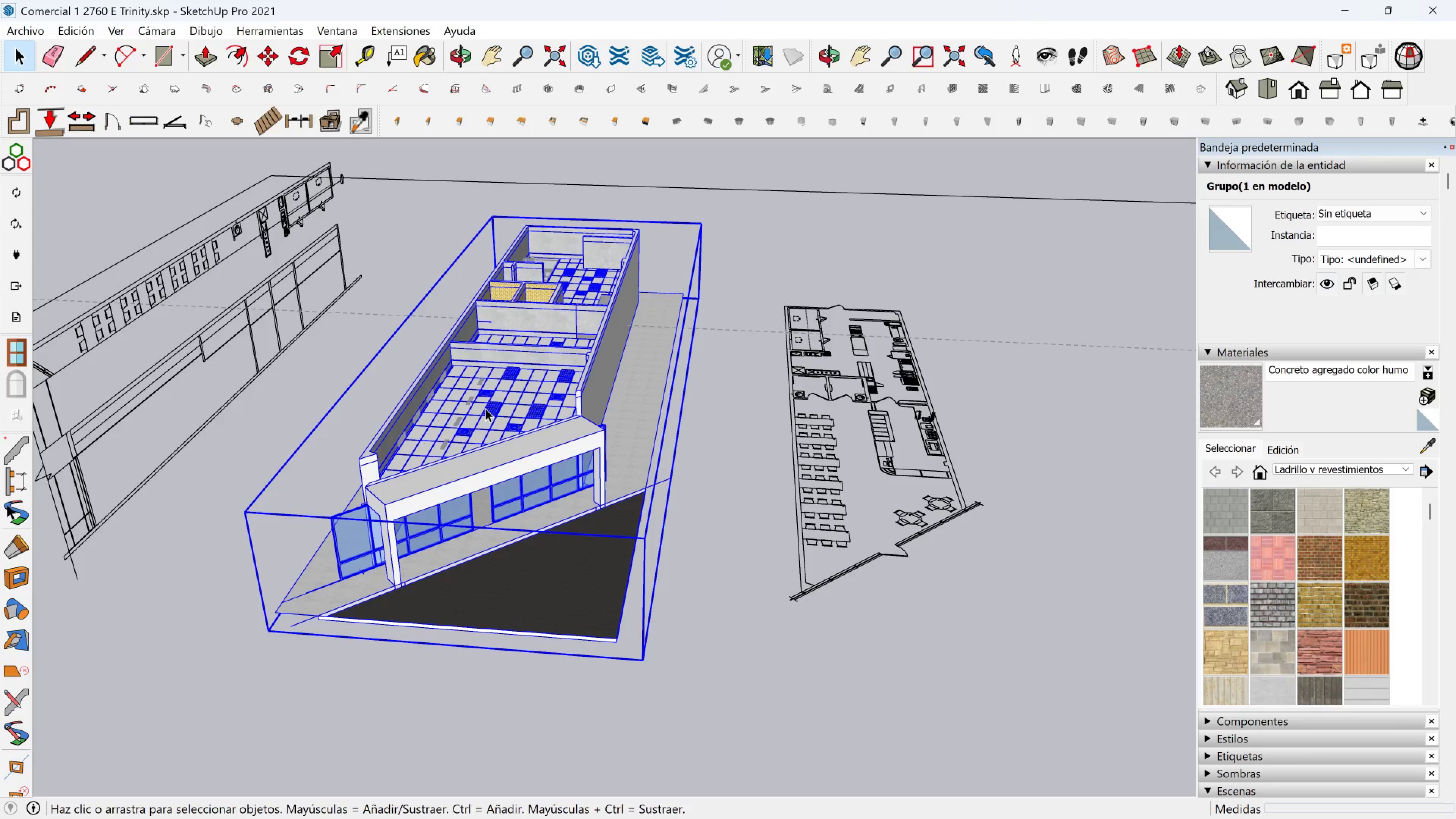 
right_click([499, 416])
 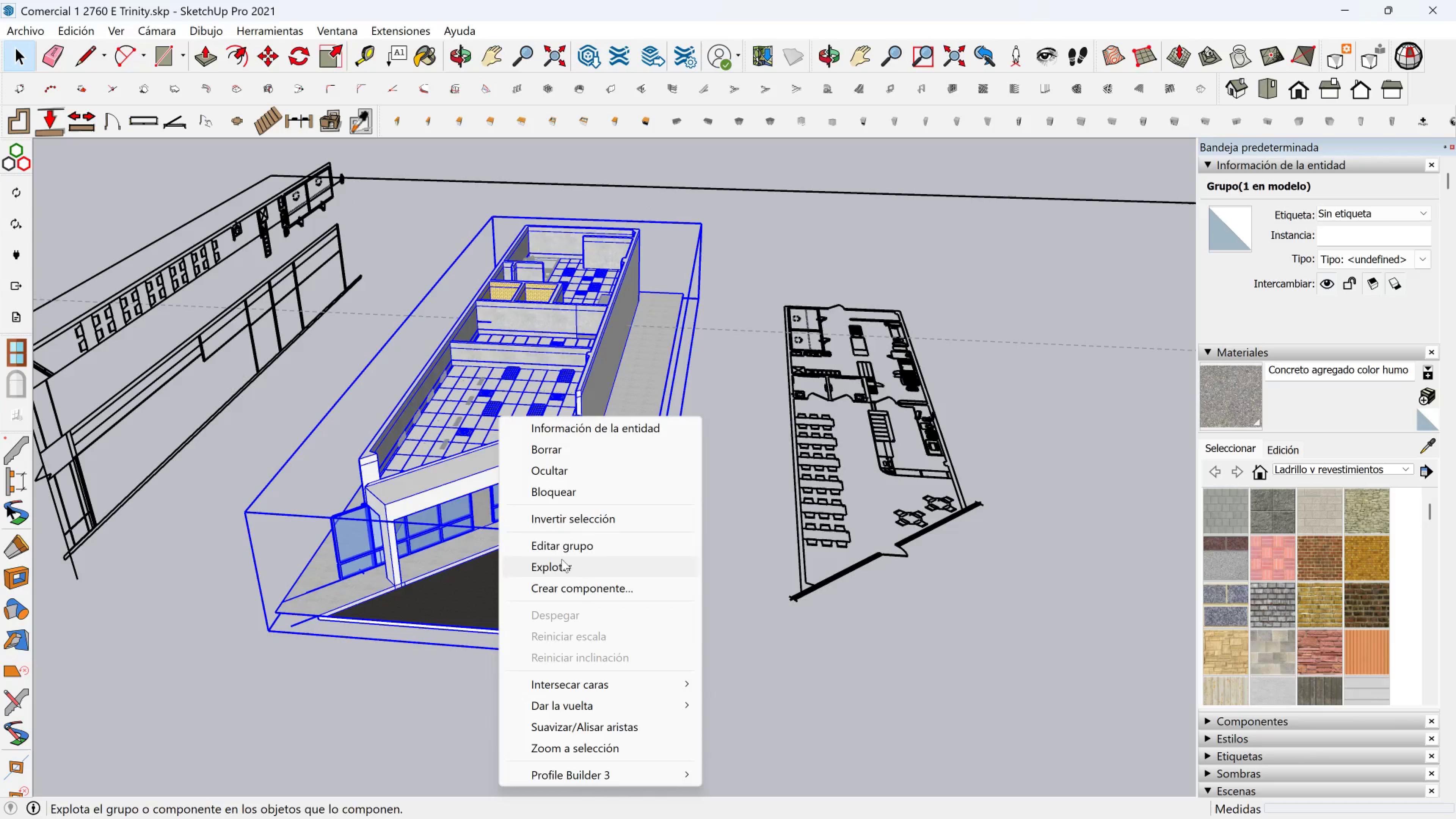 
left_click([555, 470])
 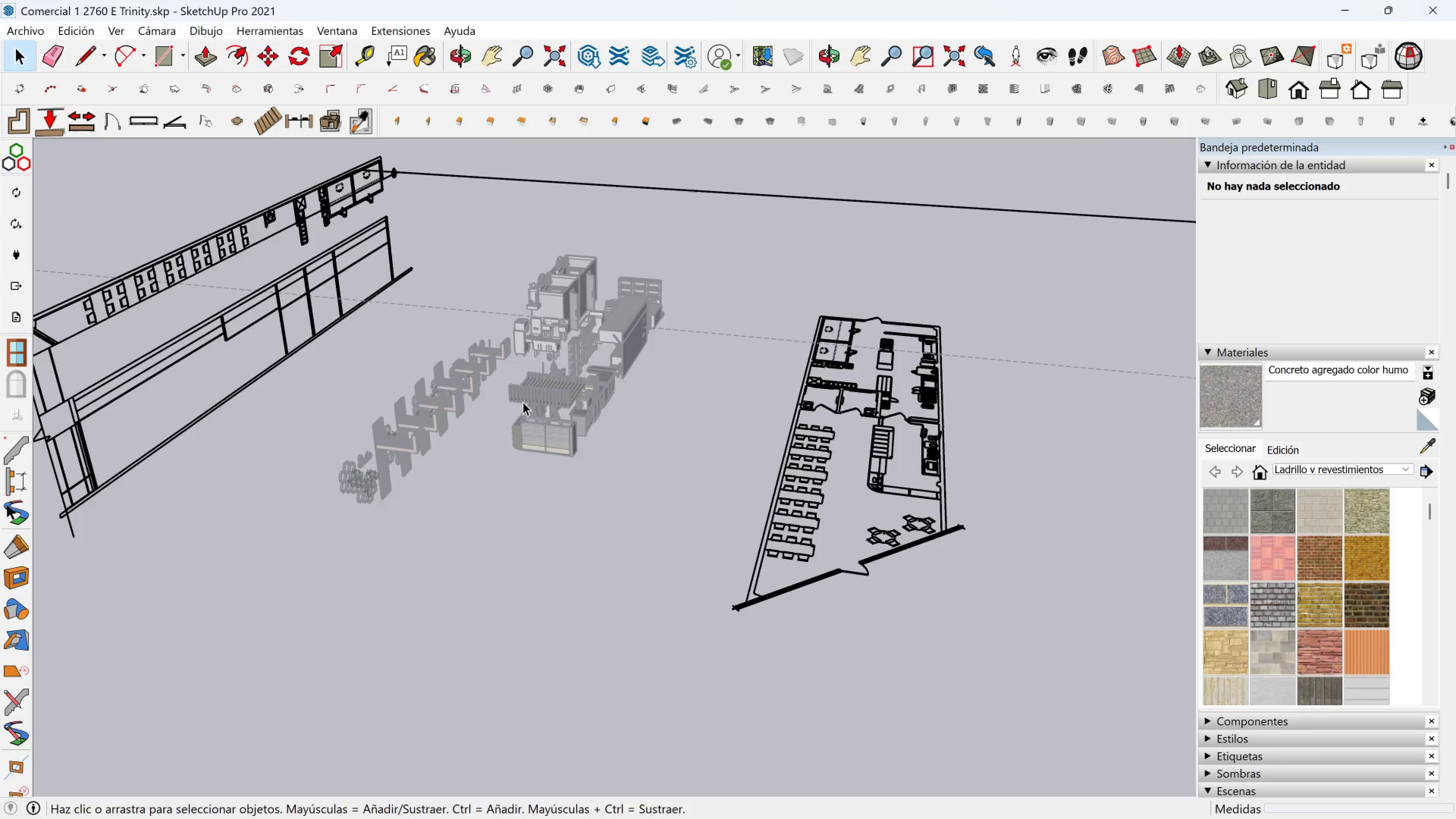 
wait(6.13)
 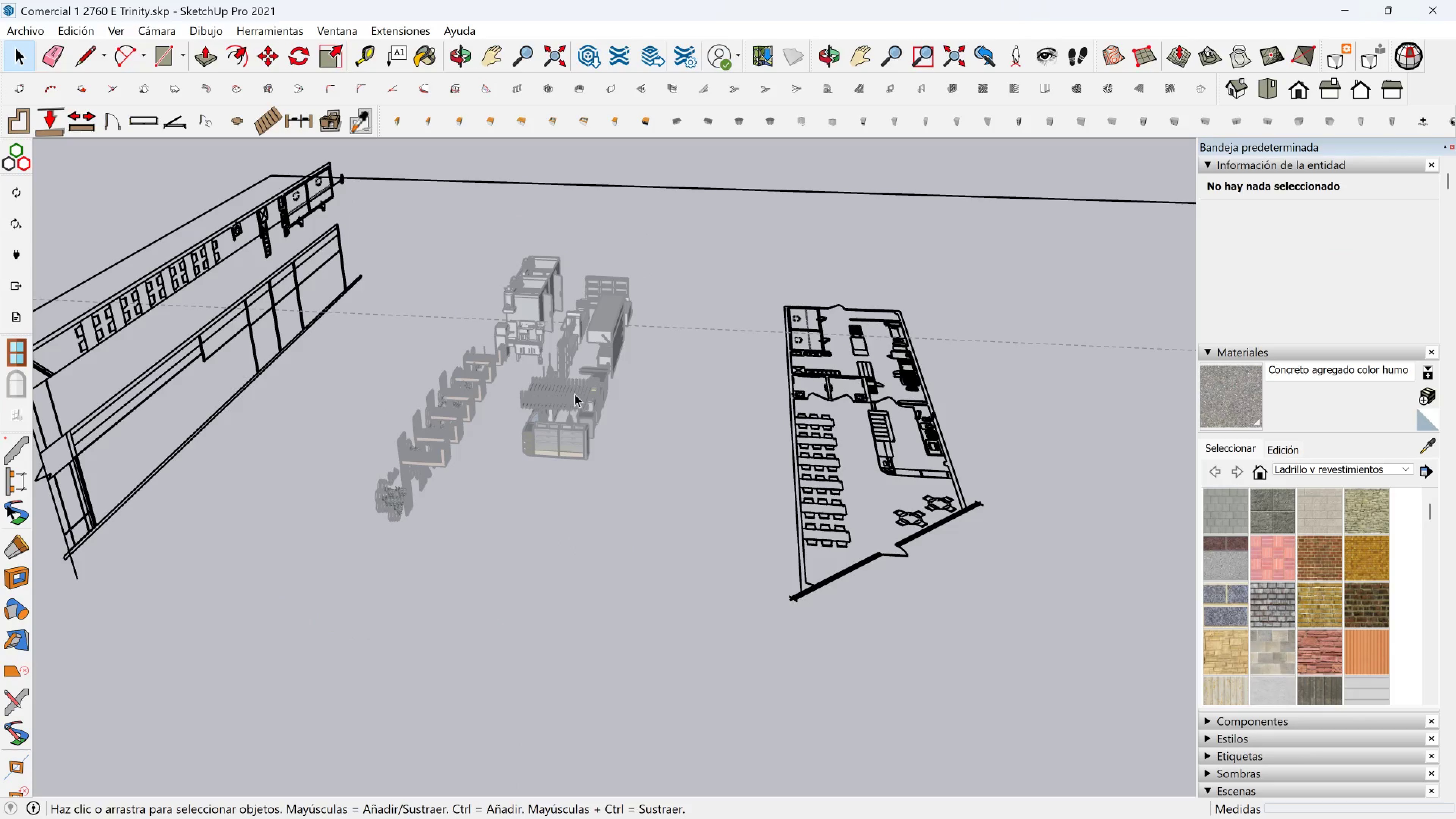 
key(Escape)
 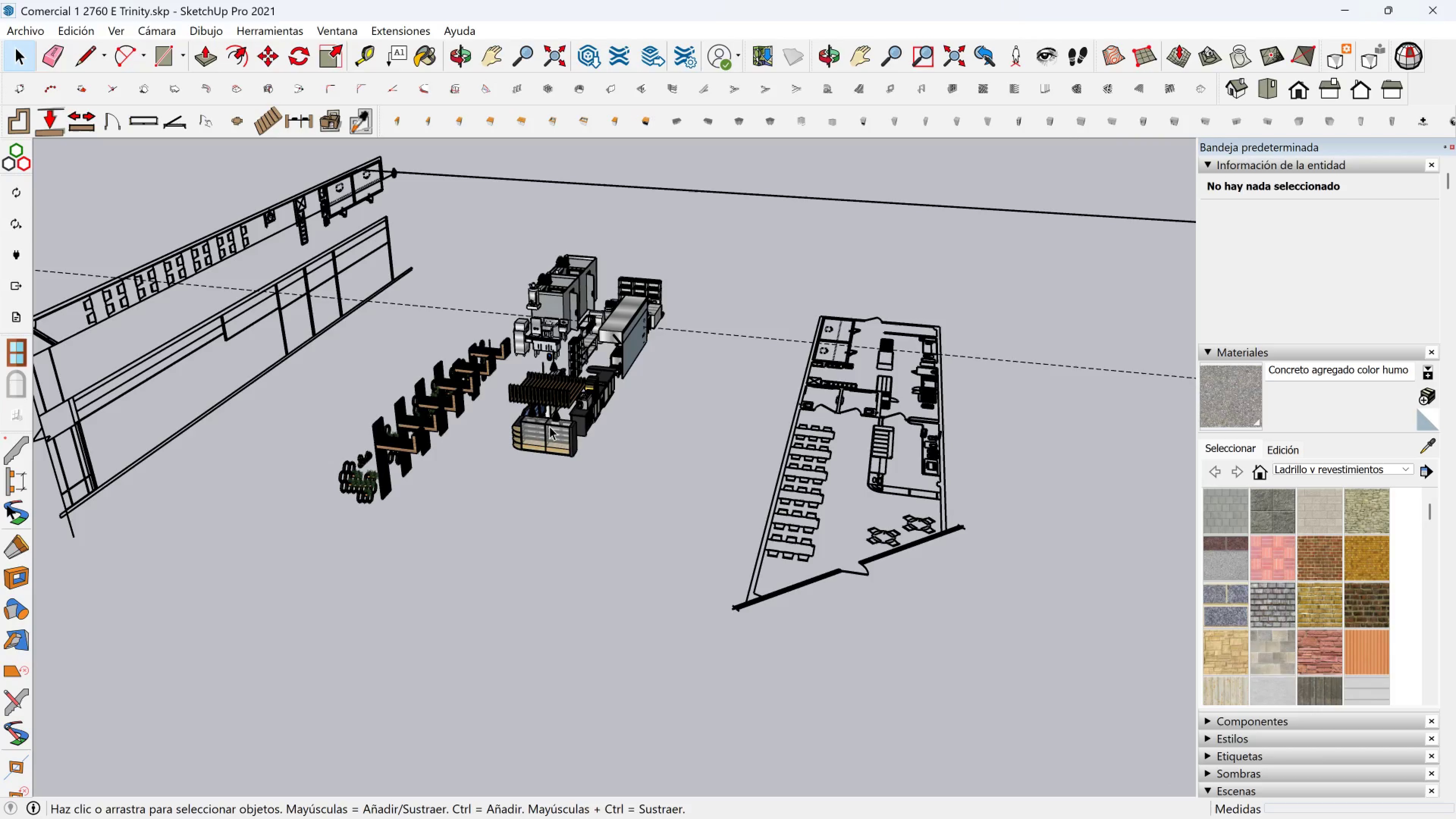 
left_click([549, 428])
 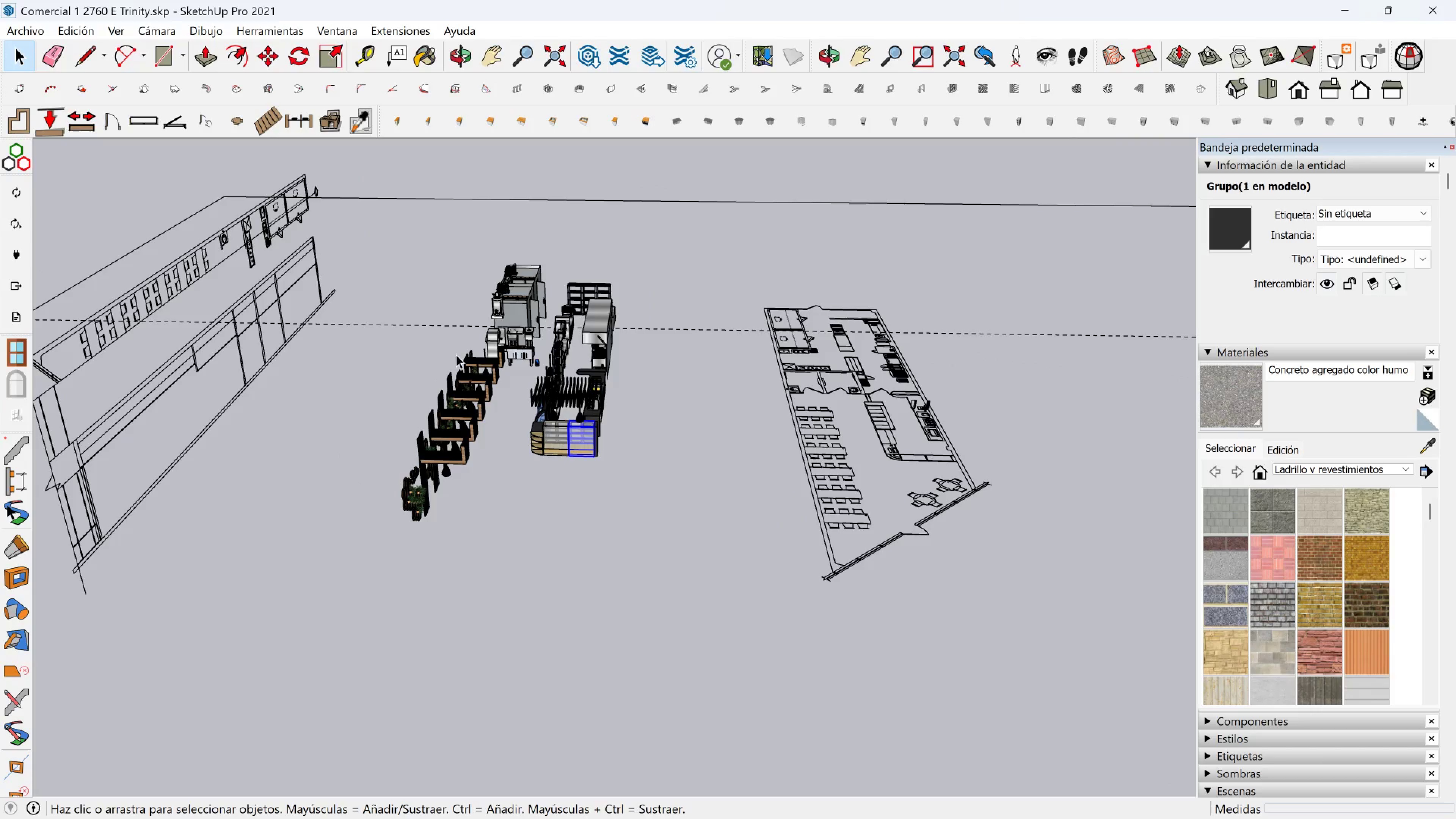 
left_click_drag(start_coordinate=[365, 226], to_coordinate=[681, 564])
 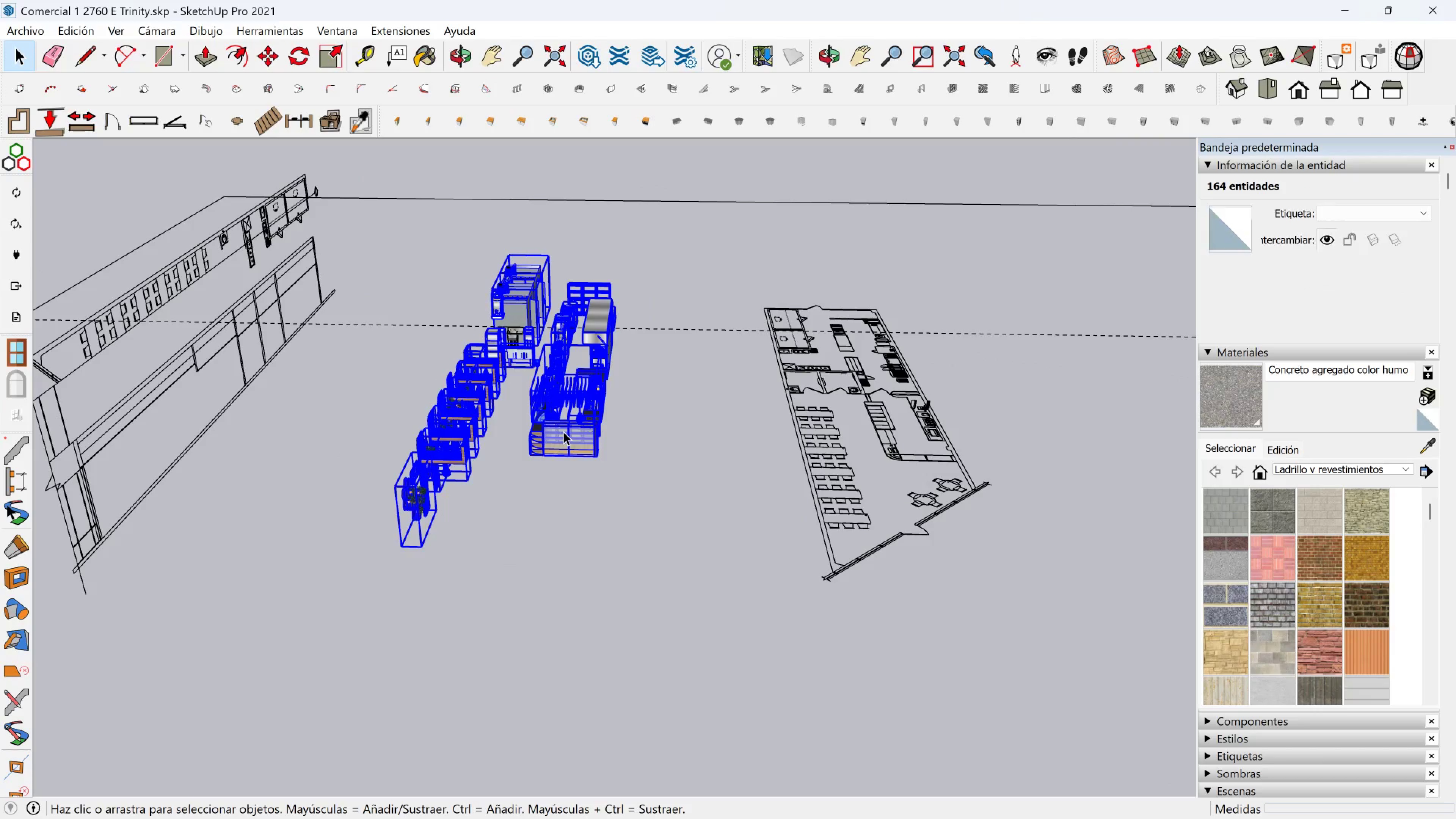 
right_click([563, 431])
 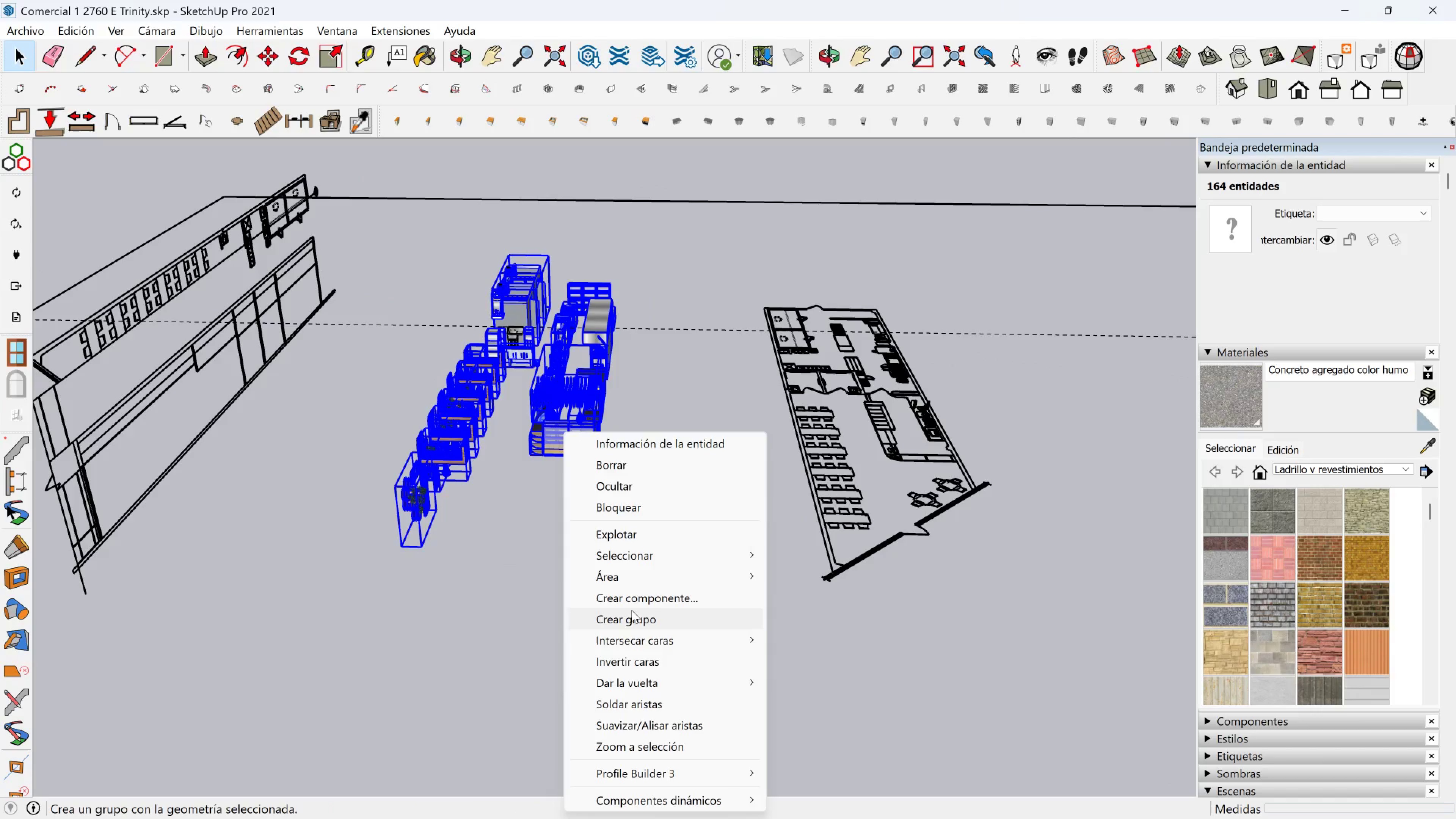 
left_click([628, 616])
 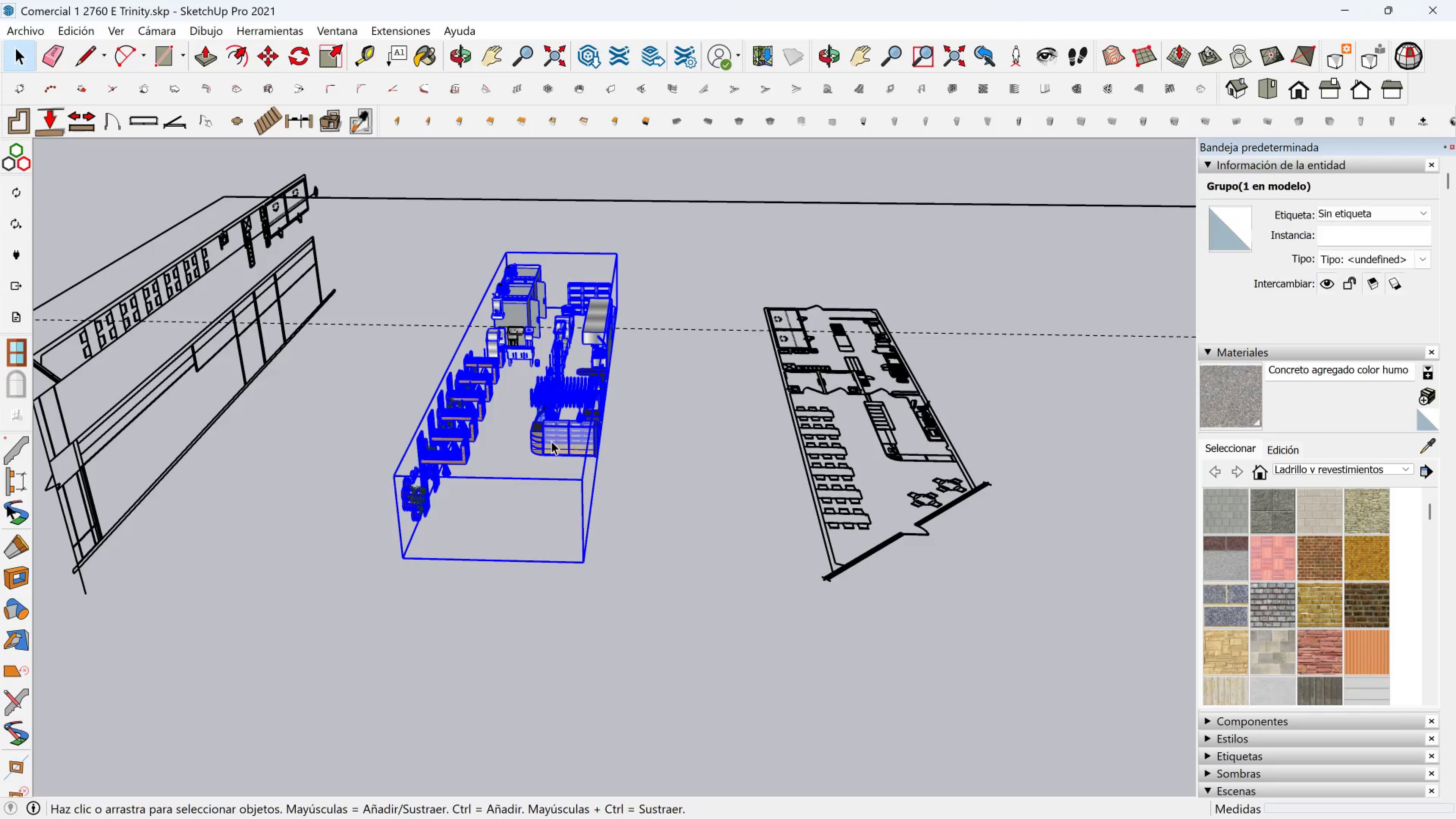 
right_click([551, 441])
 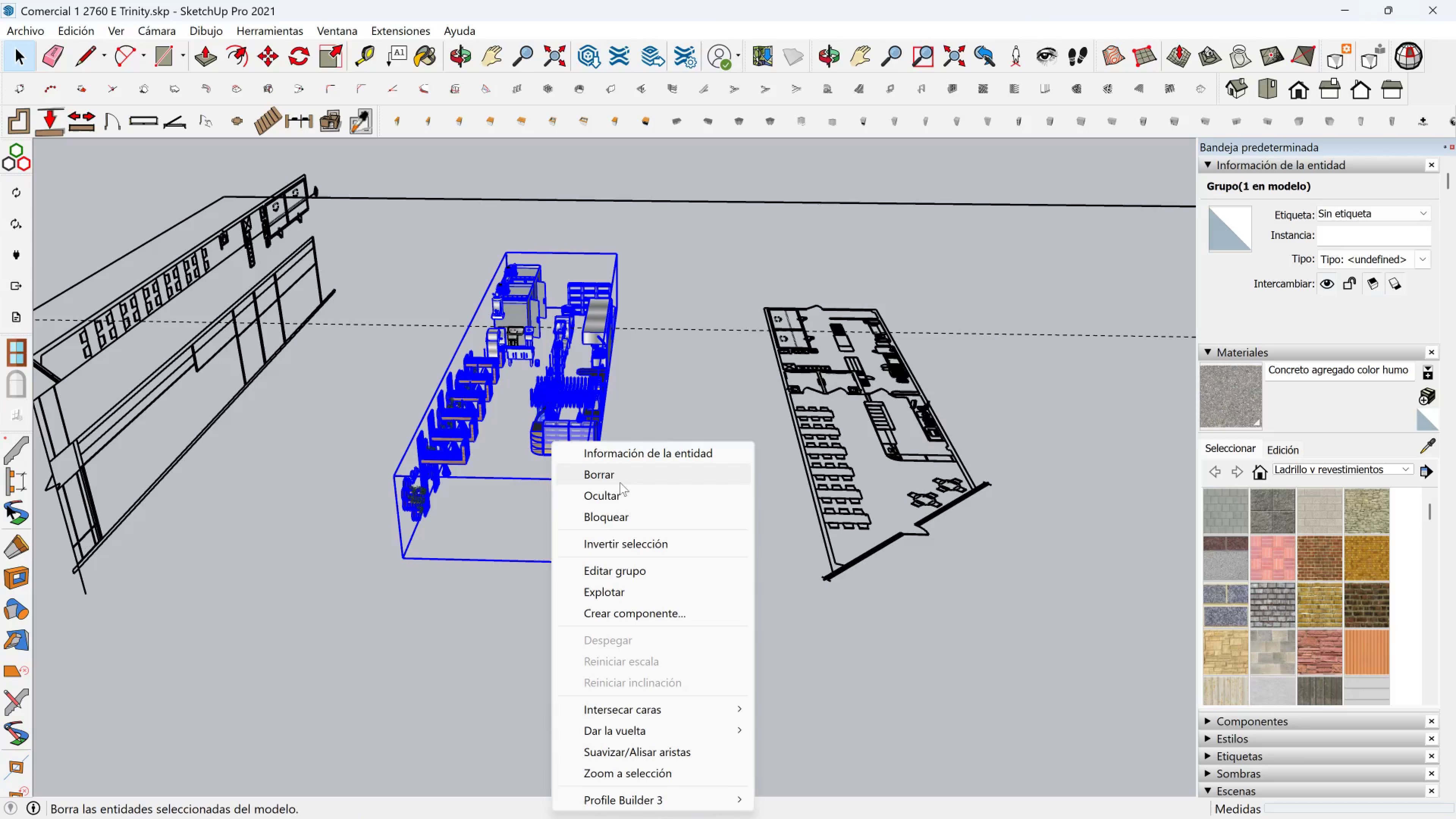 
left_click([617, 496])
 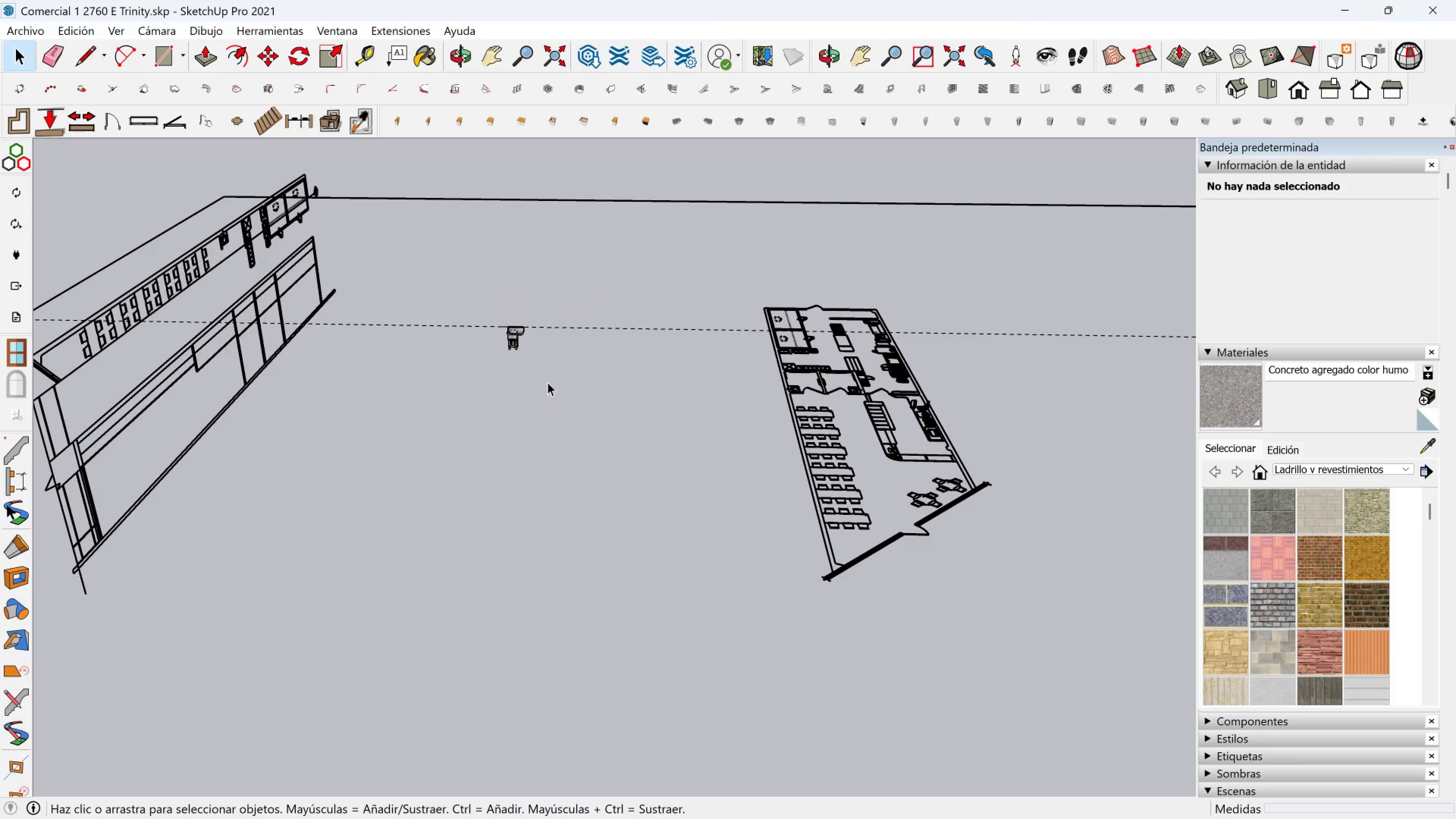 
scroll: coordinate [520, 333], scroll_direction: up, amount: 2.0
 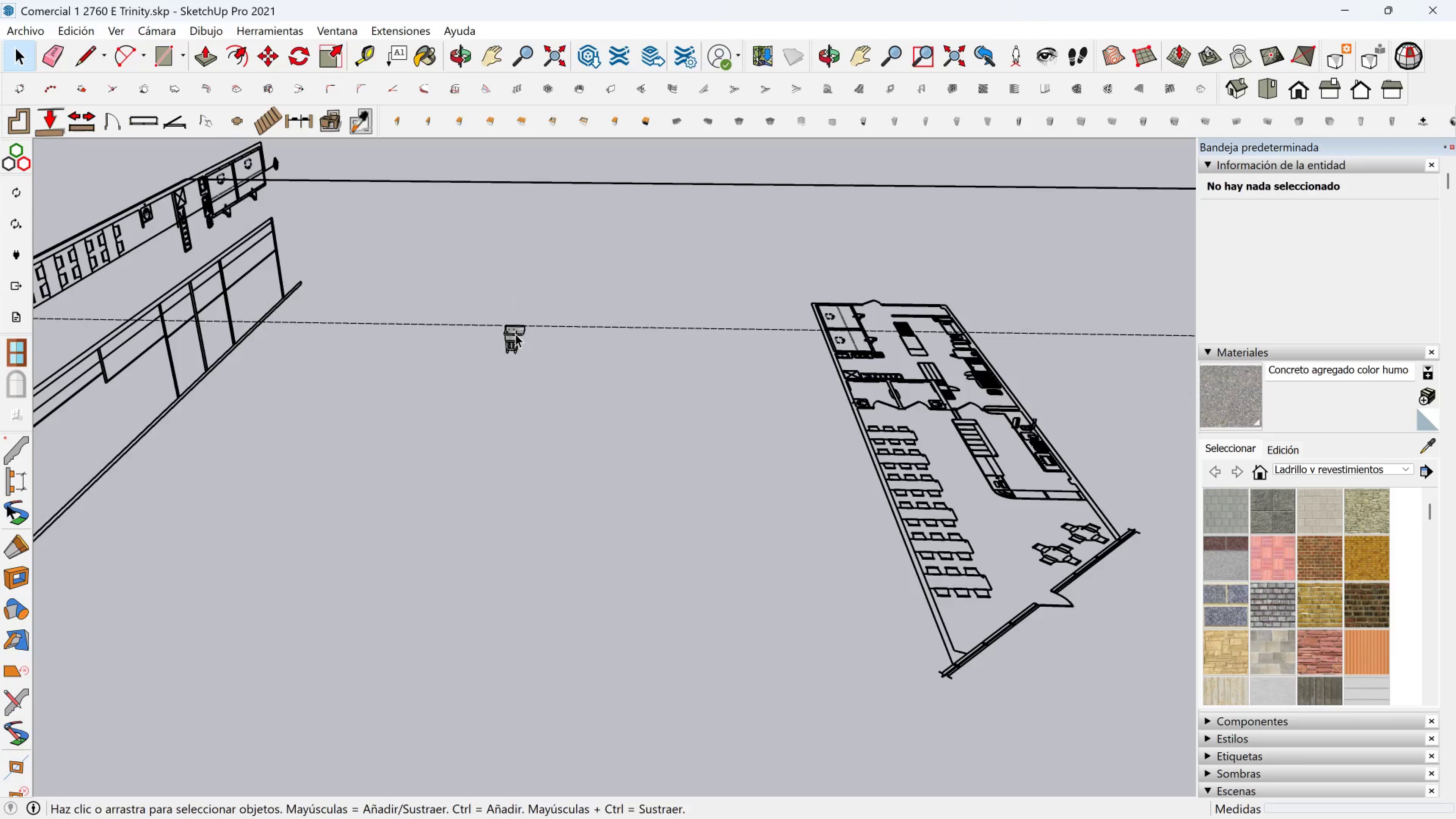 
scroll: coordinate [515, 334], scroll_direction: down, amount: 2.0
 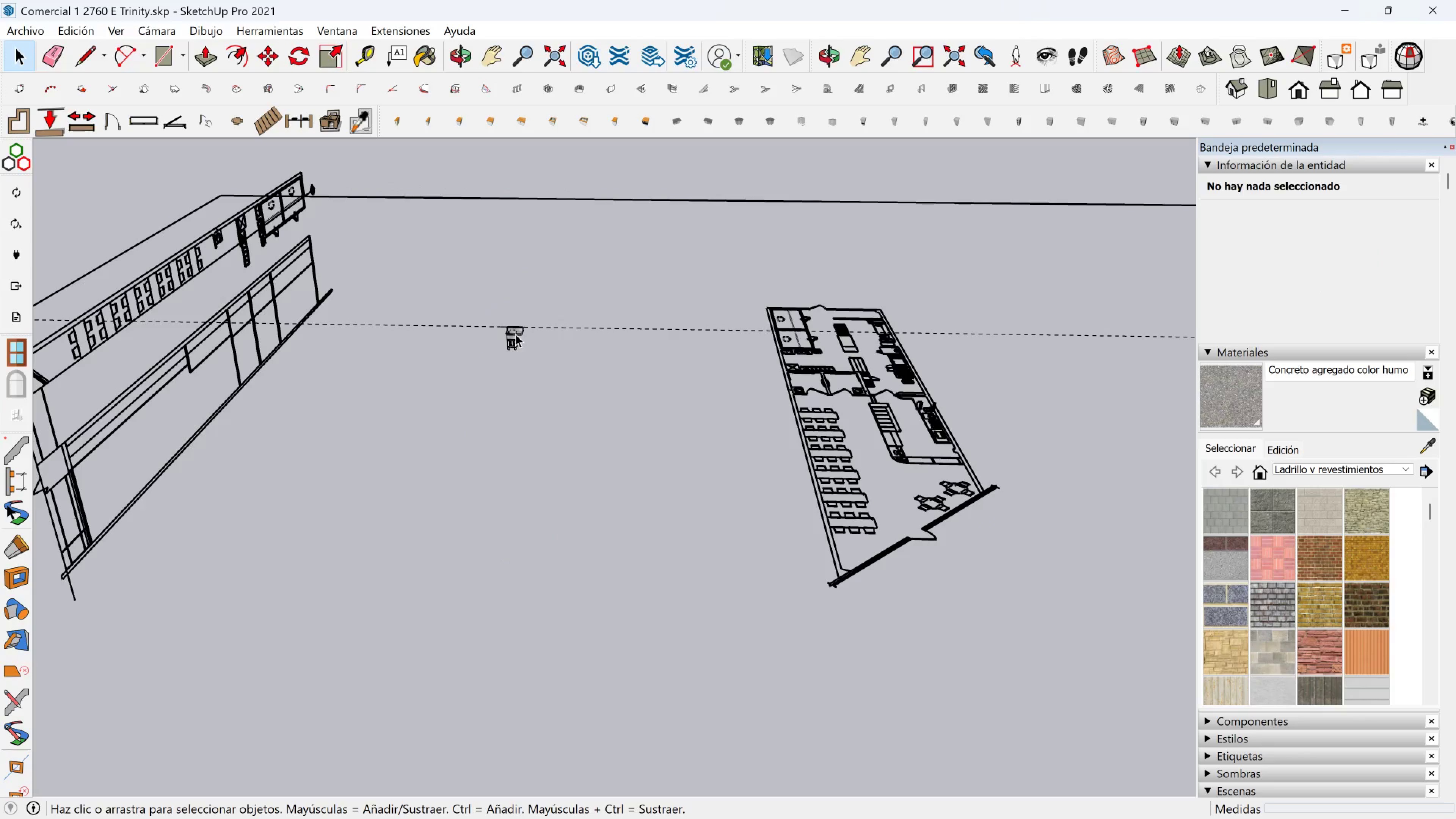 
left_click([515, 334])
 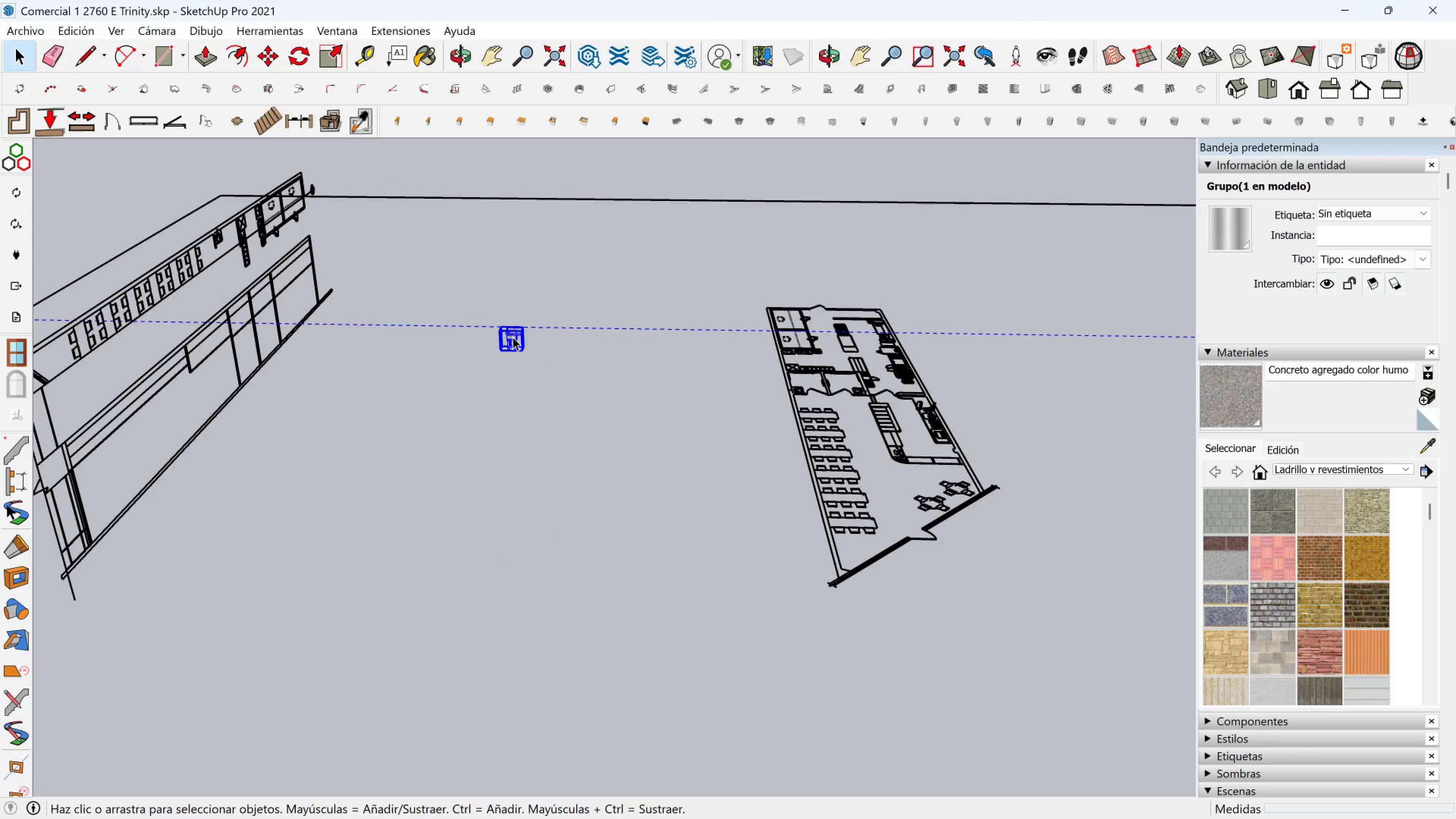 
key(Control+Z)
 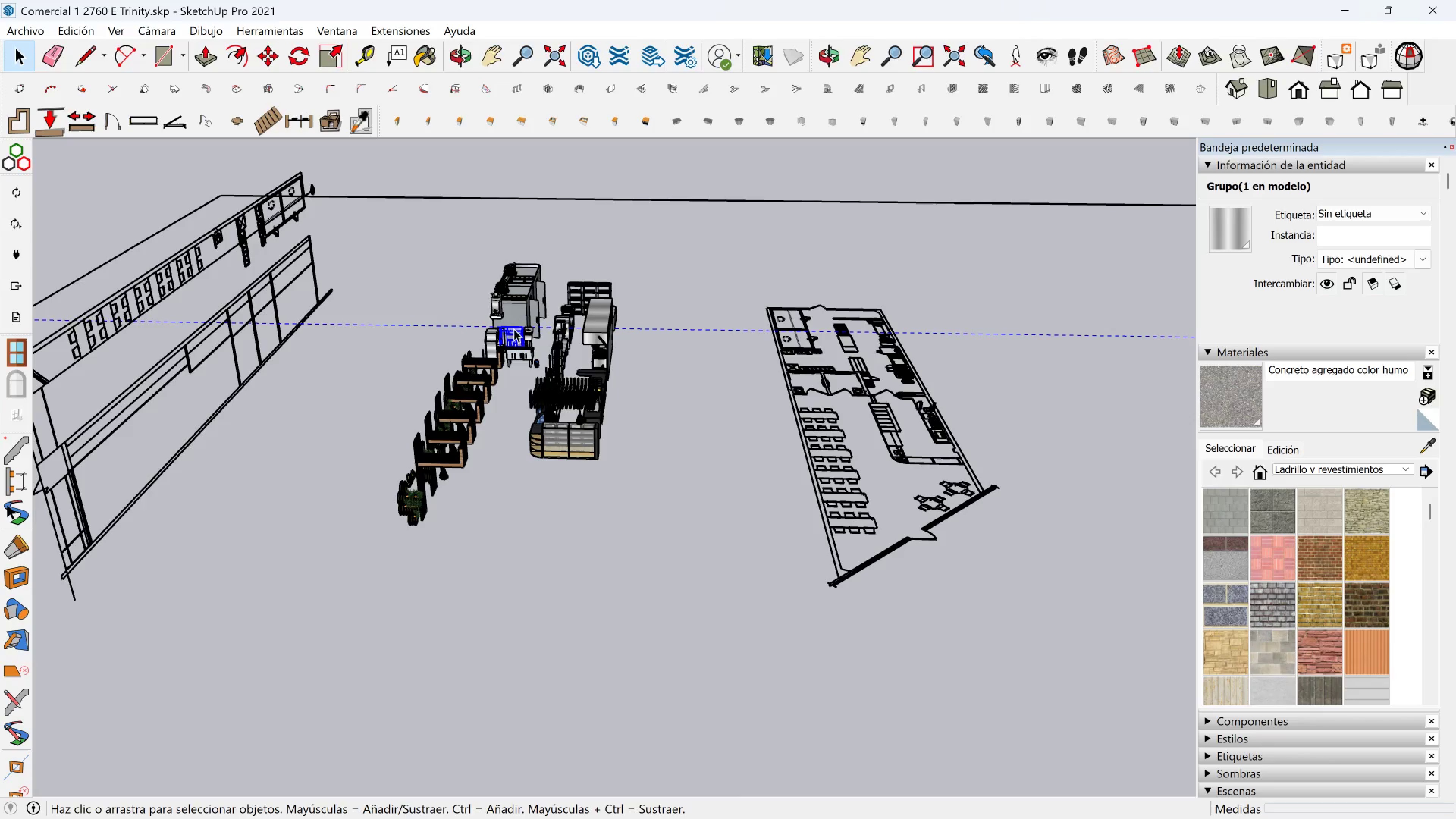 
key(Control+Z)
 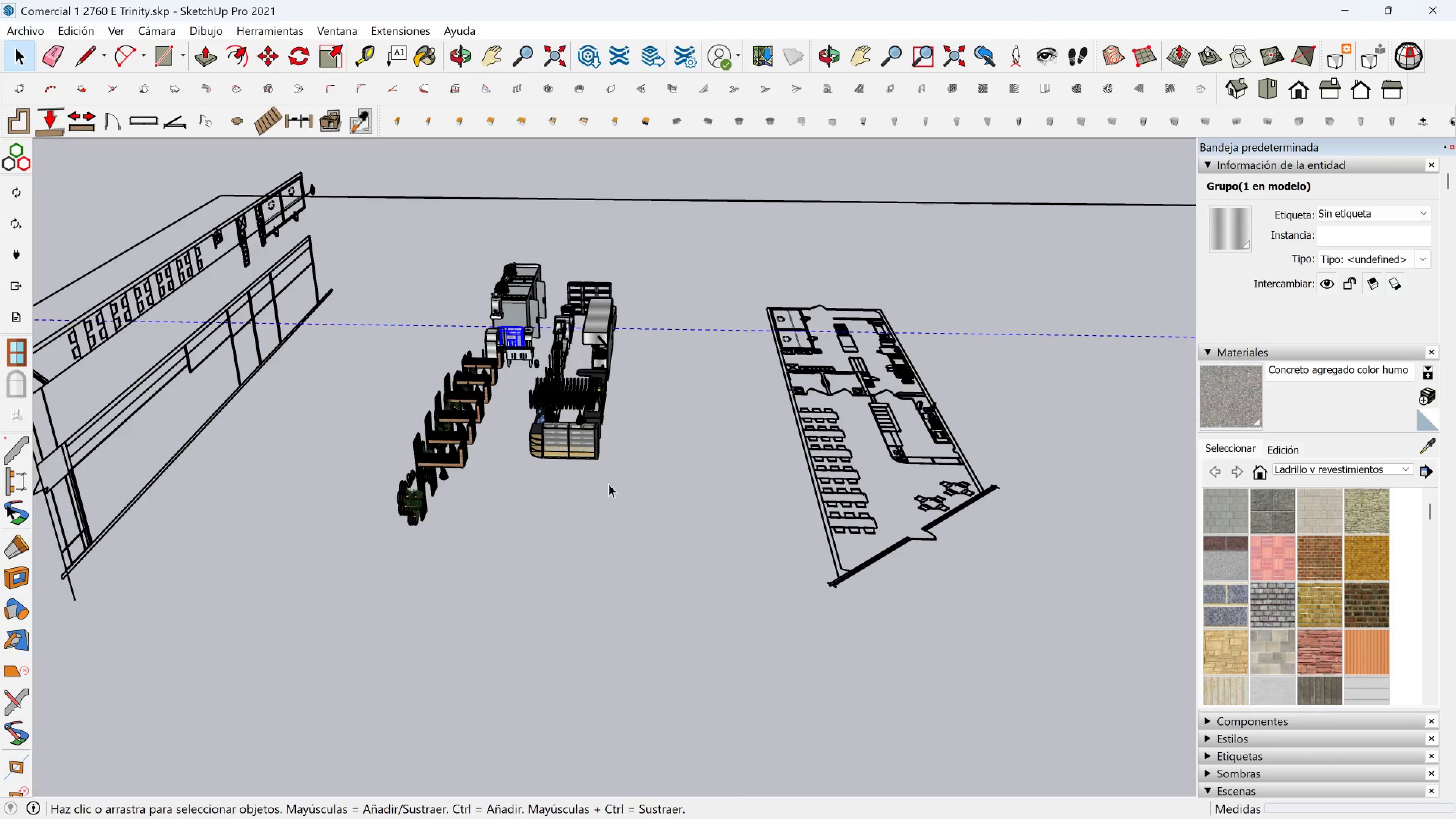 
left_click([569, 437])
 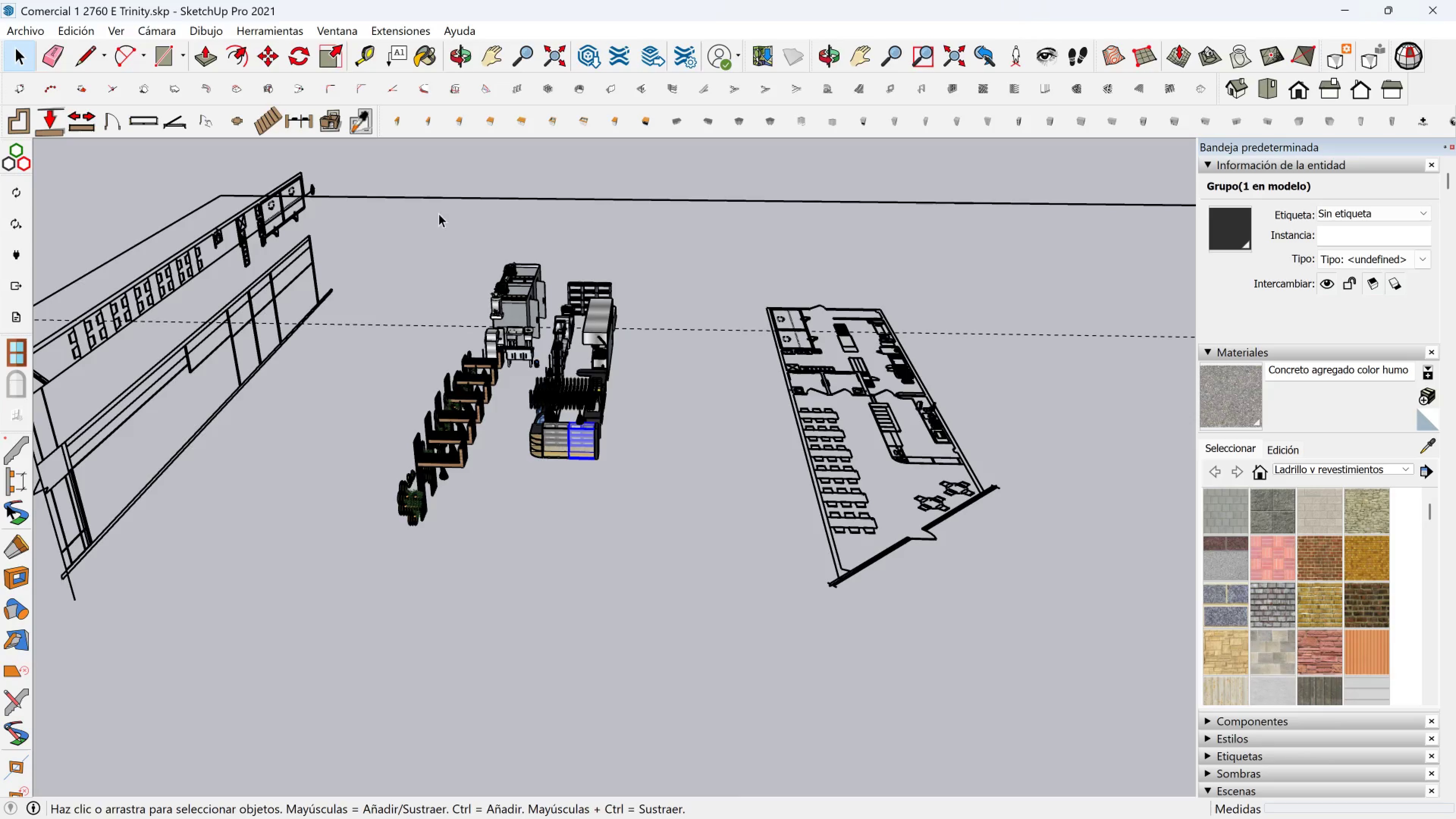 
left_click_drag(start_coordinate=[329, 210], to_coordinate=[694, 654])
 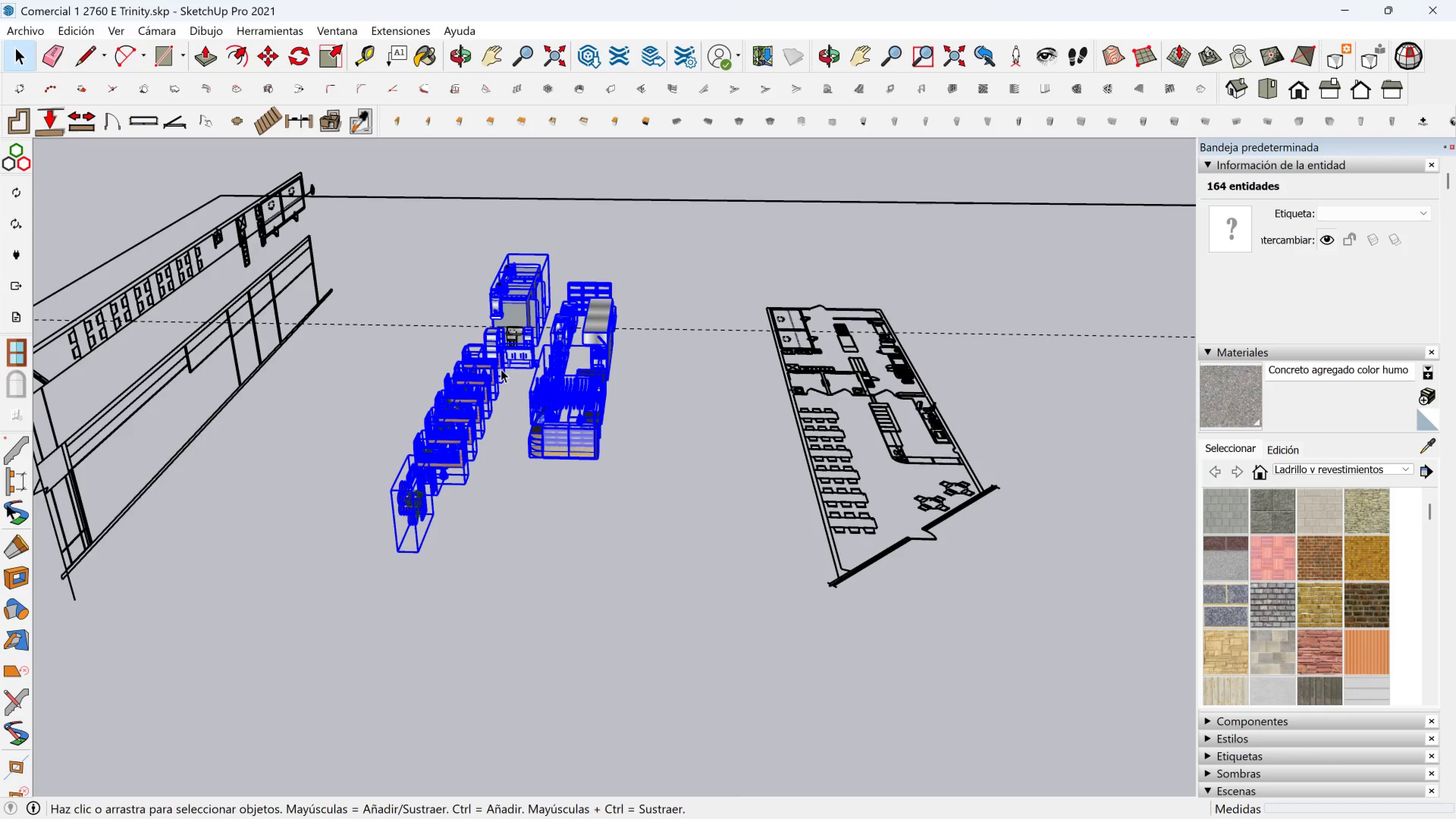 
hold_key(key=ShiftLeft, duration=1.25)
left_click([511, 336])
 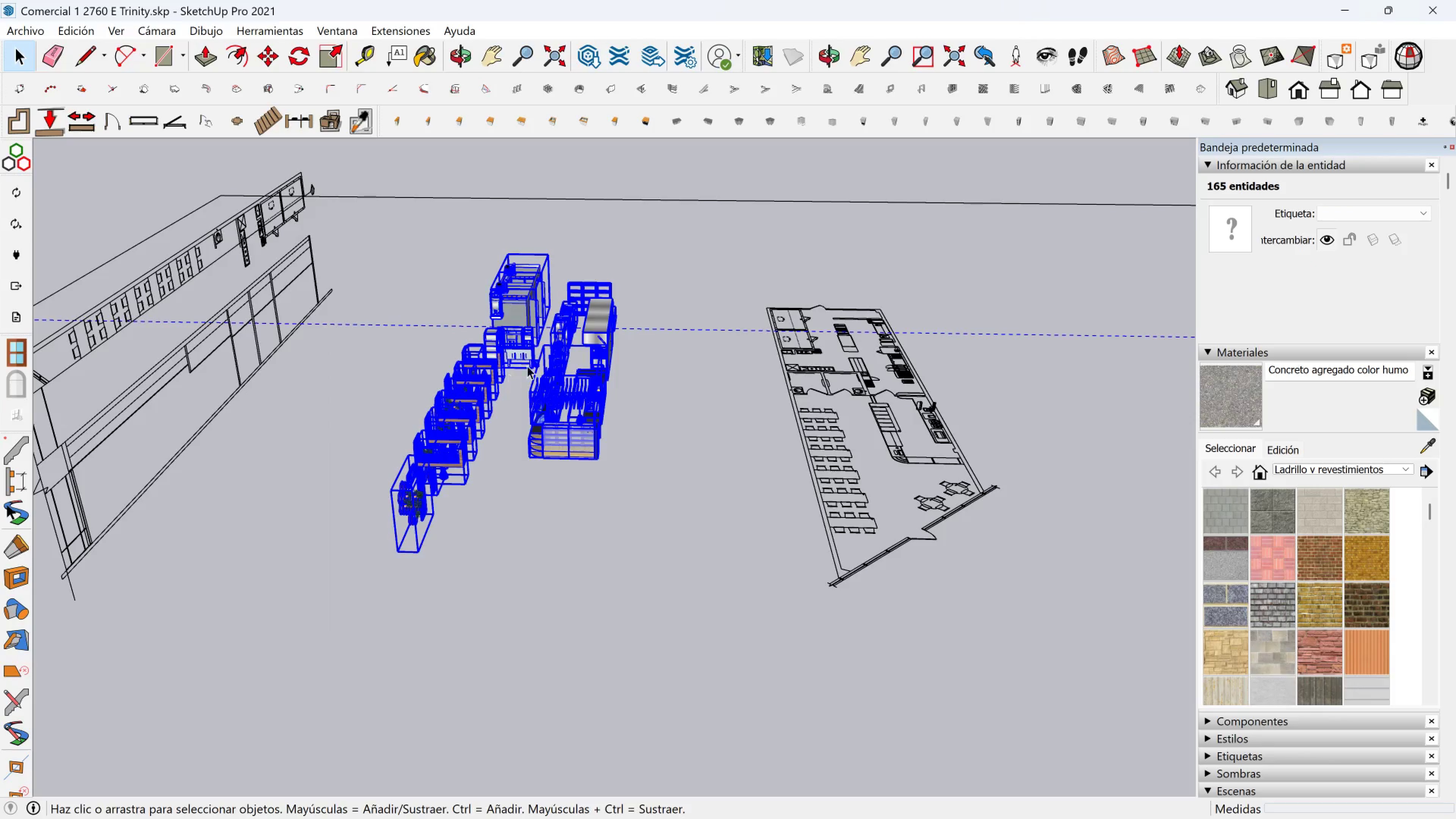 
right_click([538, 363])
 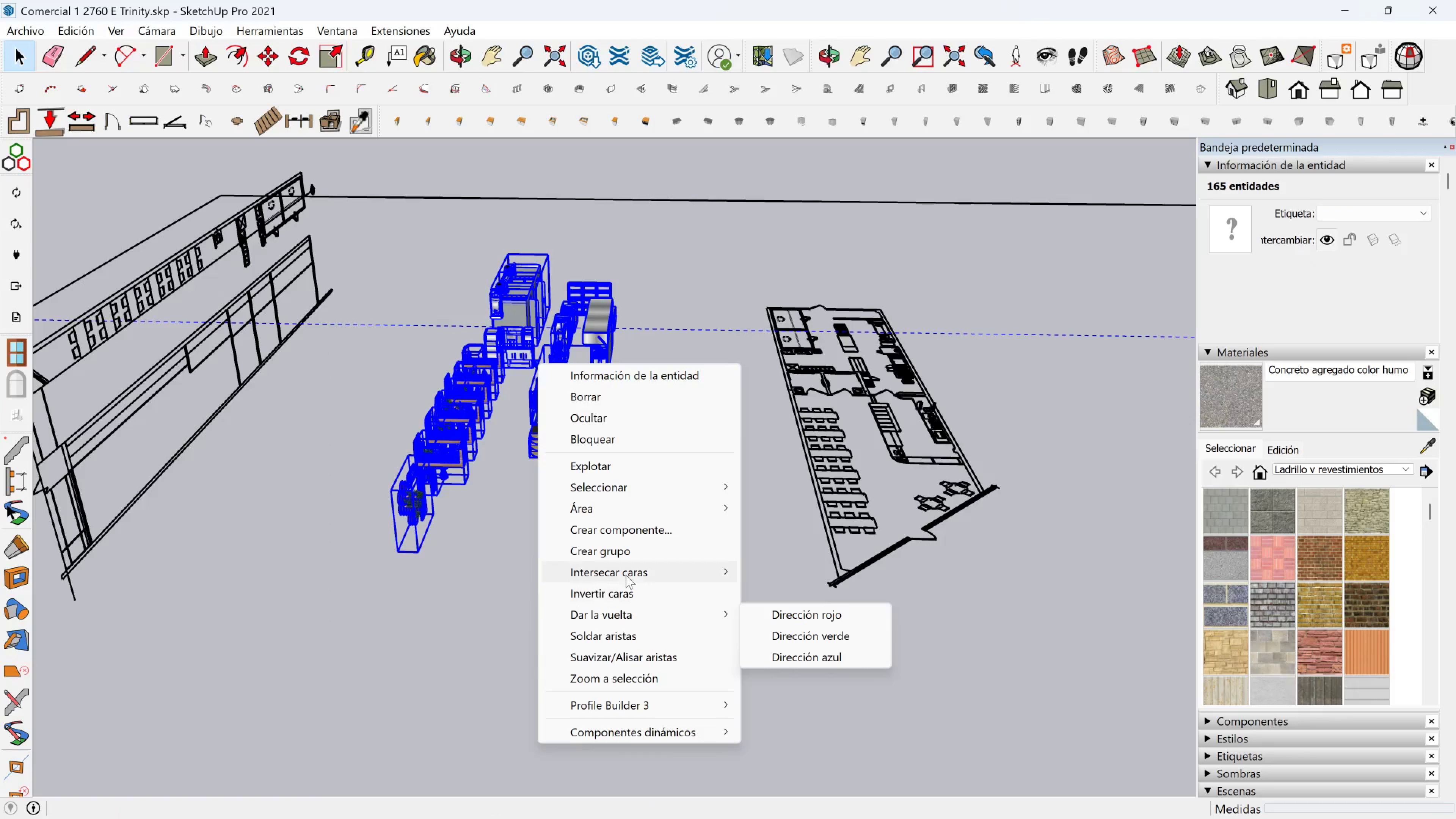 
left_click([624, 551])
 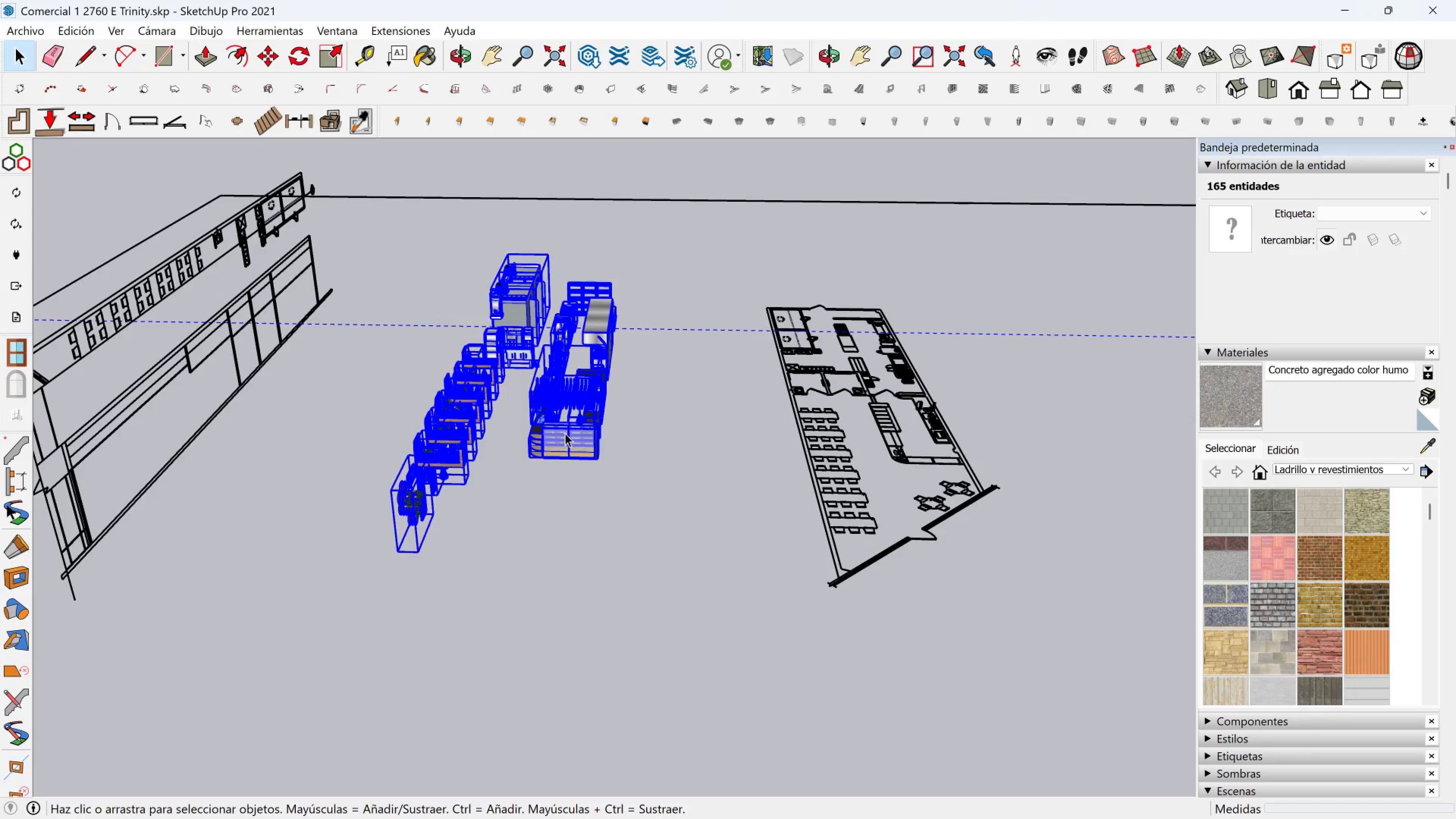 
right_click([566, 422])
 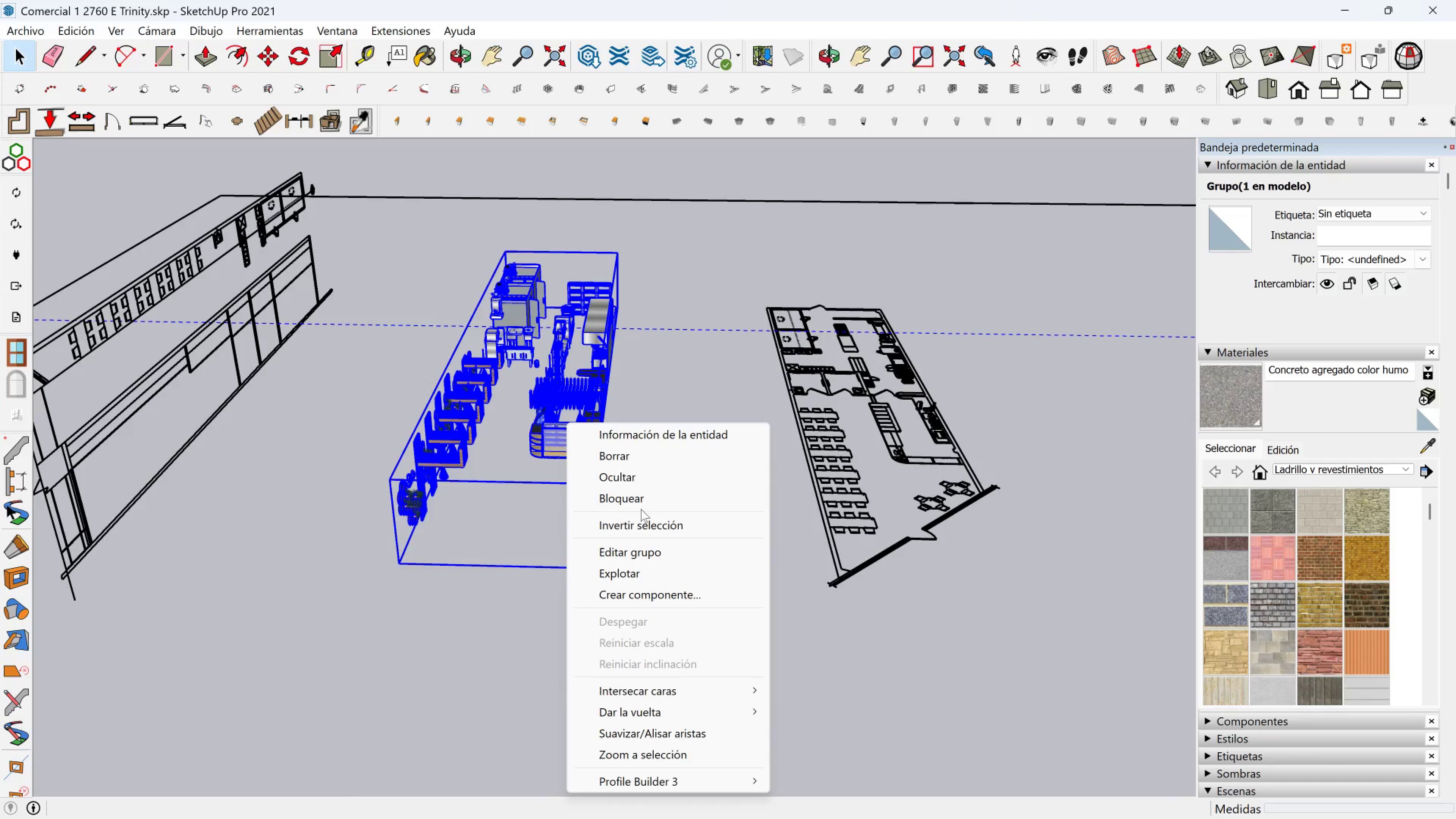 
left_click([635, 482])
 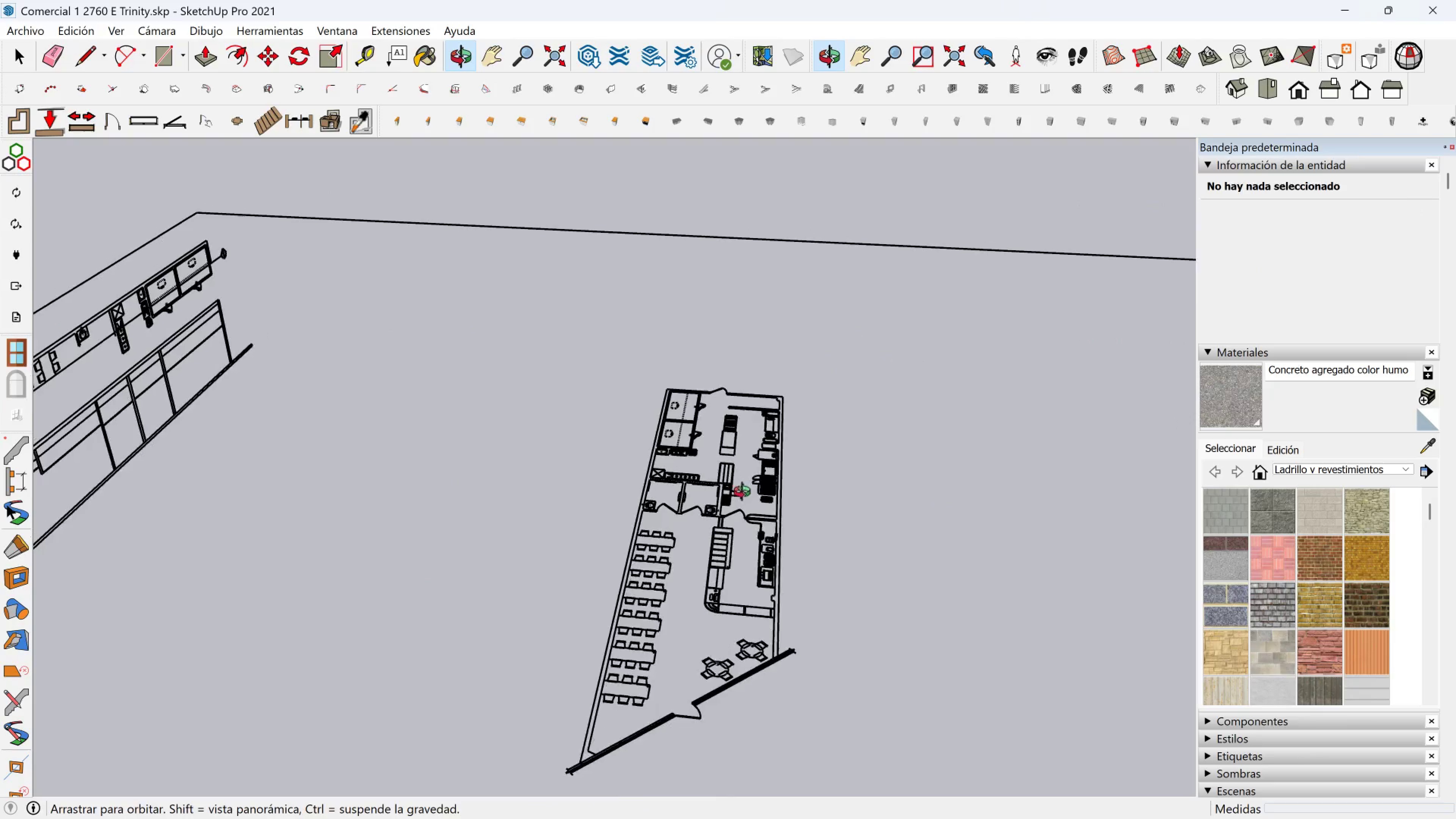 
hold_key(key=ShiftLeft, duration=0.53)
 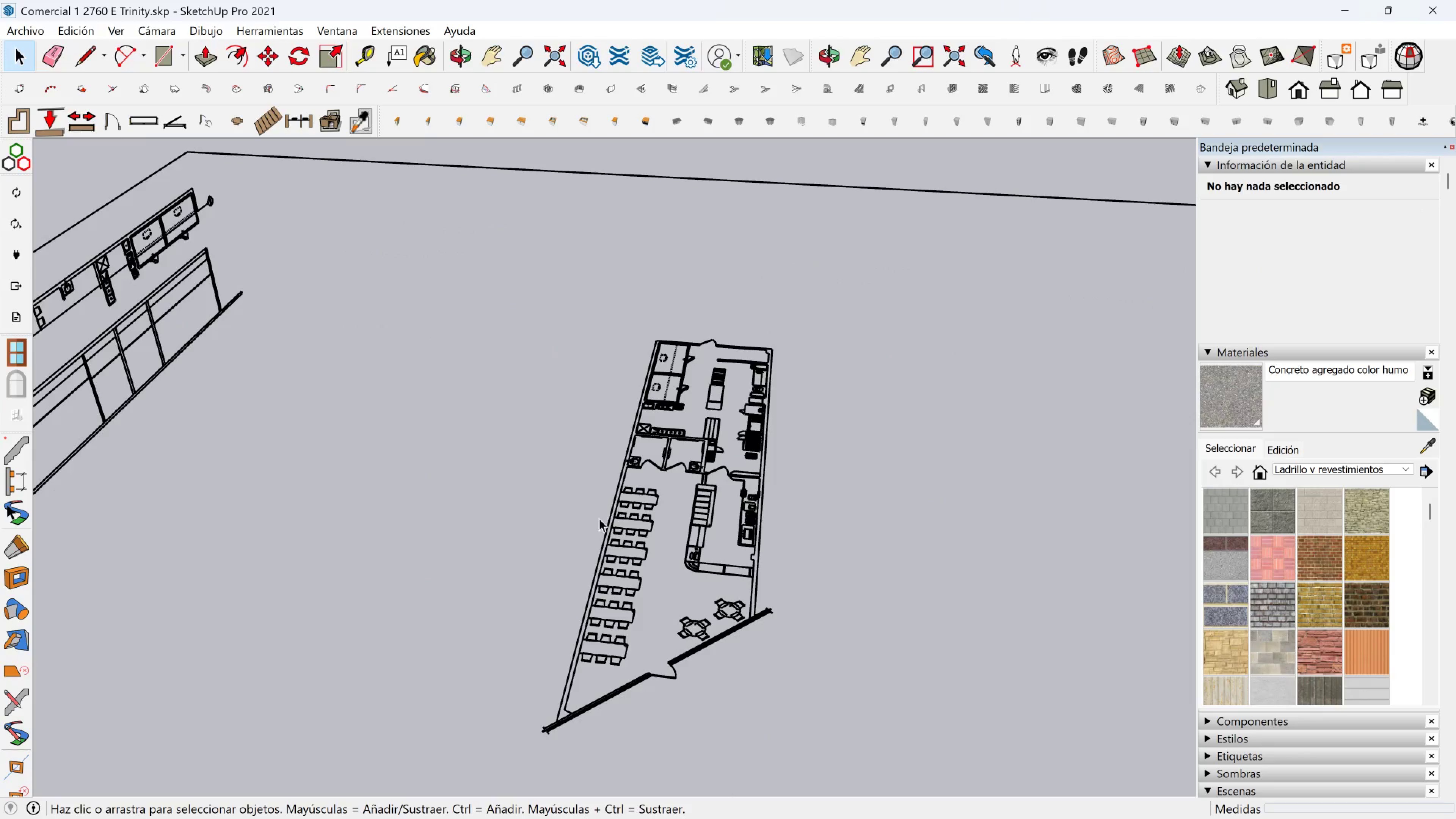 
scroll: coordinate [599, 521], scroll_direction: up, amount: 2.0
 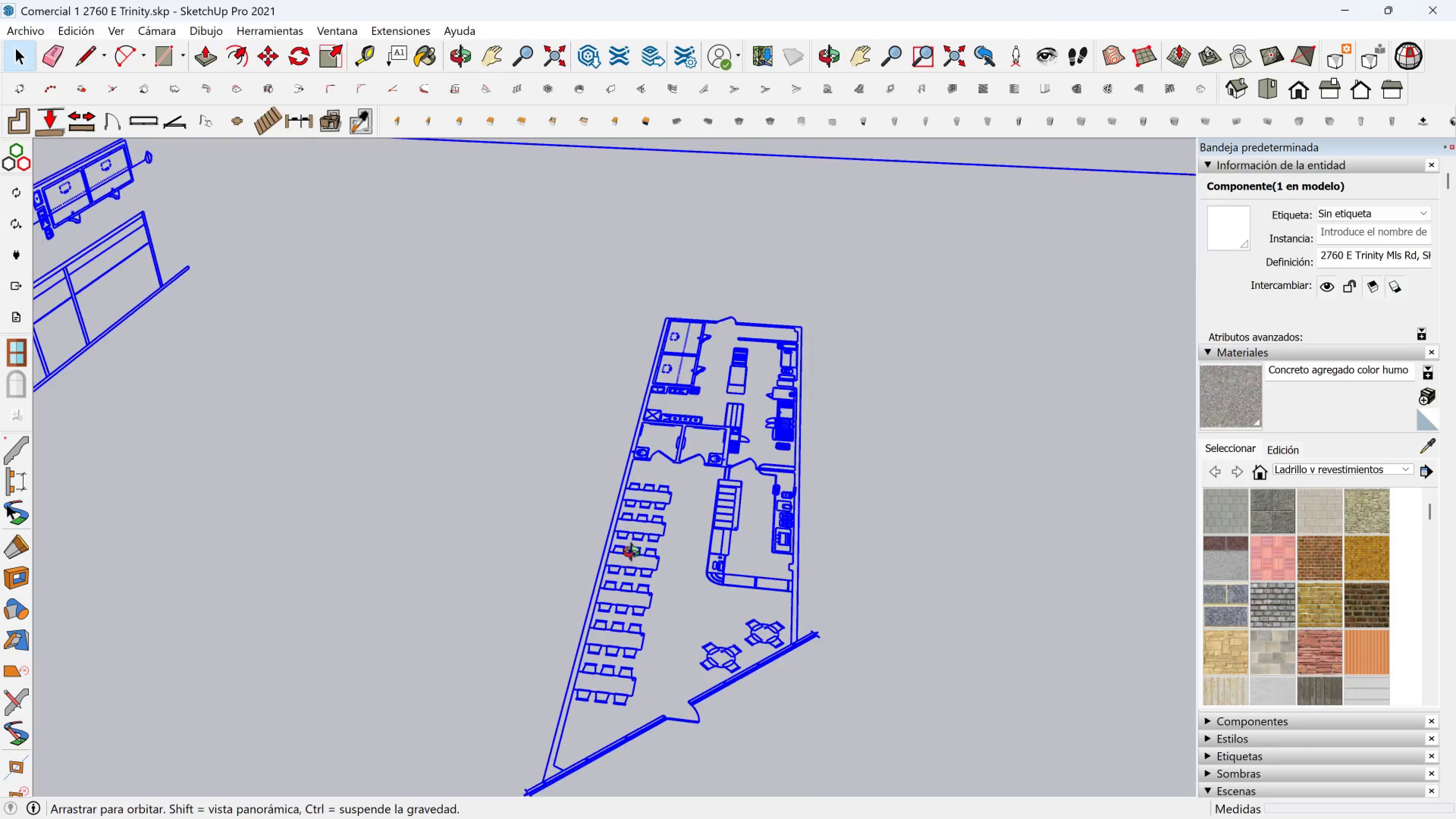 
hold_key(key=ShiftLeft, duration=0.39)
 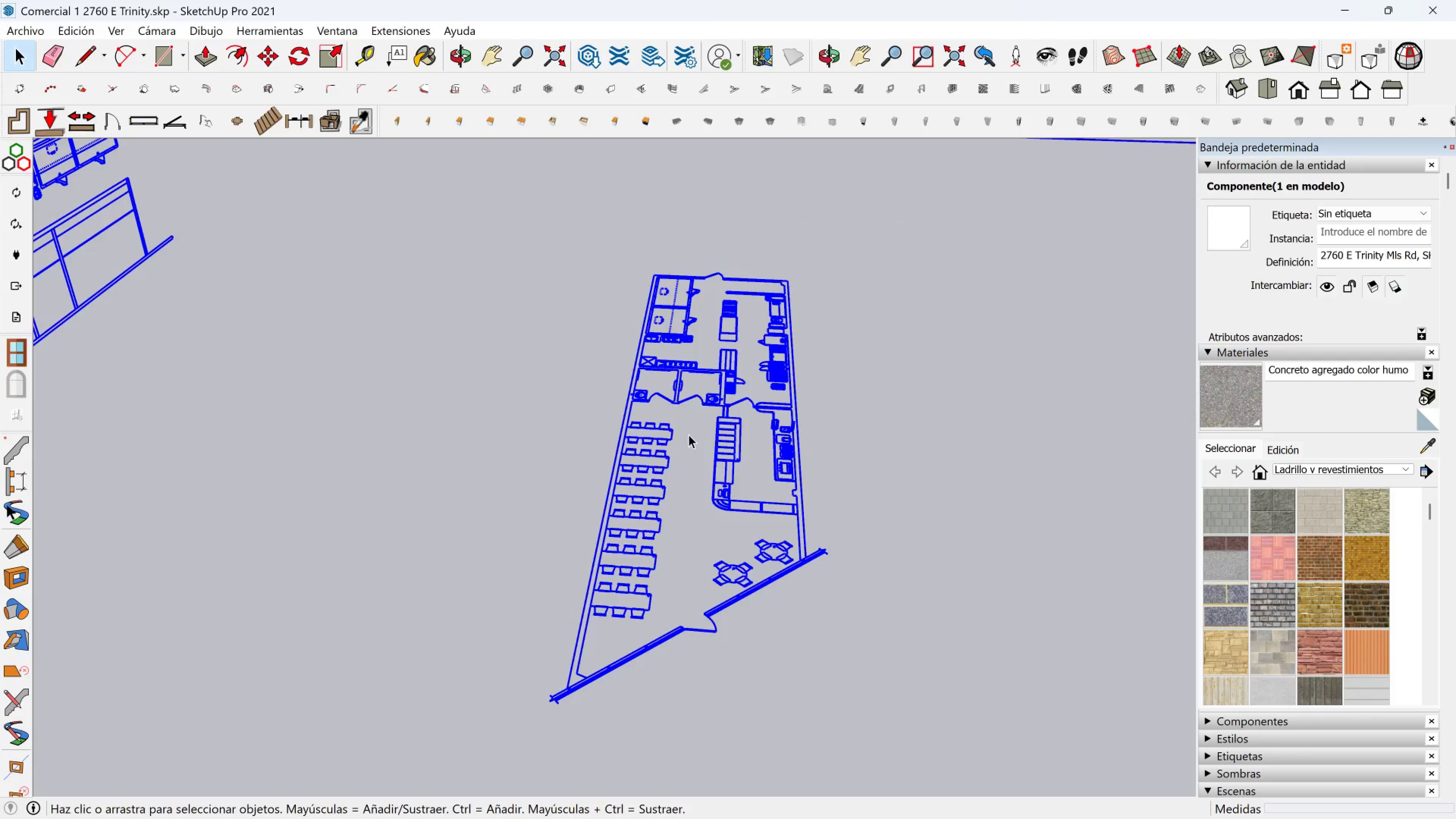 
scroll: coordinate [686, 376], scroll_direction: up, amount: 2.0
 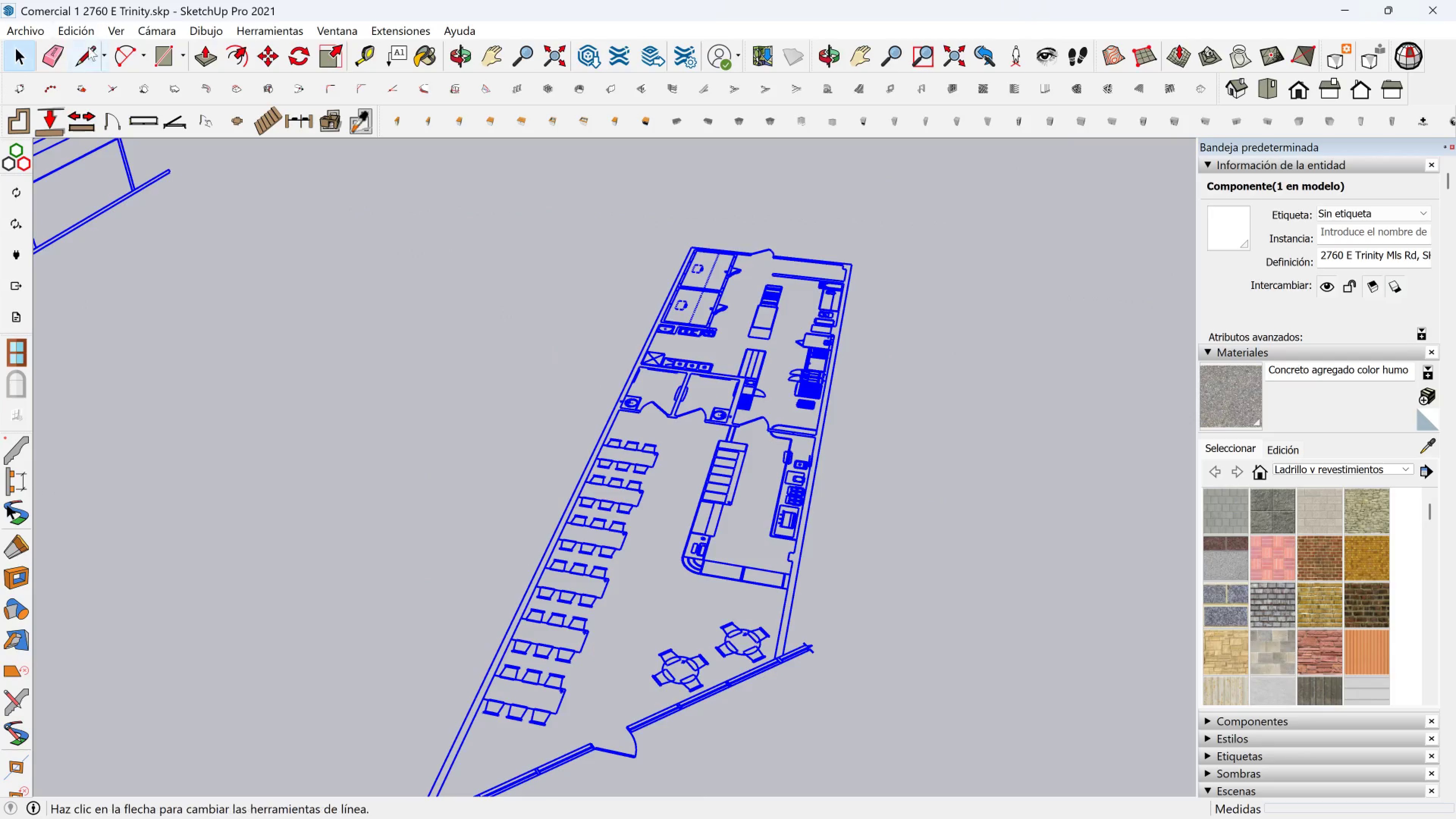 
left_click([86, 53])
 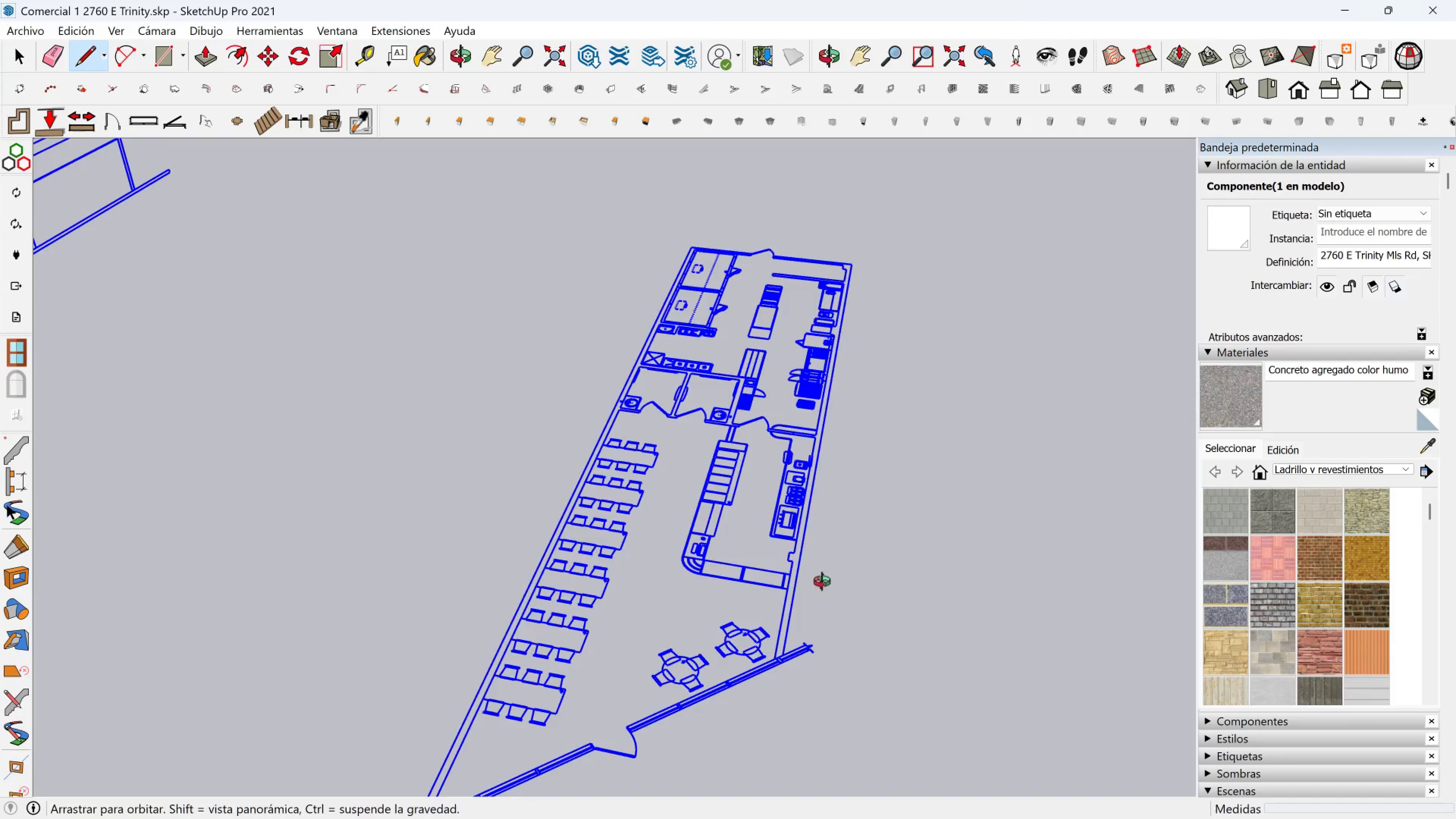 
hold_key(key=ShiftLeft, duration=0.38)
 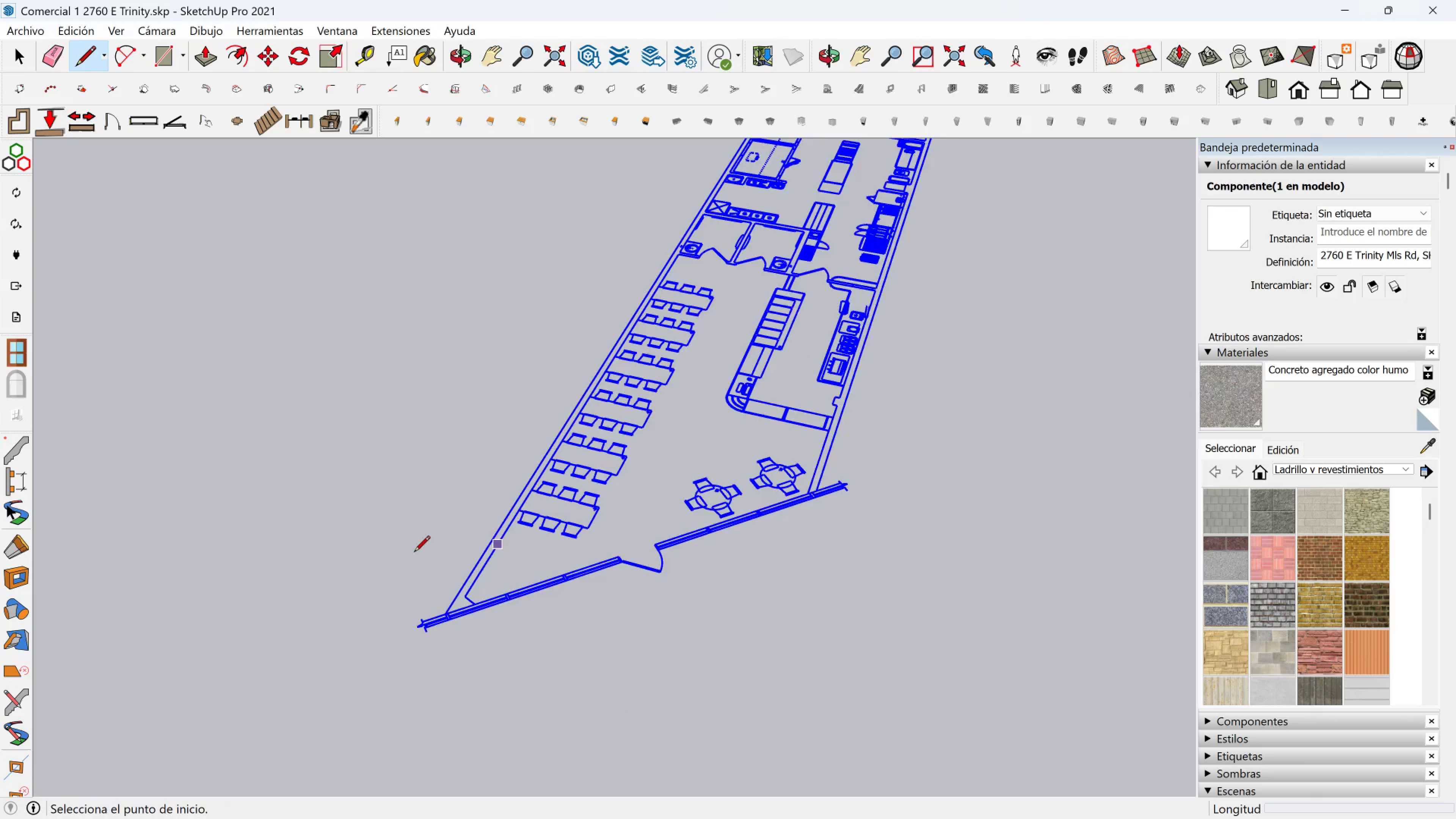 
scroll: coordinate [431, 665], scroll_direction: up, amount: 13.0
 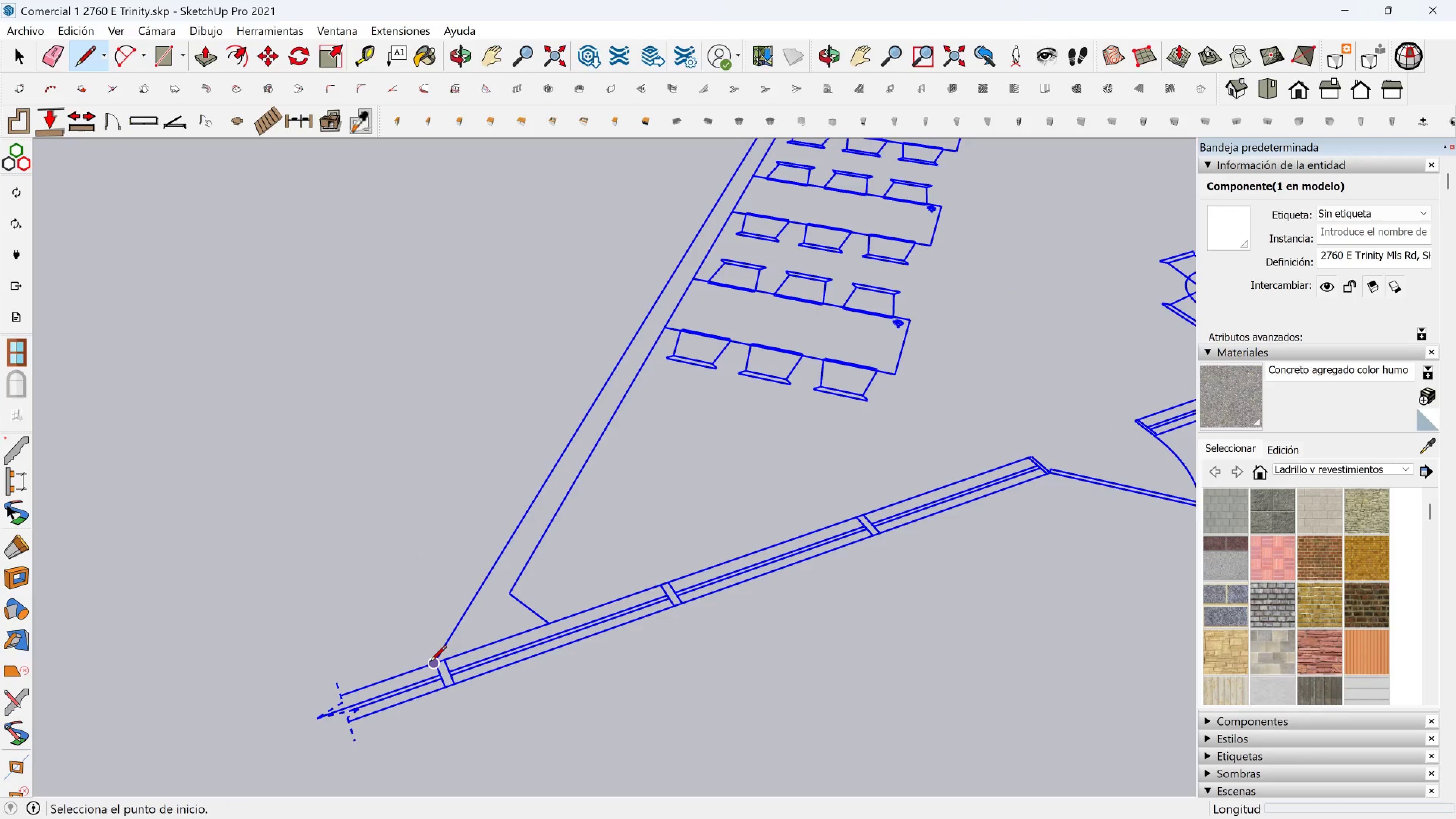 
left_click([430, 662])
 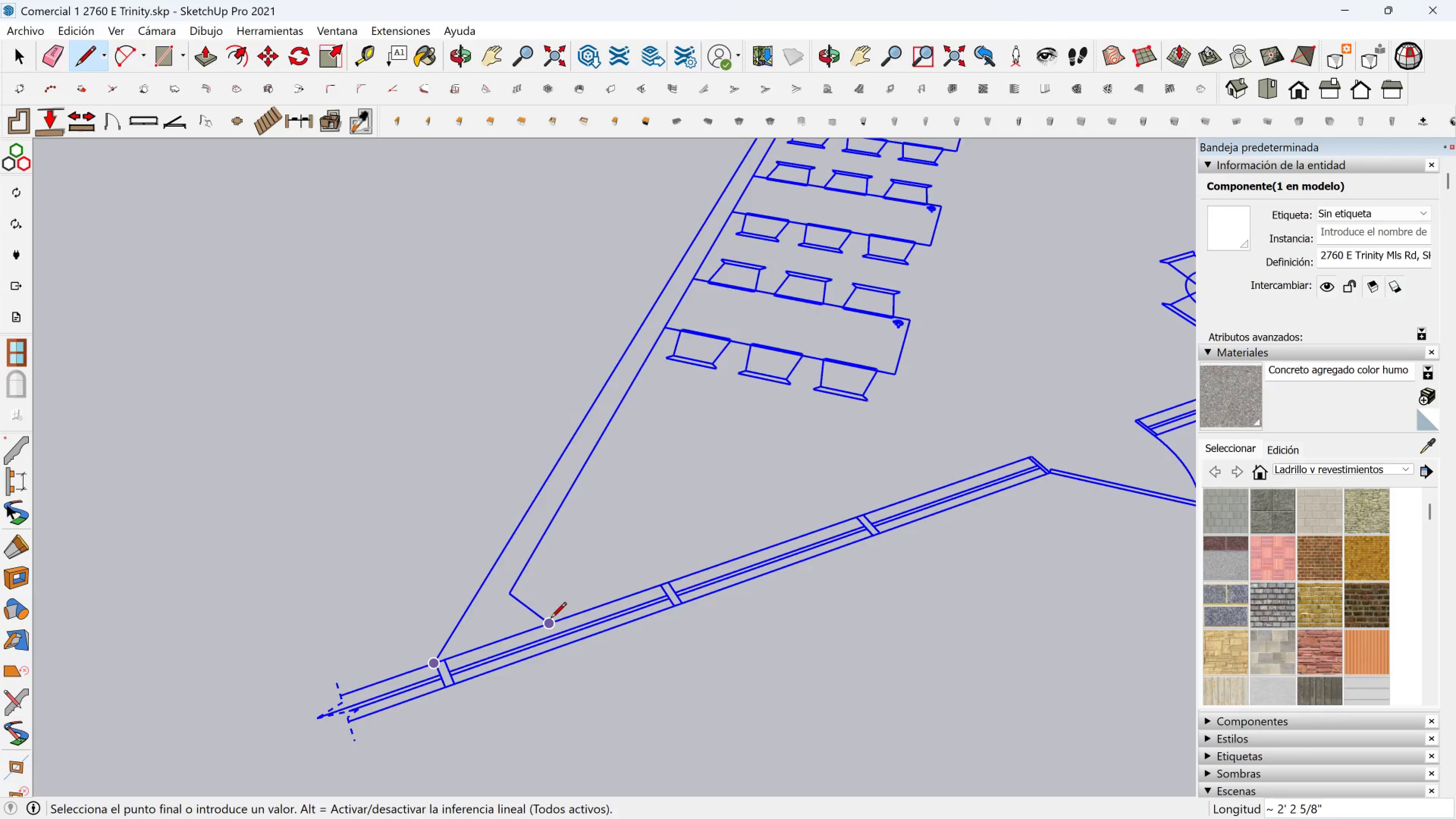 
left_click([551, 619])
 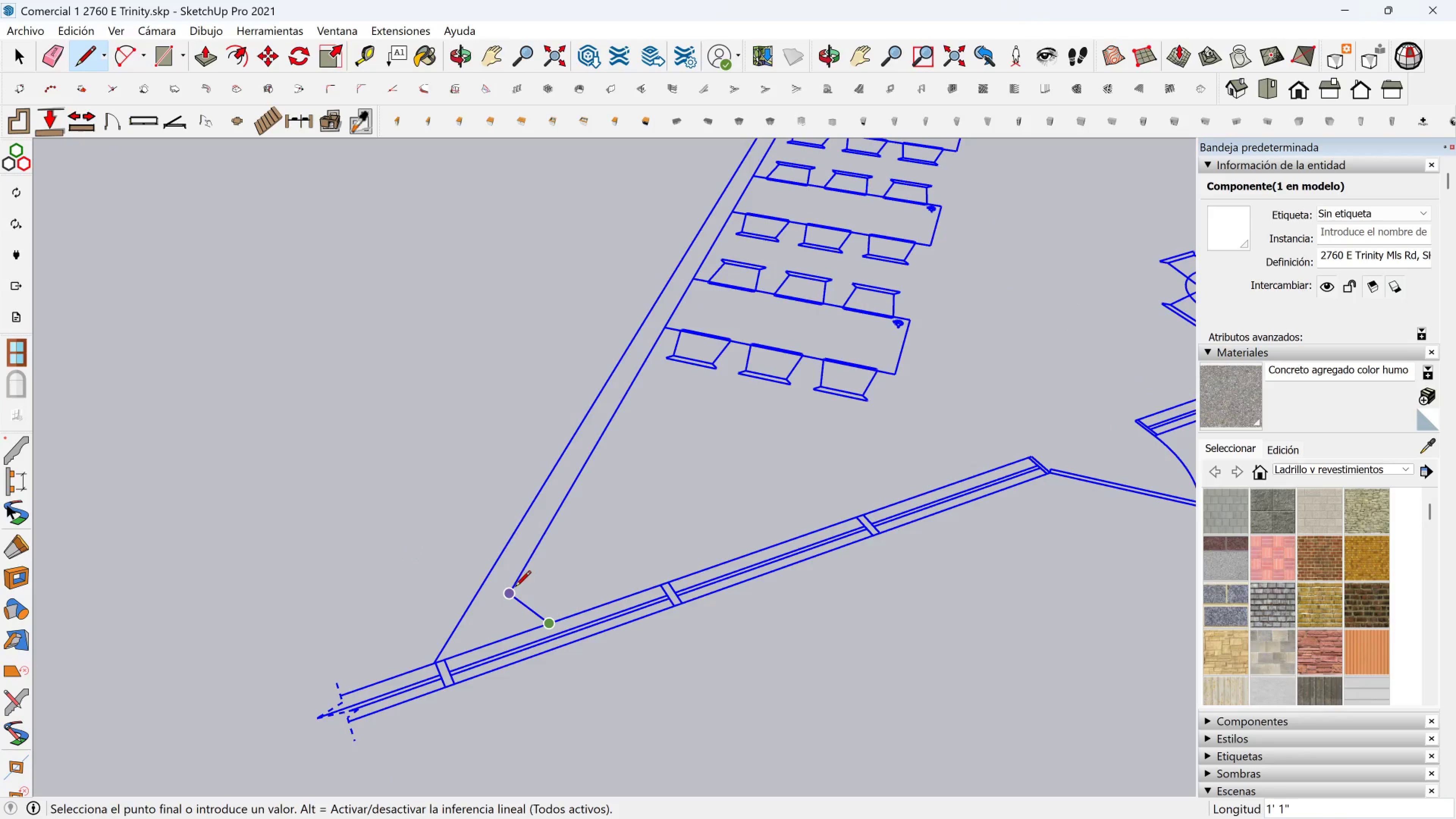 
left_click([514, 588])
 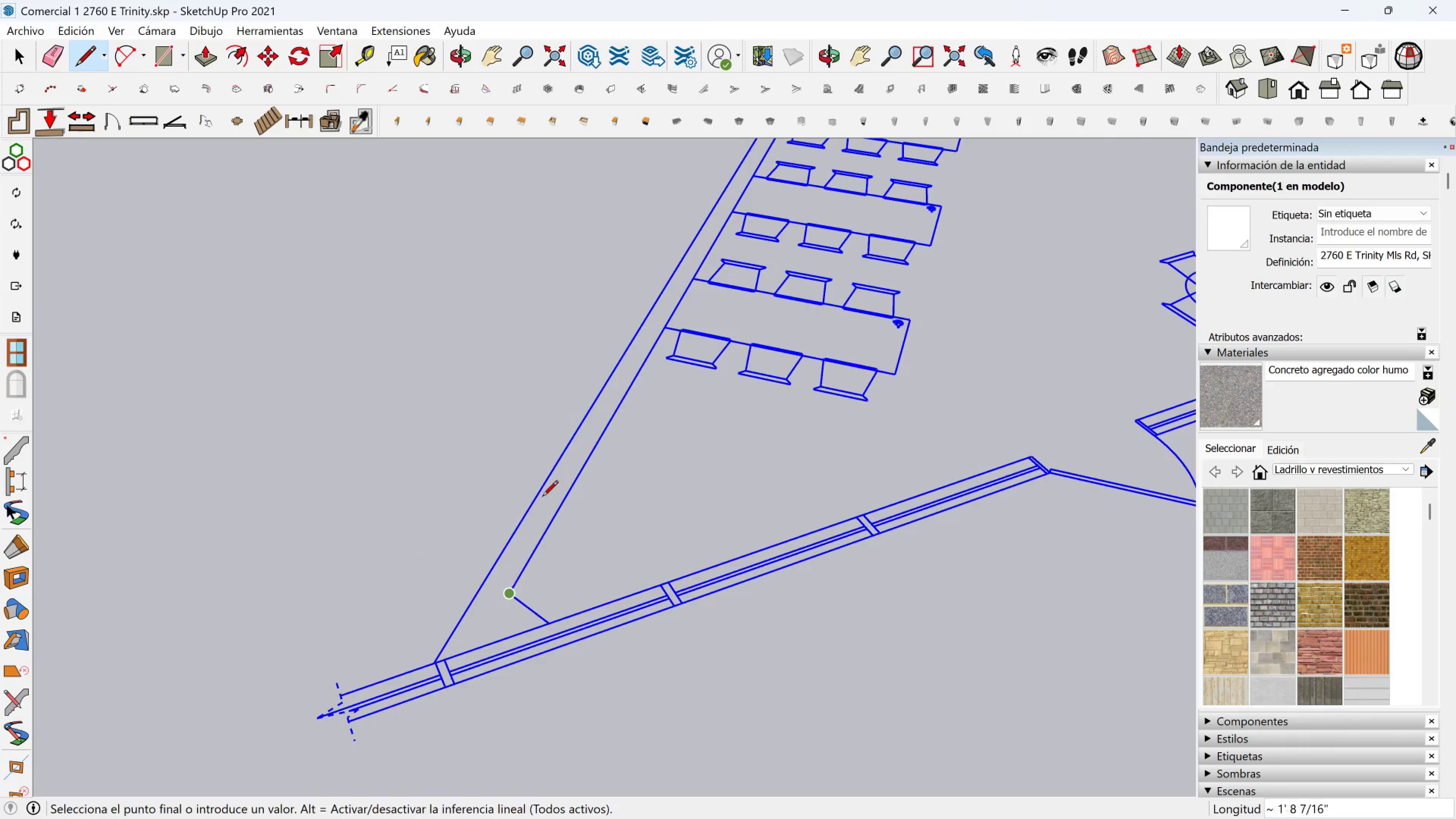 
scroll: coordinate [563, 444], scroll_direction: down, amount: 3.0
 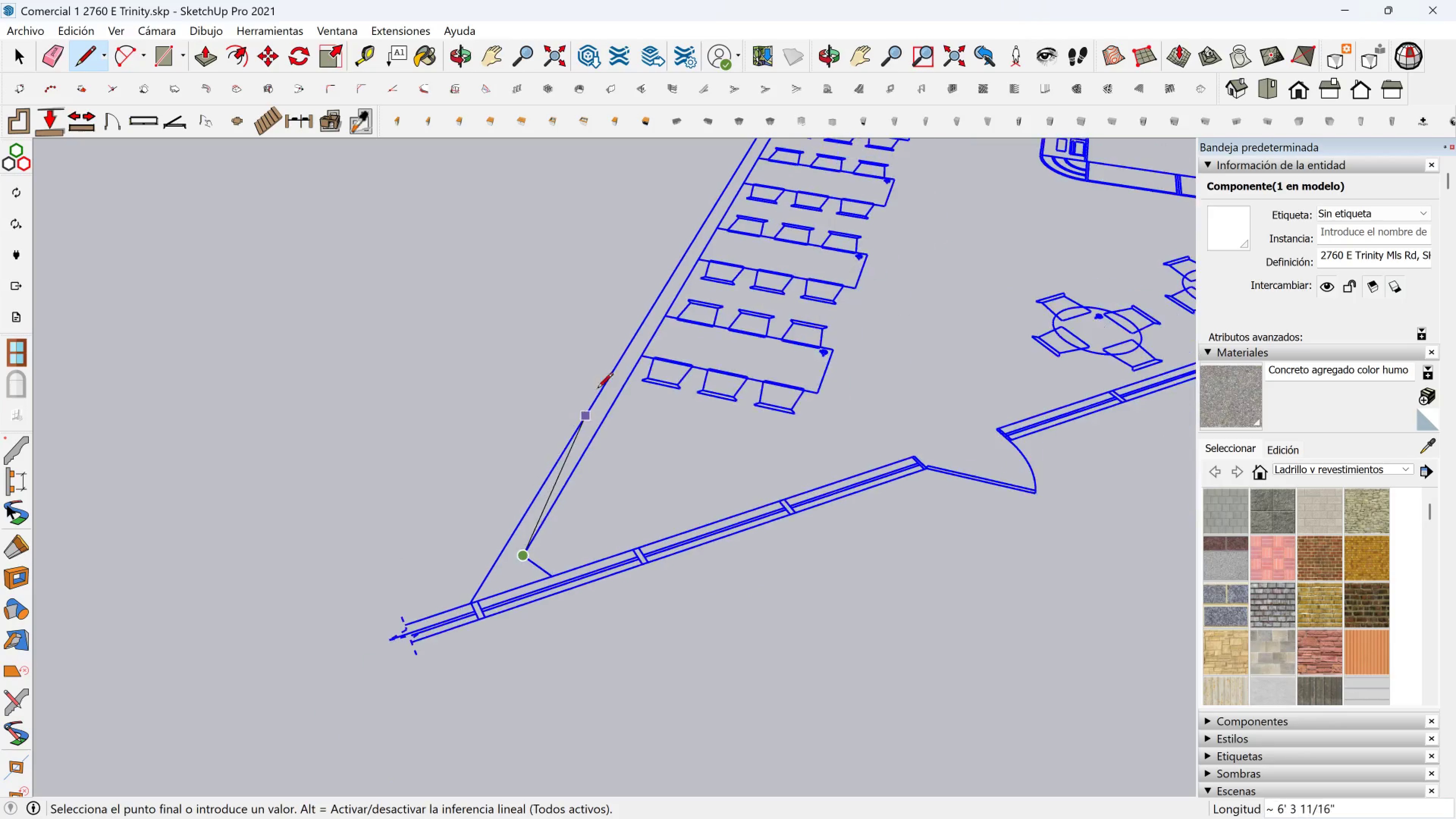 
hold_key(key=ShiftLeft, duration=1.21)
 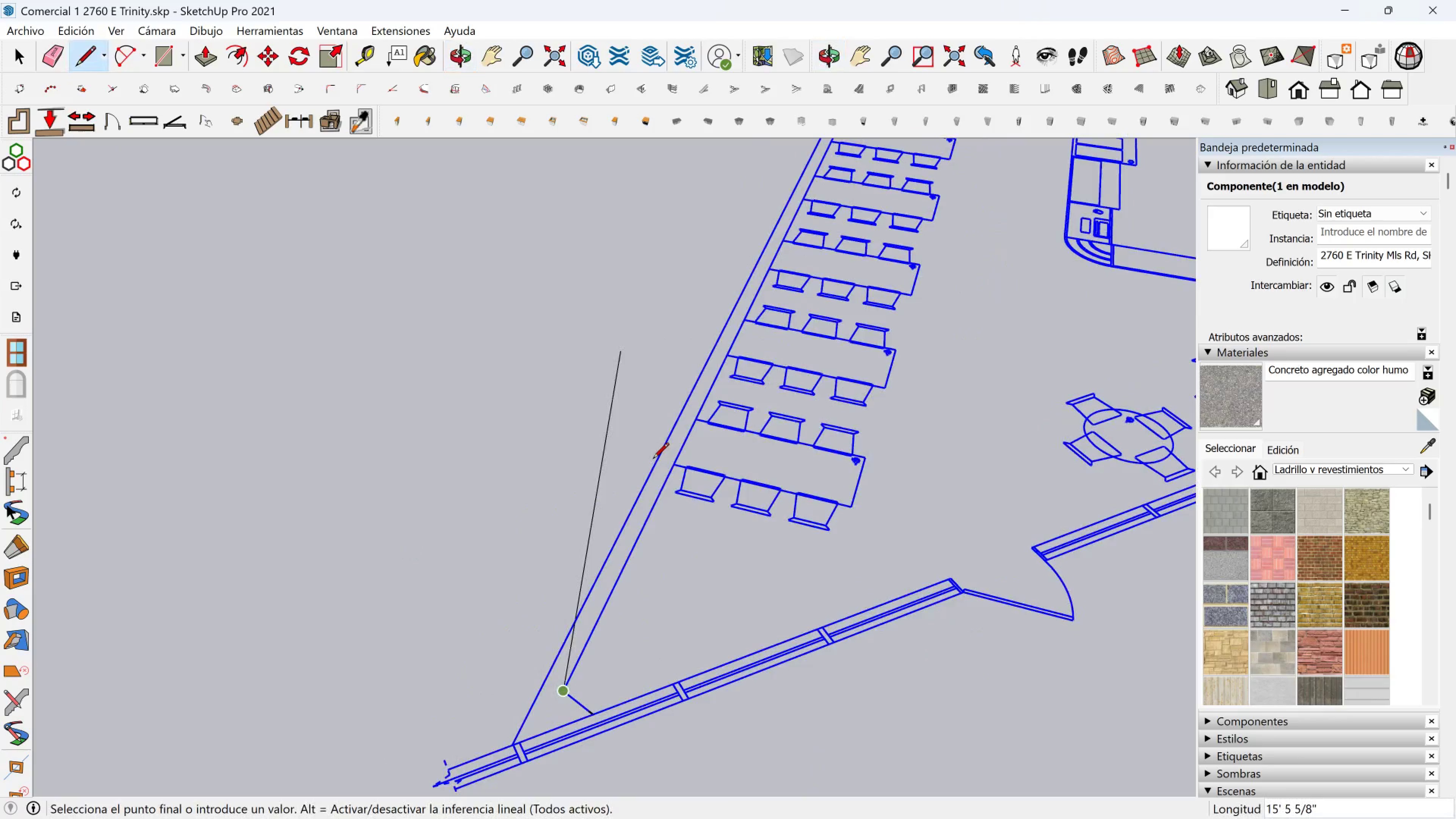 
key(Control+Z)
 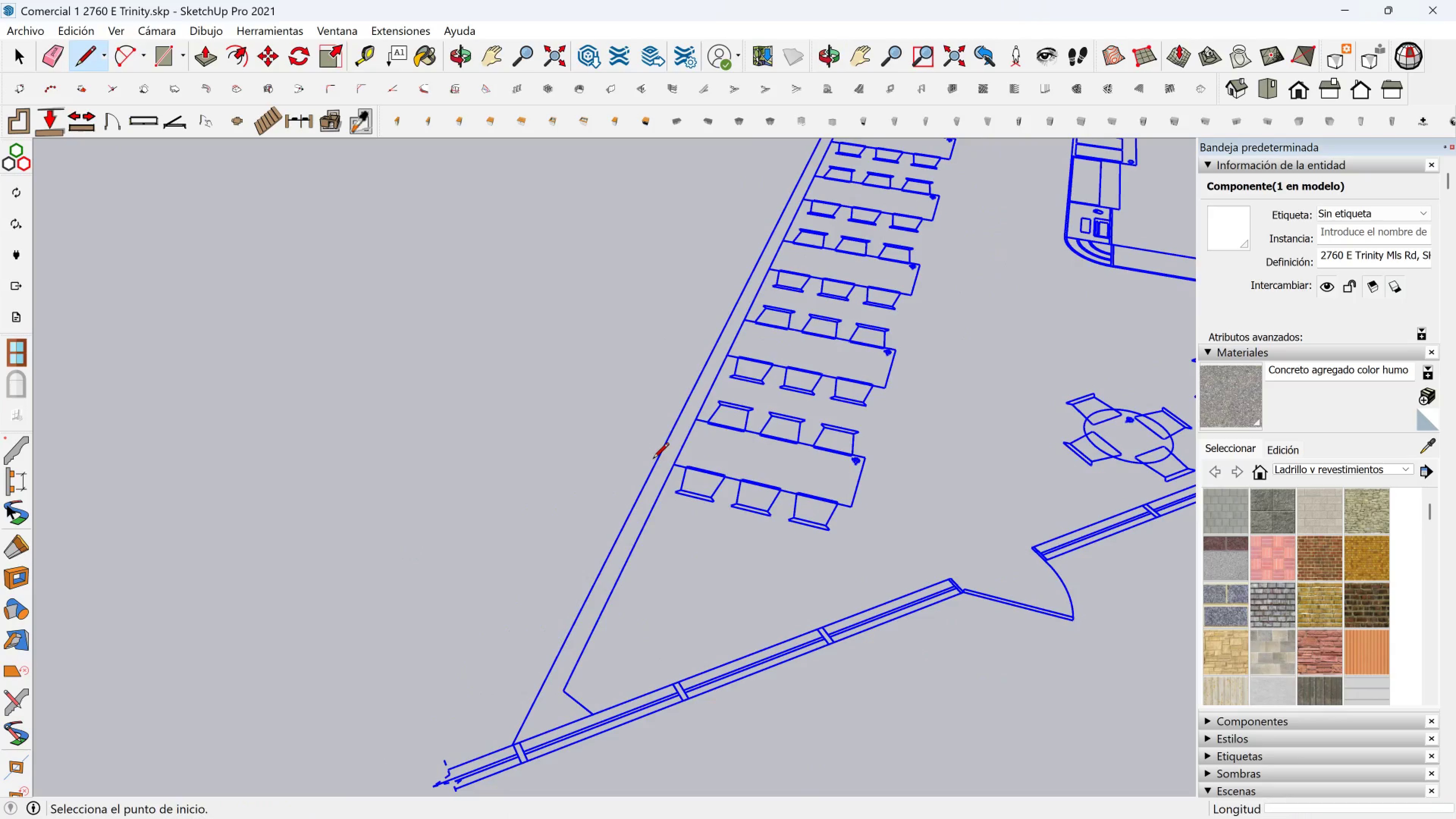 
key(Control+Z)
 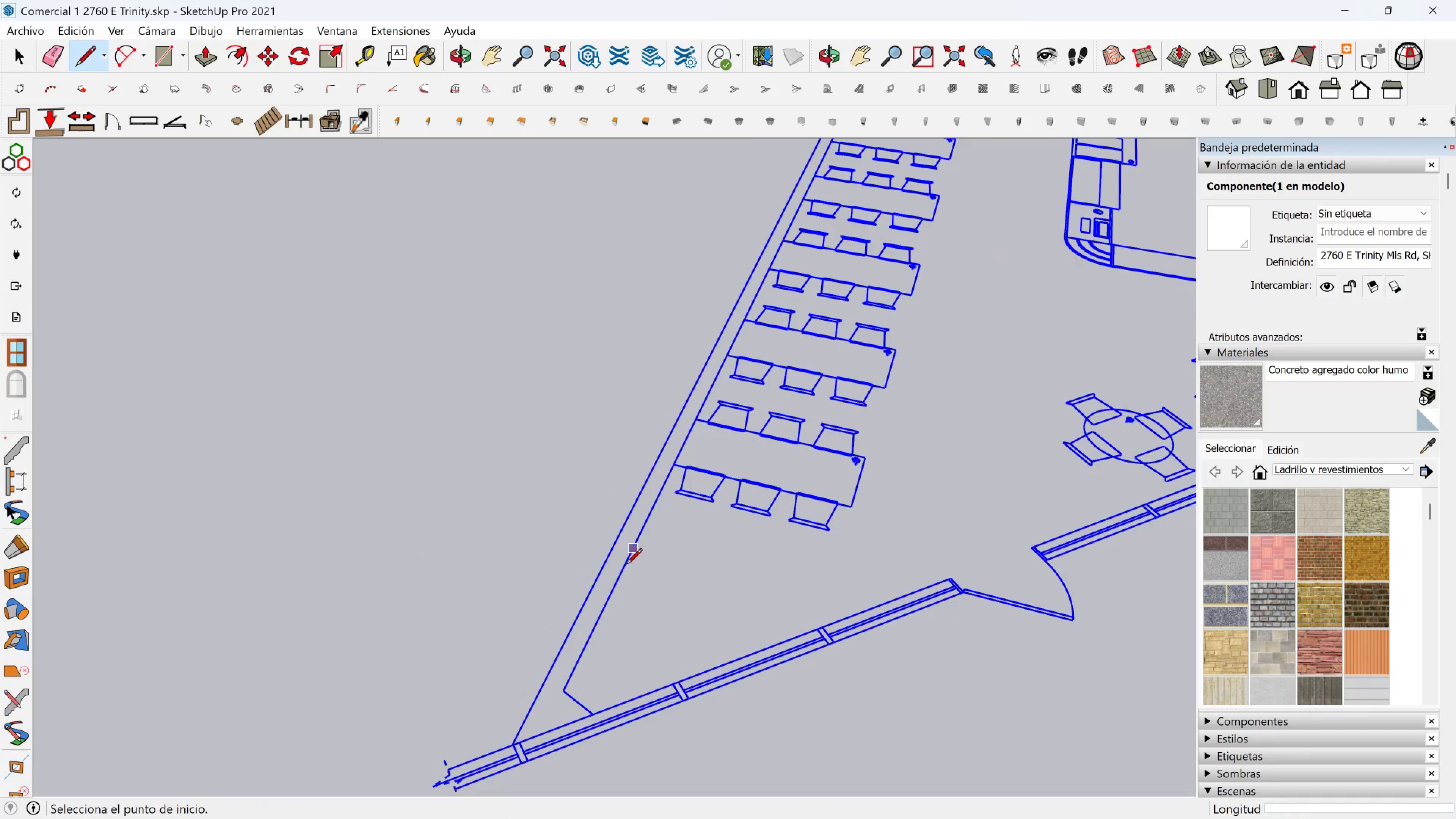 
key(Control+Z)
 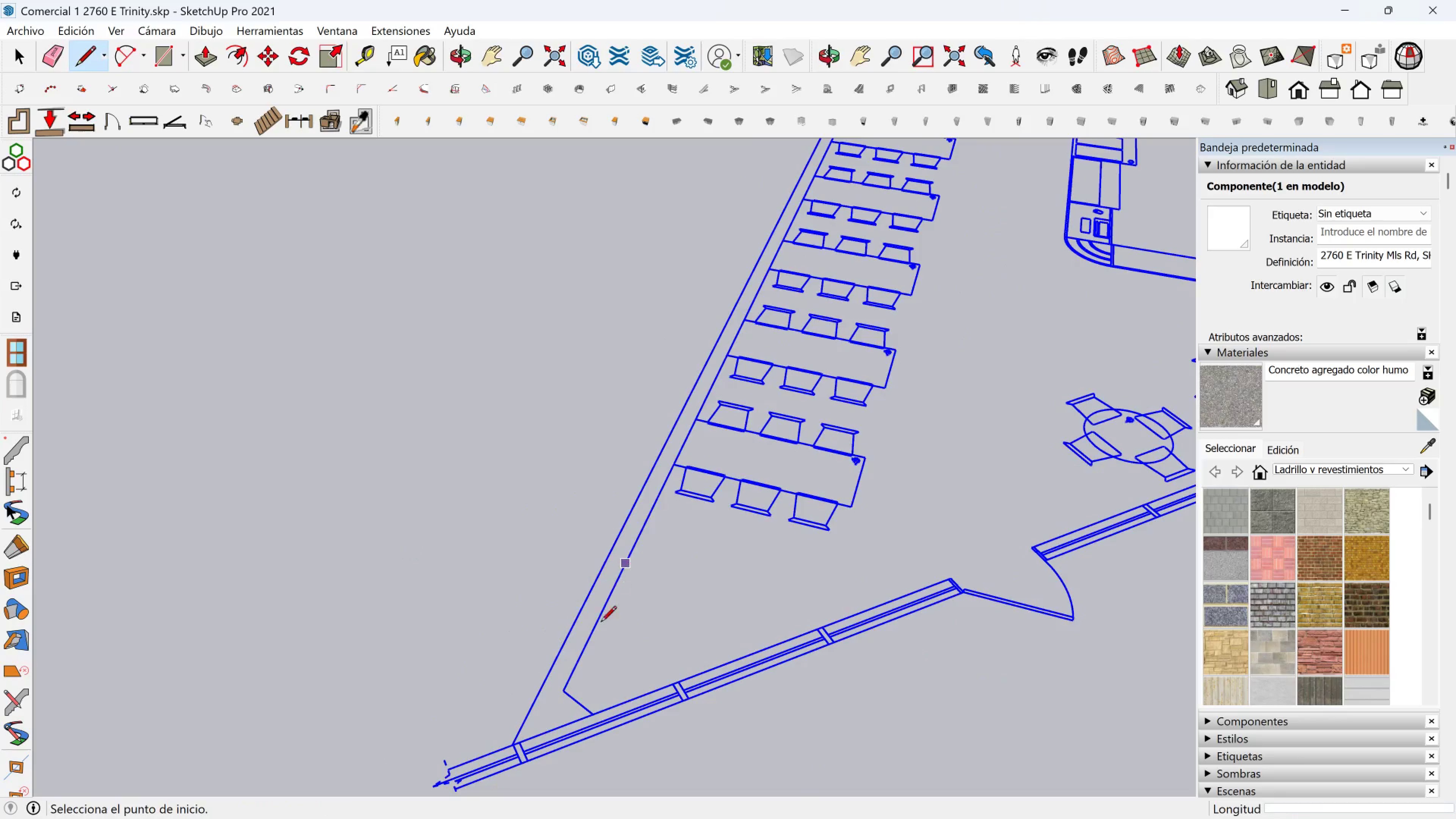 
key(Control+Z)
 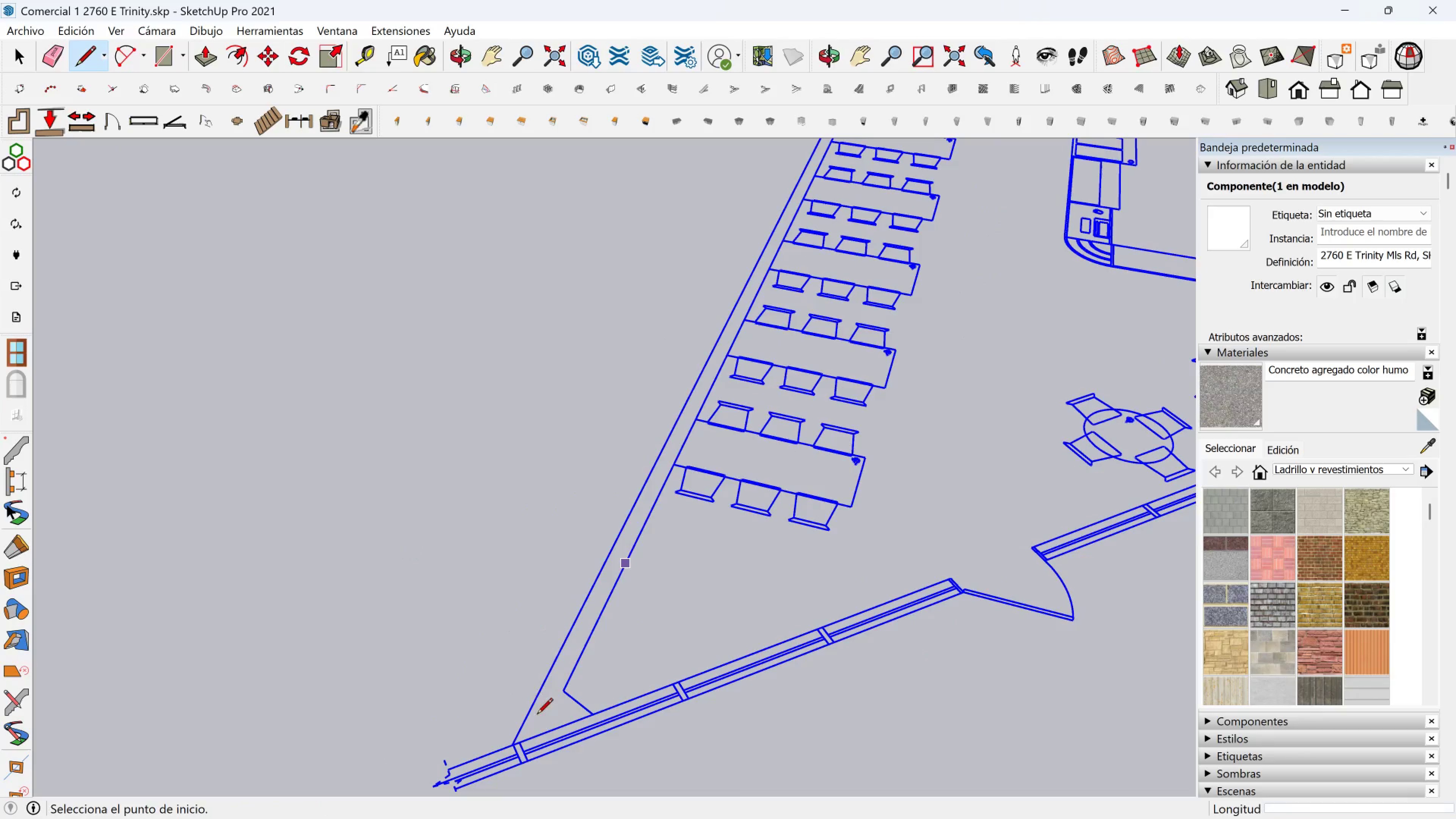 
scroll: coordinate [542, 595], scroll_direction: down, amount: 4.0
 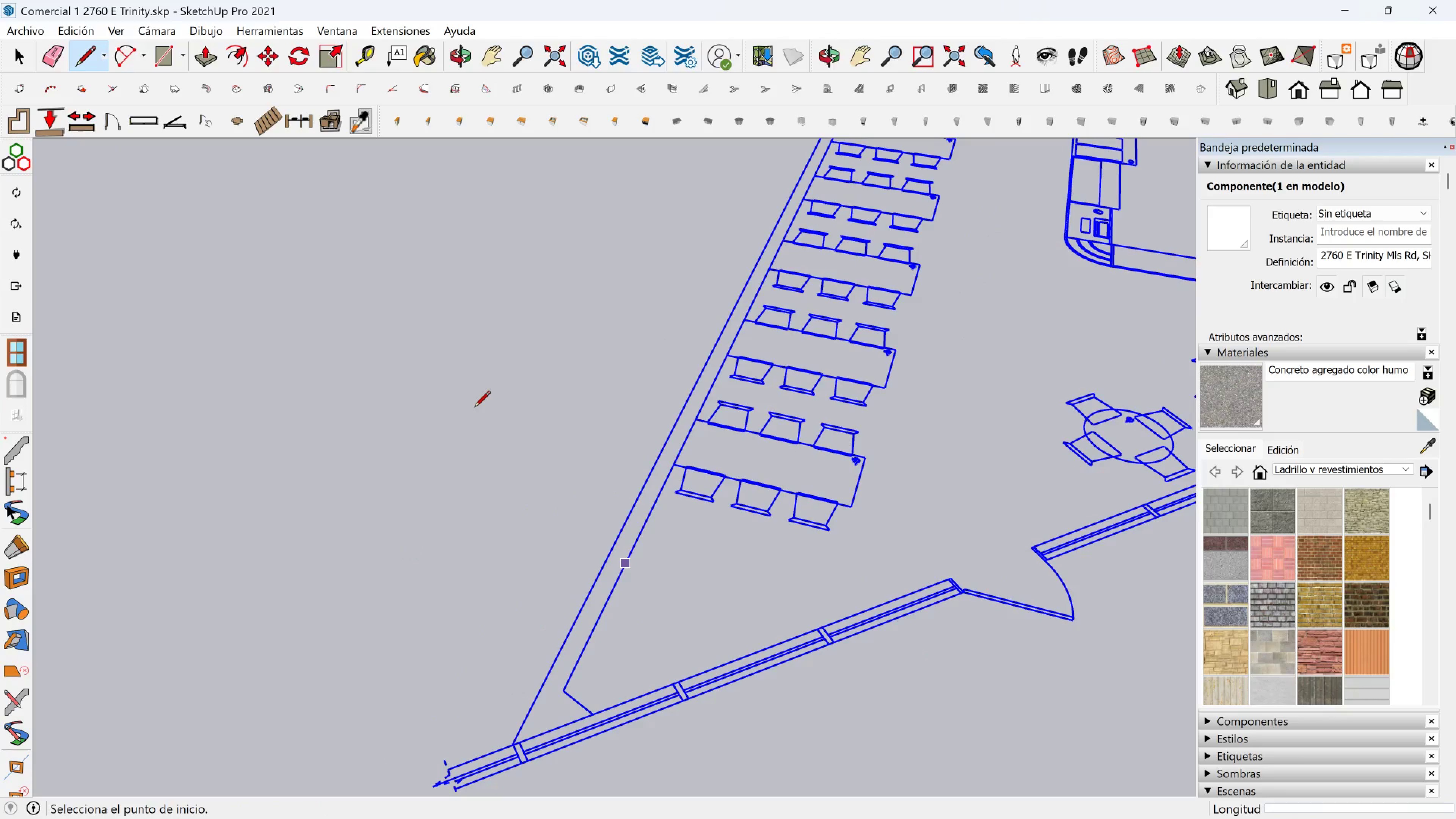 
key(Space)
 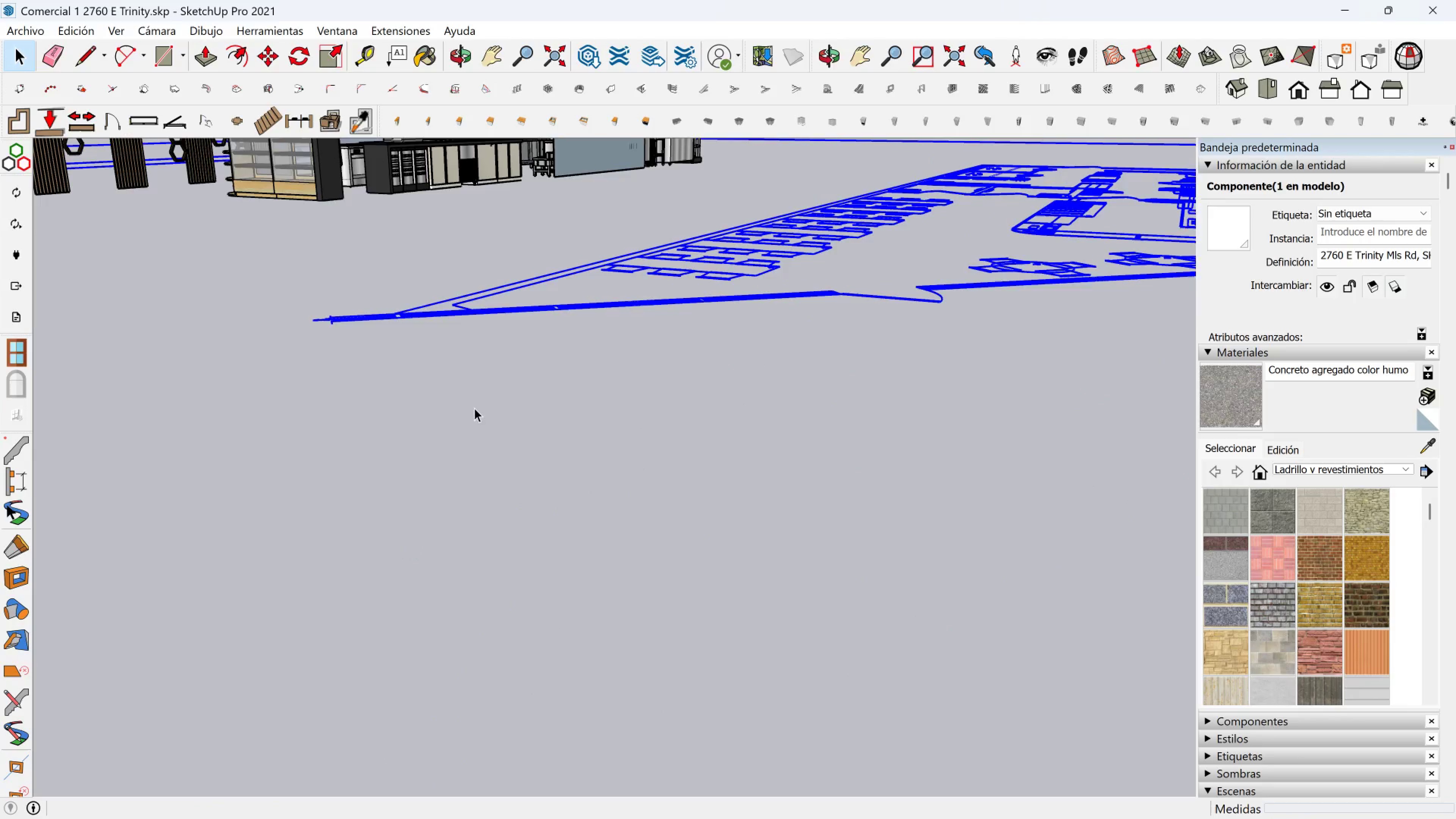 
scroll: coordinate [474, 408], scroll_direction: down, amount: 2.0
 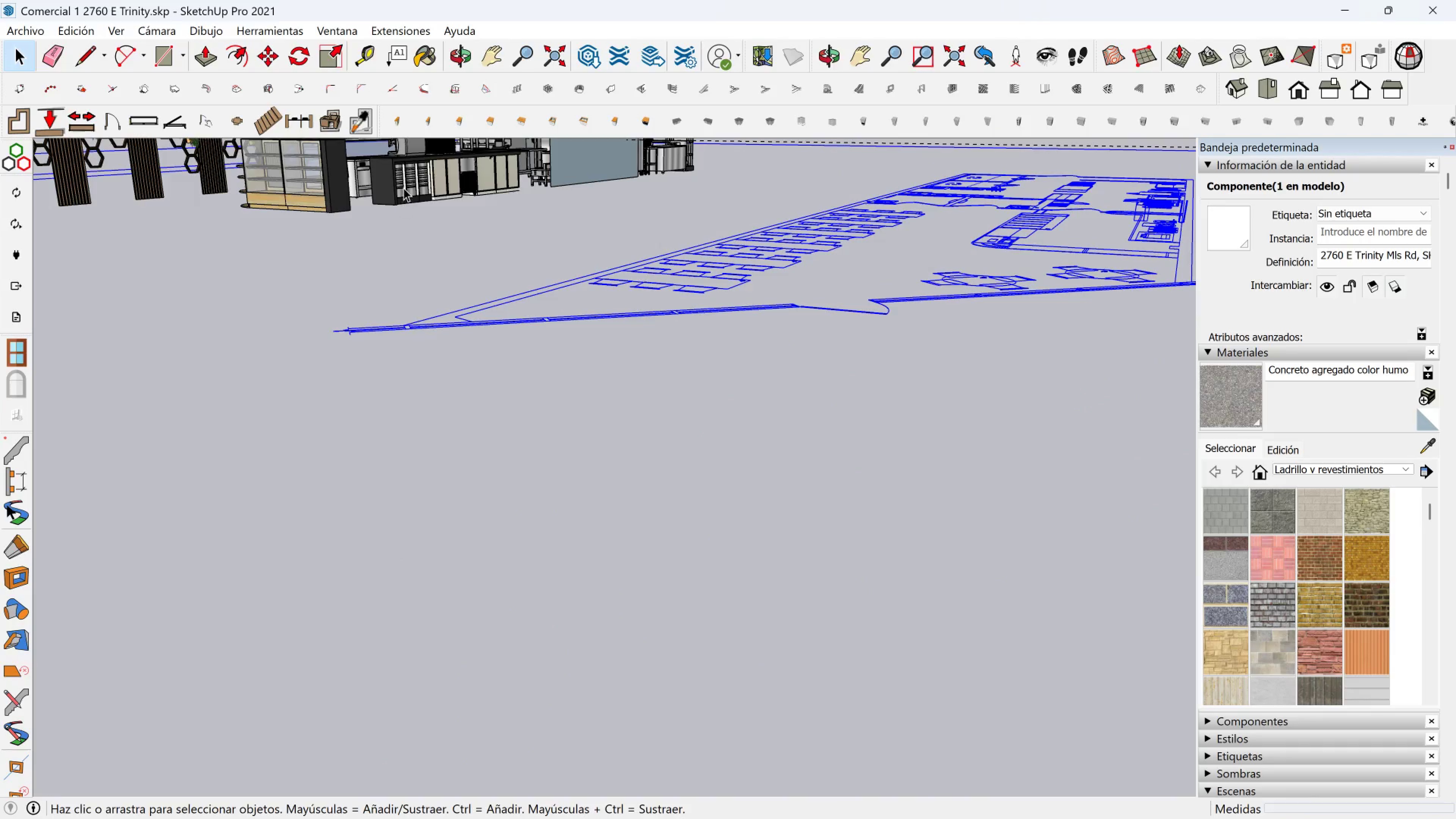 
left_click([403, 188])
 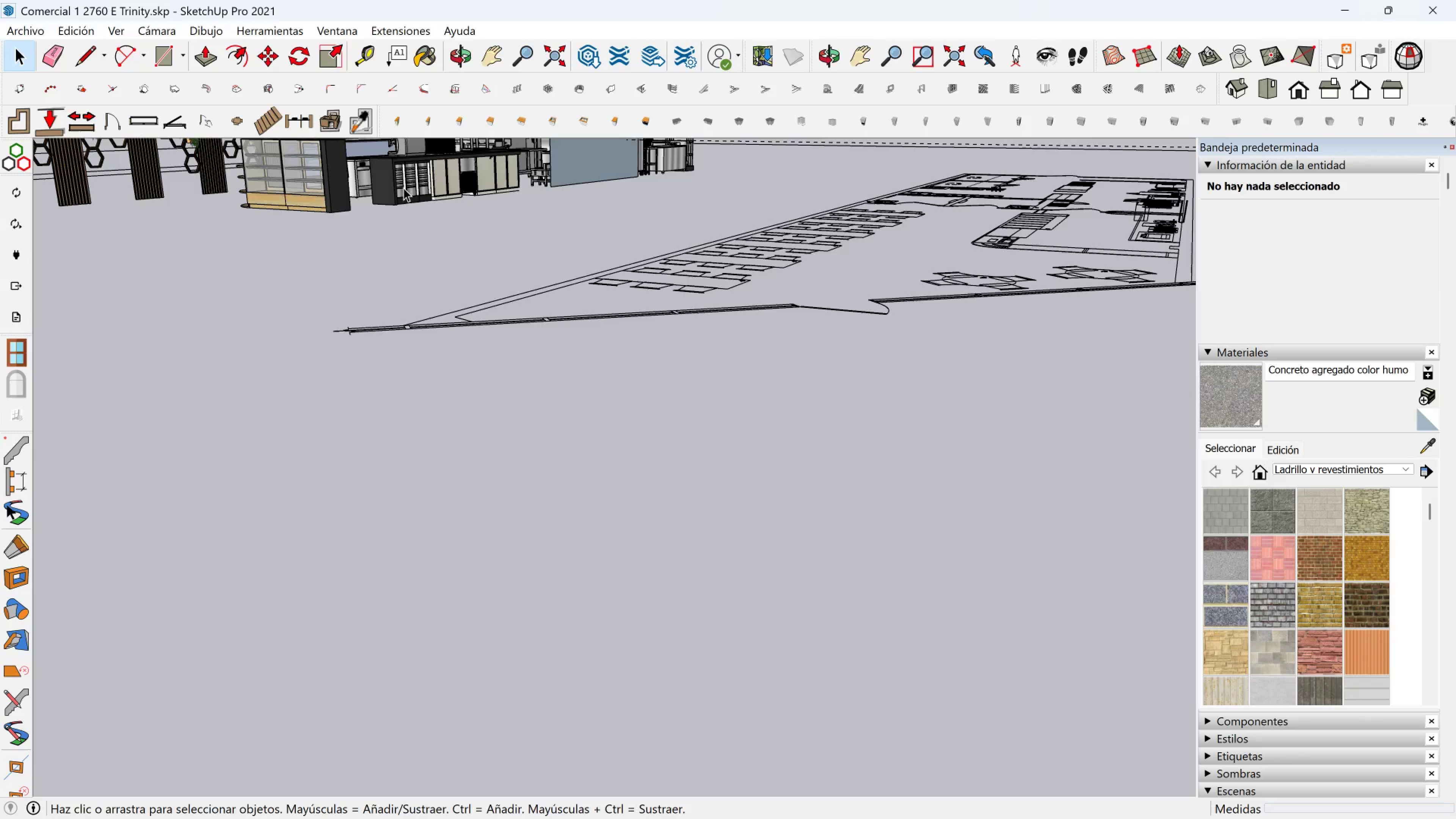 
scroll: coordinate [396, 190], scroll_direction: down, amount: 2.0
 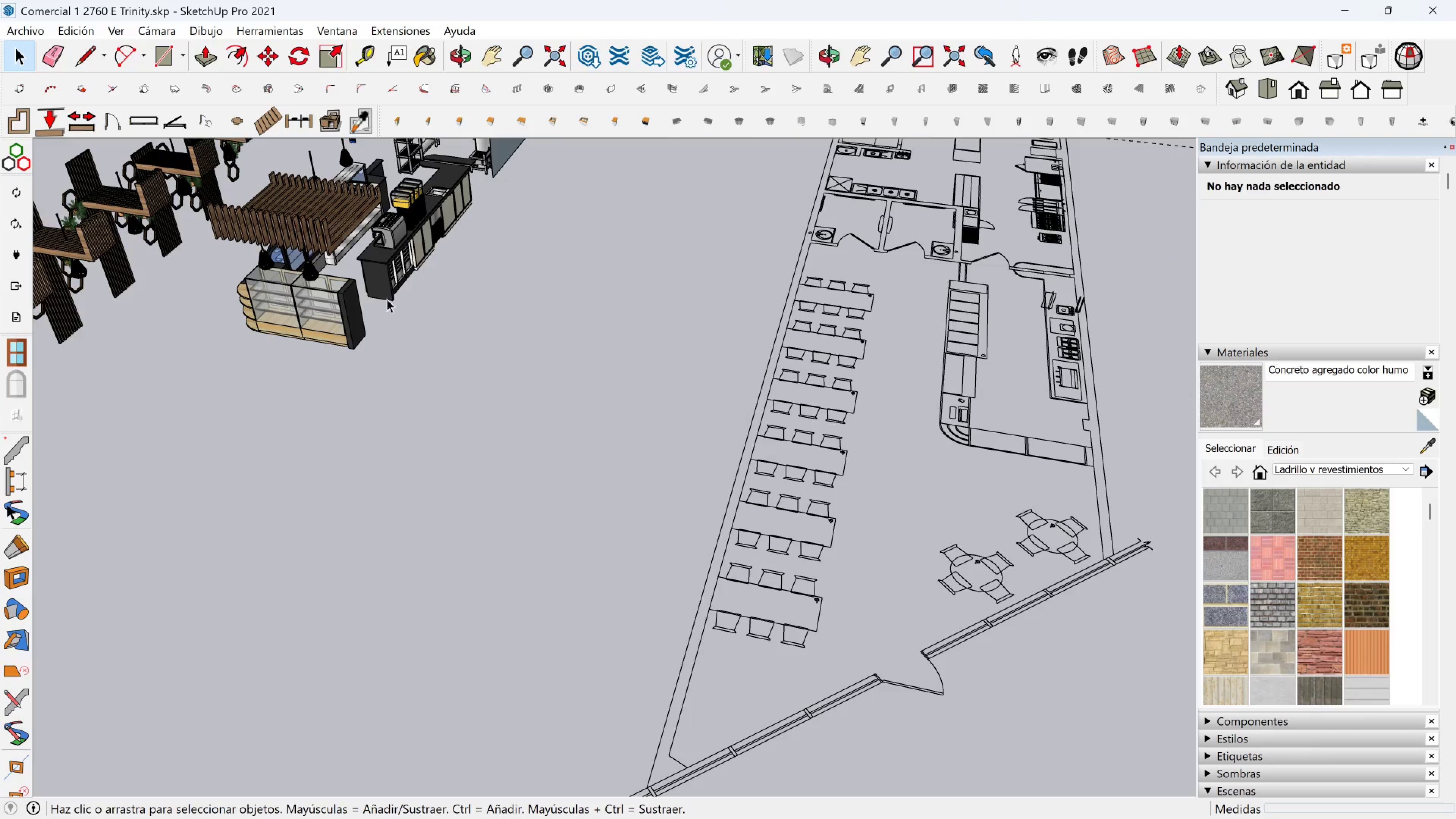 
left_click([380, 297])
 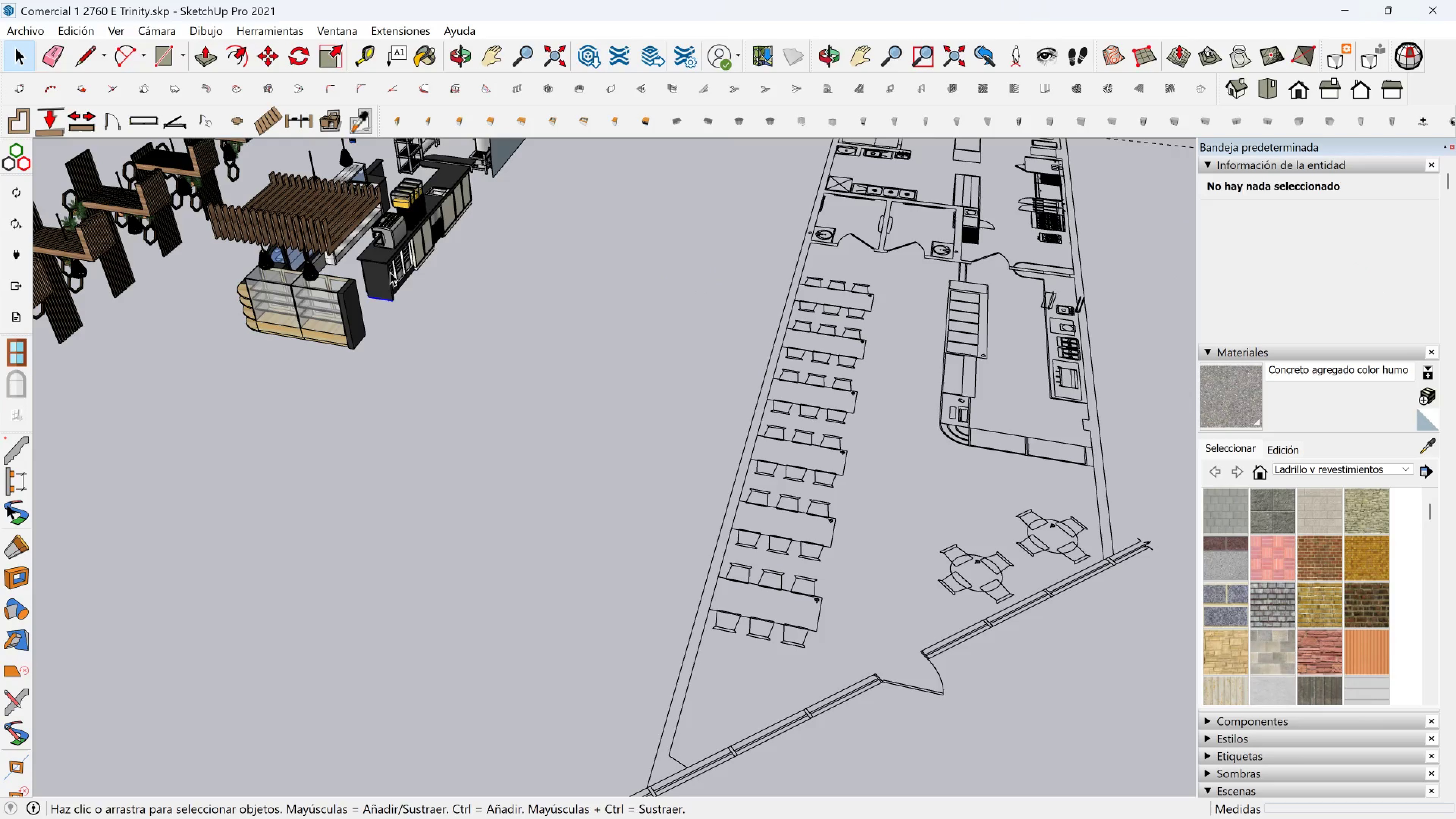 
left_click([390, 272])
 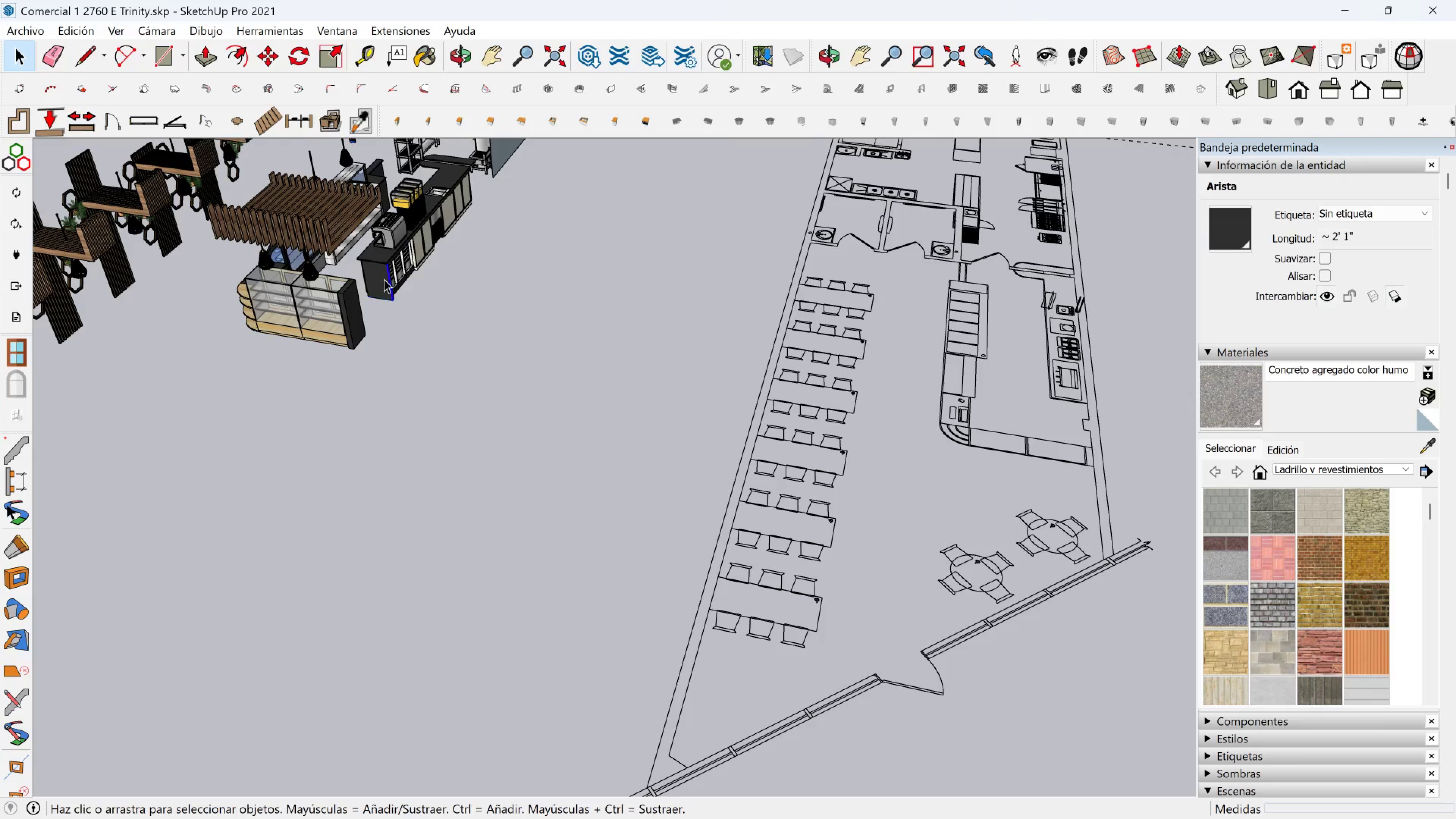 
scroll: coordinate [371, 350], scroll_direction: down, amount: 6.0
 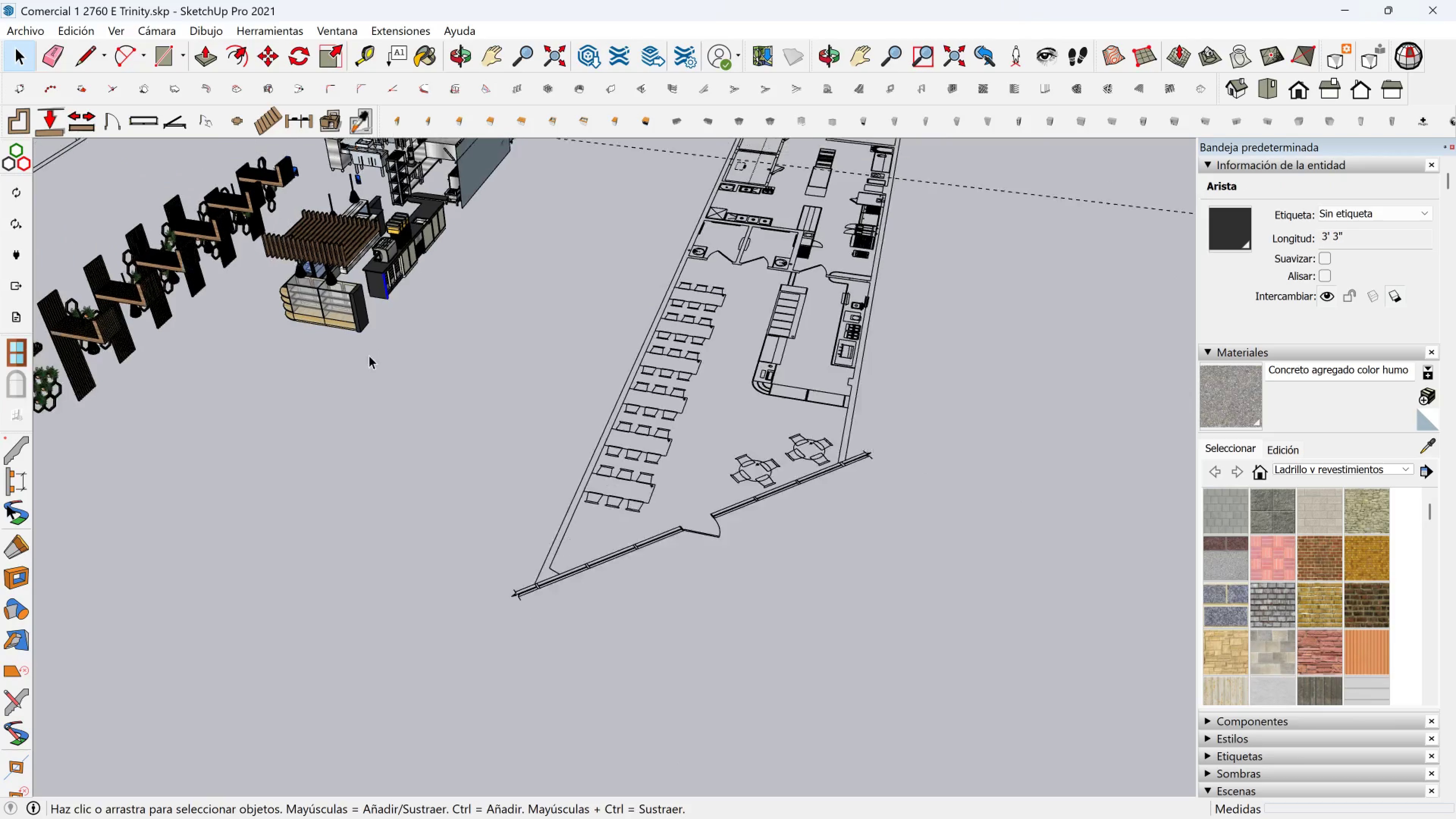 
key(Shift+ShiftLeft)
 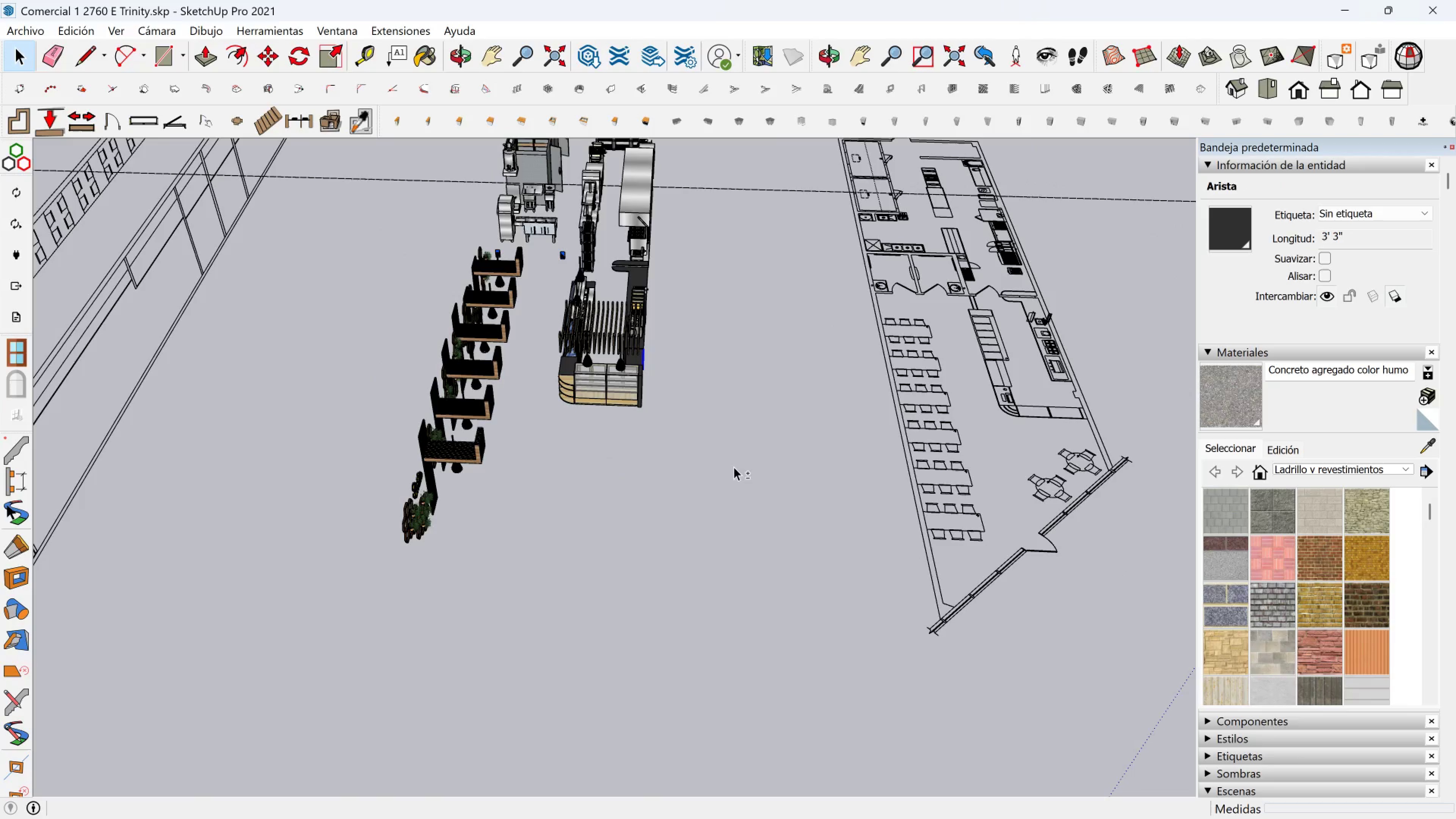 
scroll: coordinate [706, 555], scroll_direction: down, amount: 6.0
 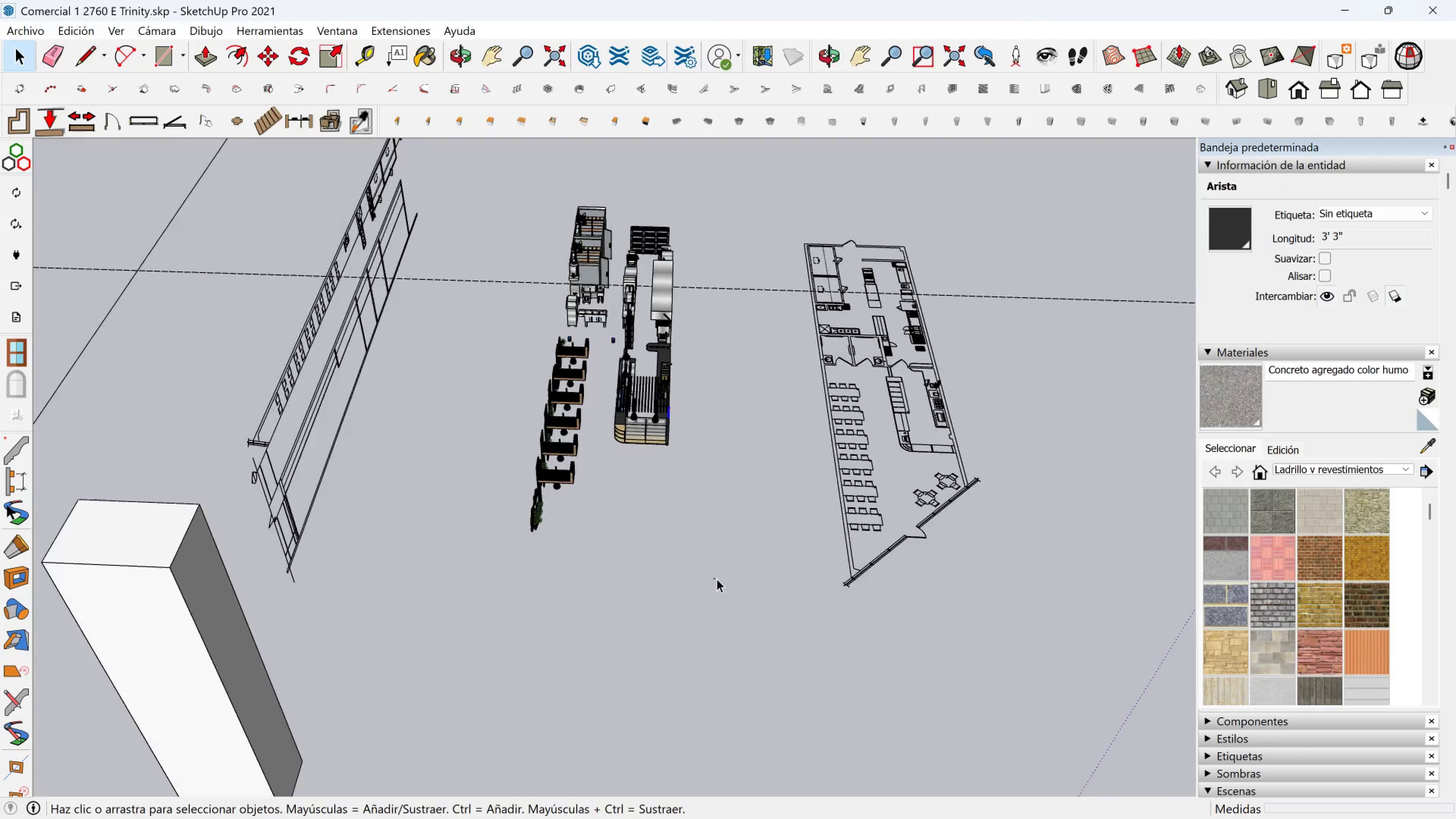 
left_click_drag(start_coordinate=[714, 578], to_coordinate=[465, 180])
 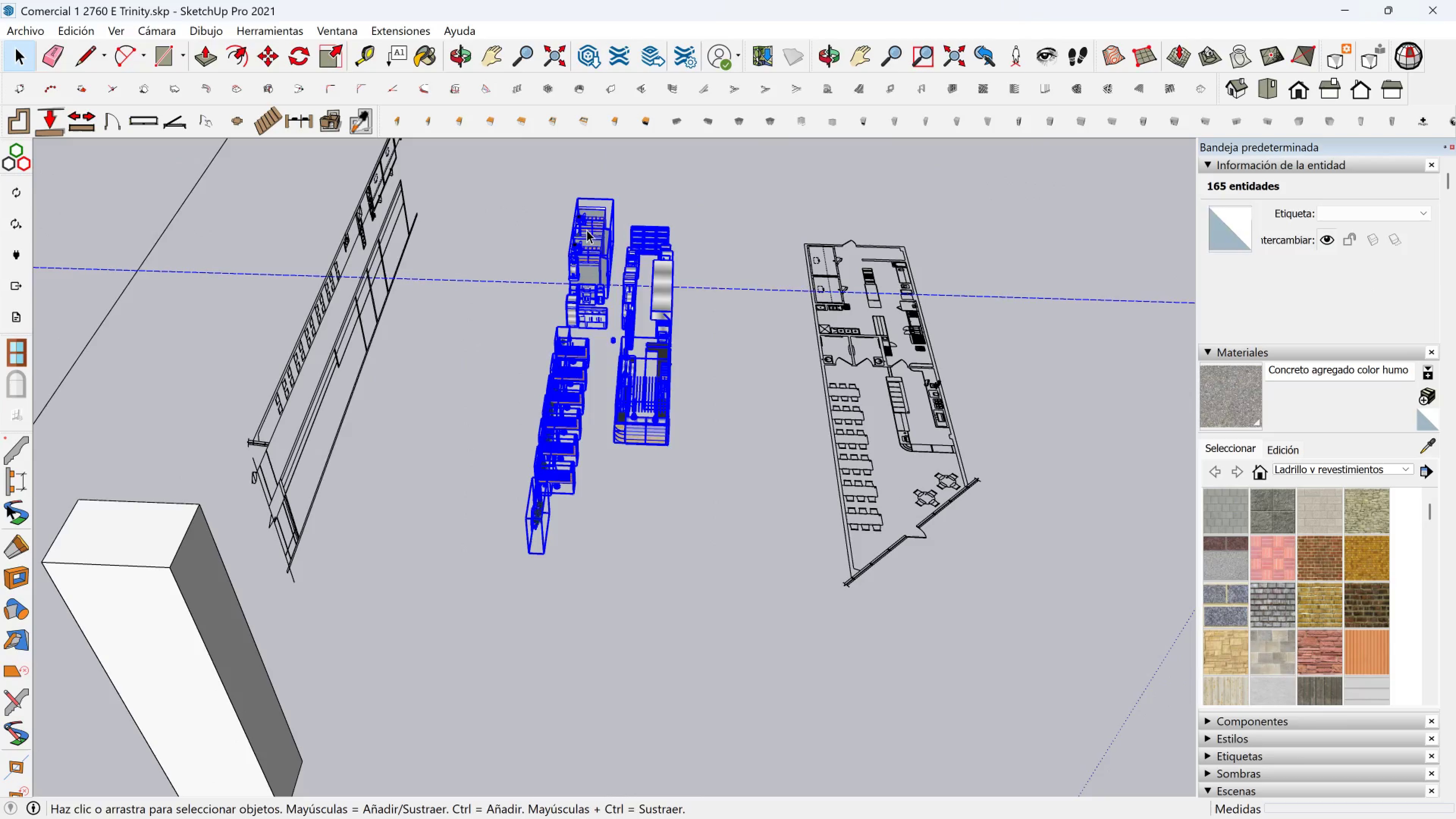 
right_click([587, 230])
 